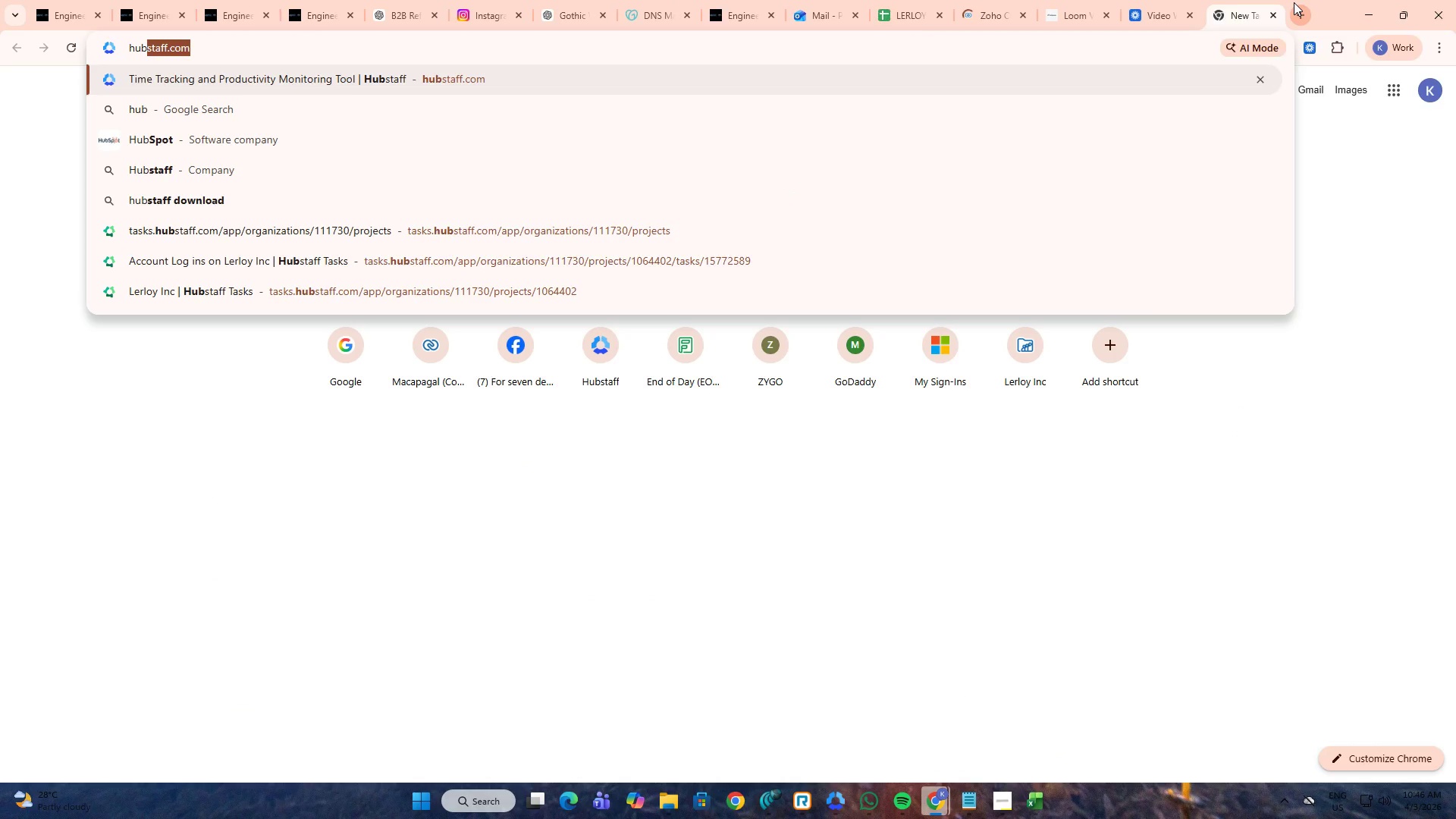 
key(Enter)
 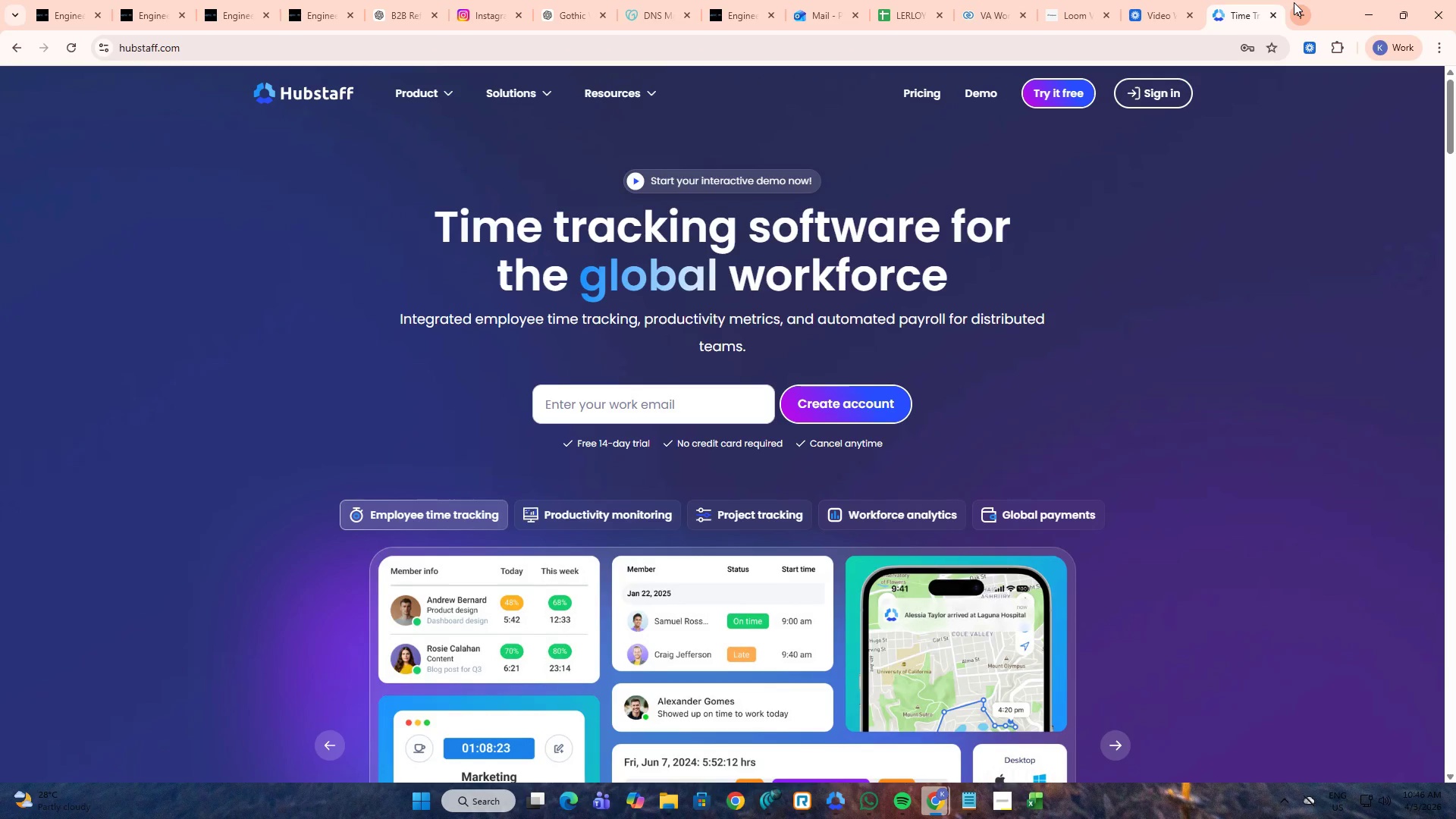 
wait(12.08)
 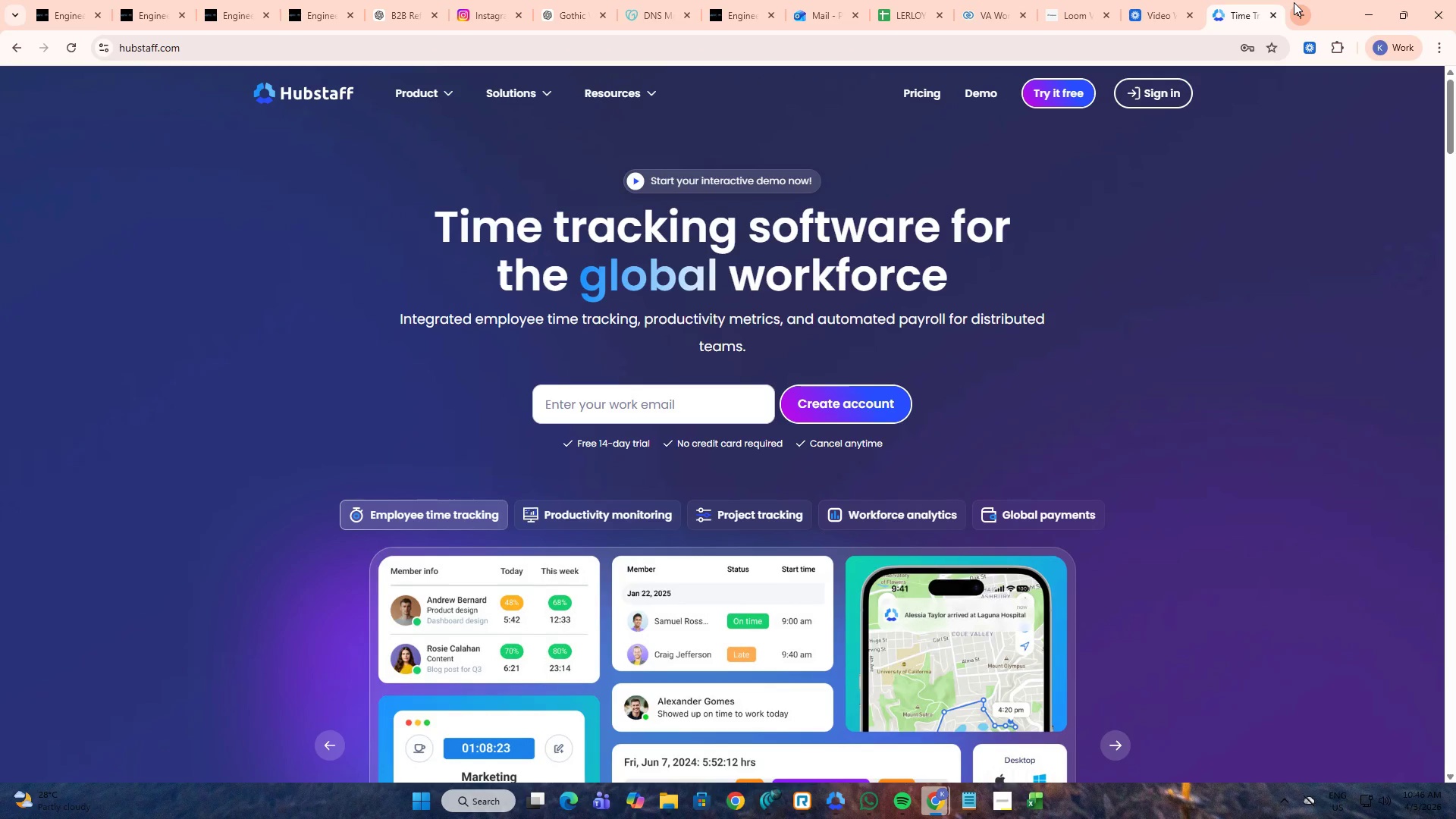 
left_click([1150, 100])
 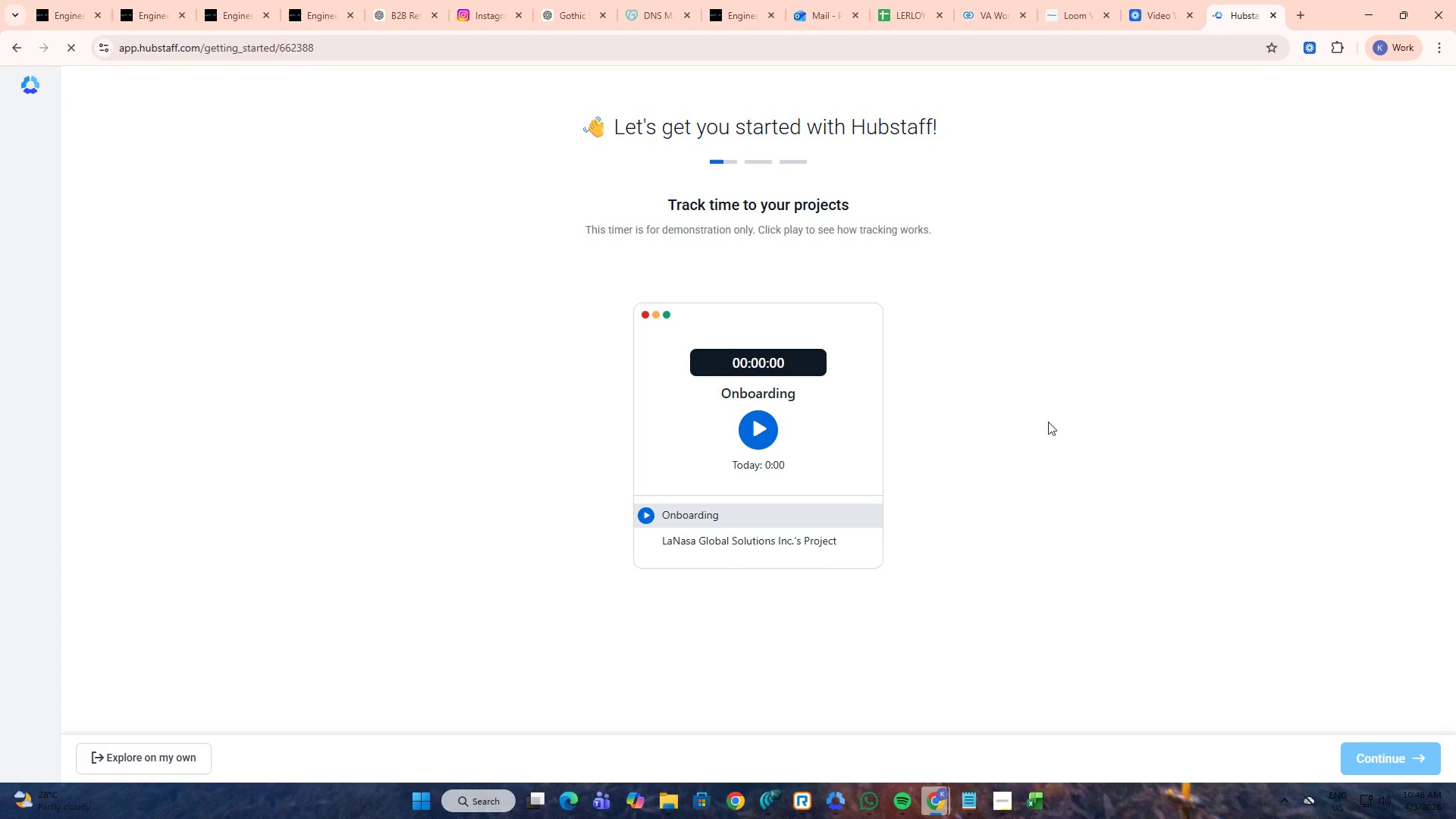 
wait(5.42)
 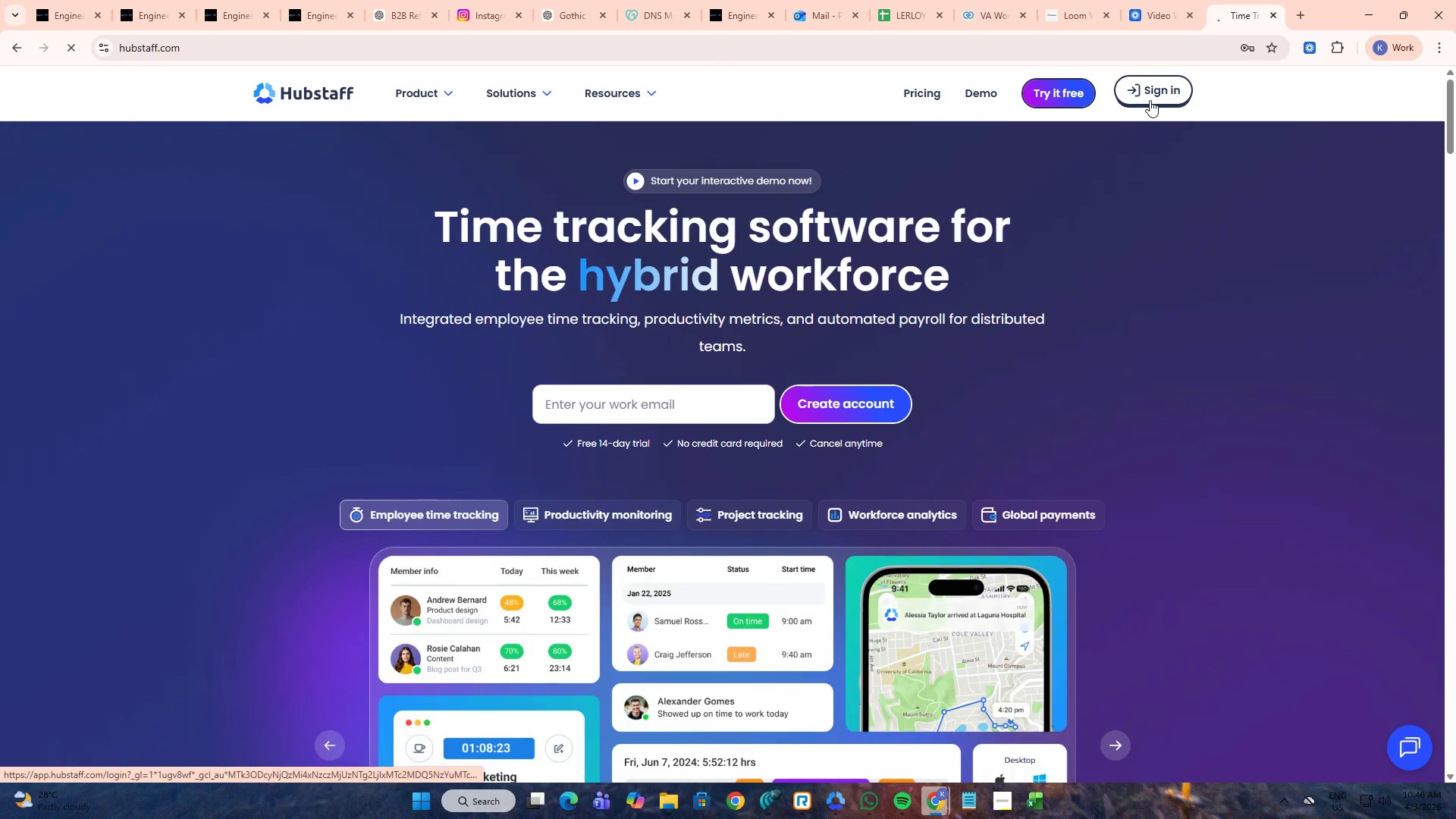 
left_click([192, 761])
 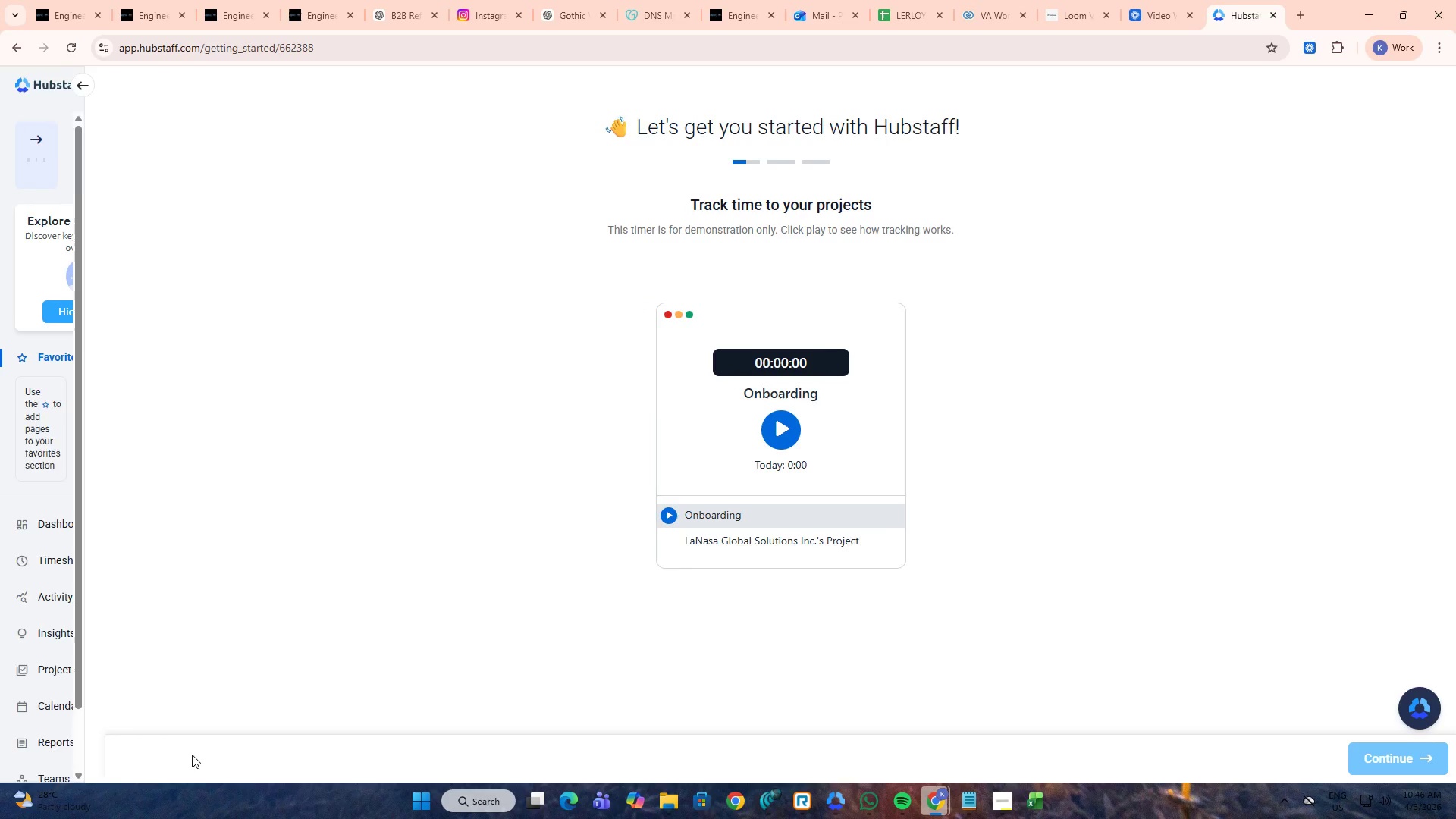 
mouse_move([182, 727])
 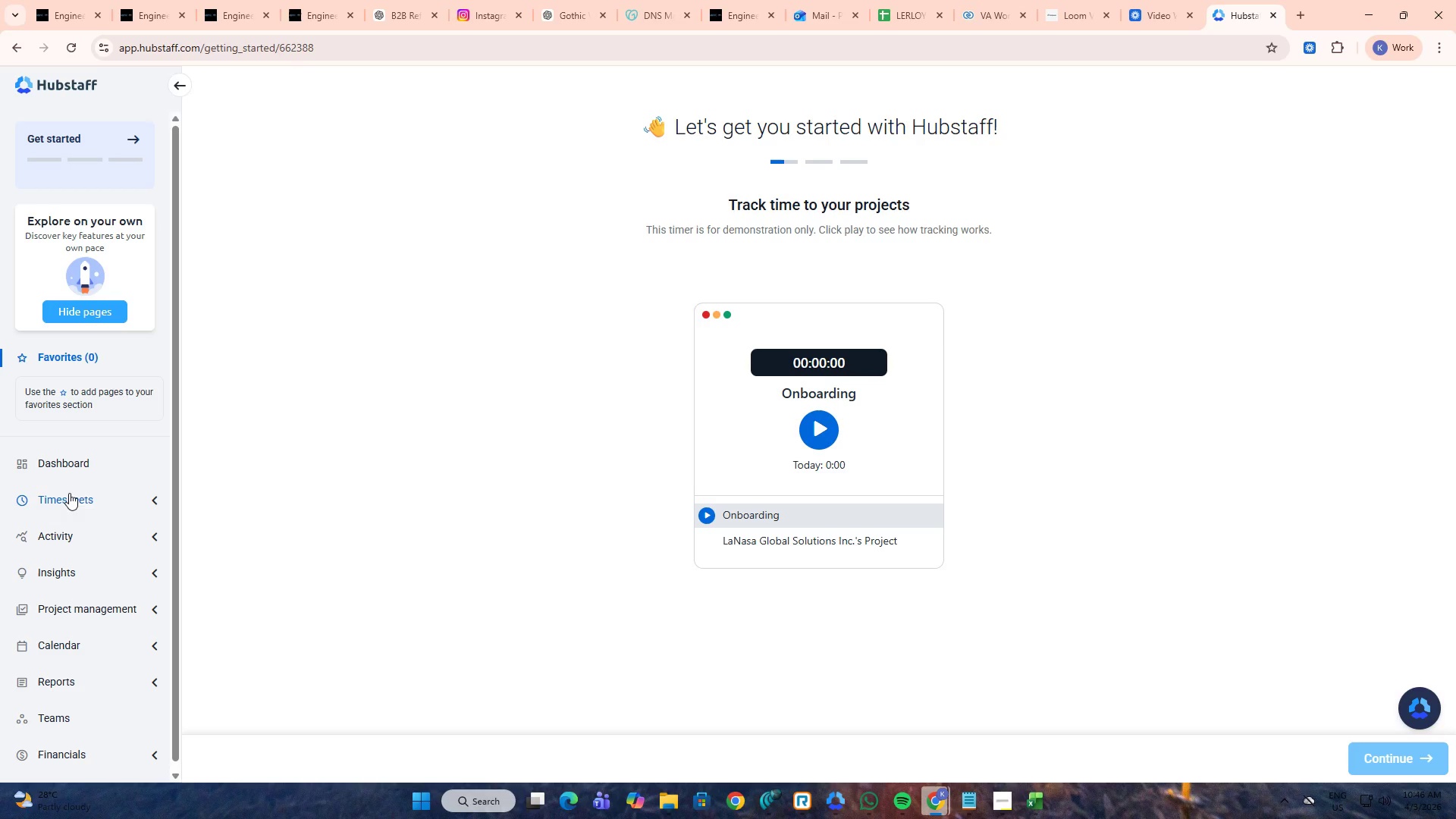 
left_click([99, 469])
 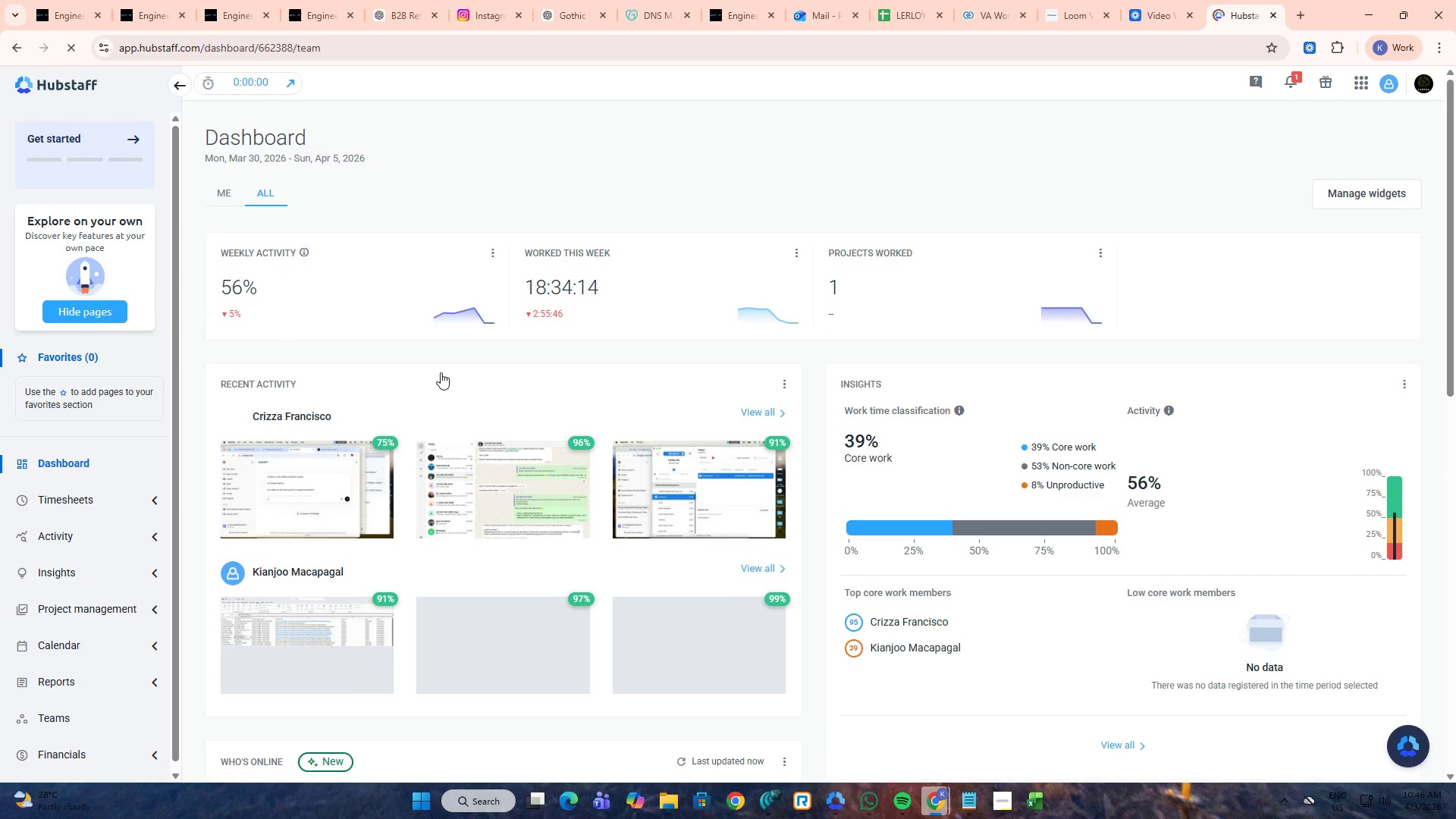 
scroll: coordinate [471, 386], scroll_direction: down, amount: 1.0
 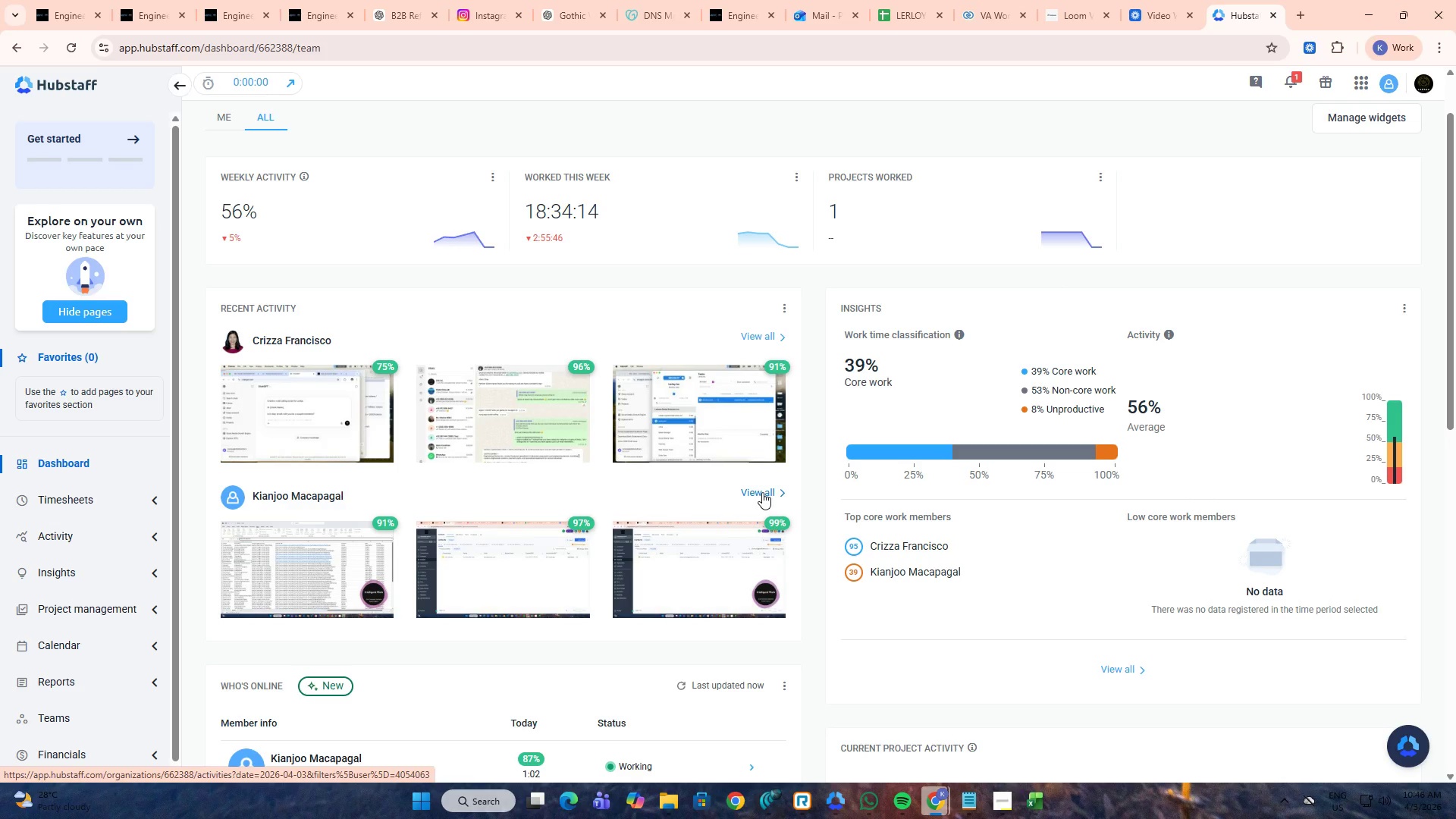 
left_click([762, 492])
 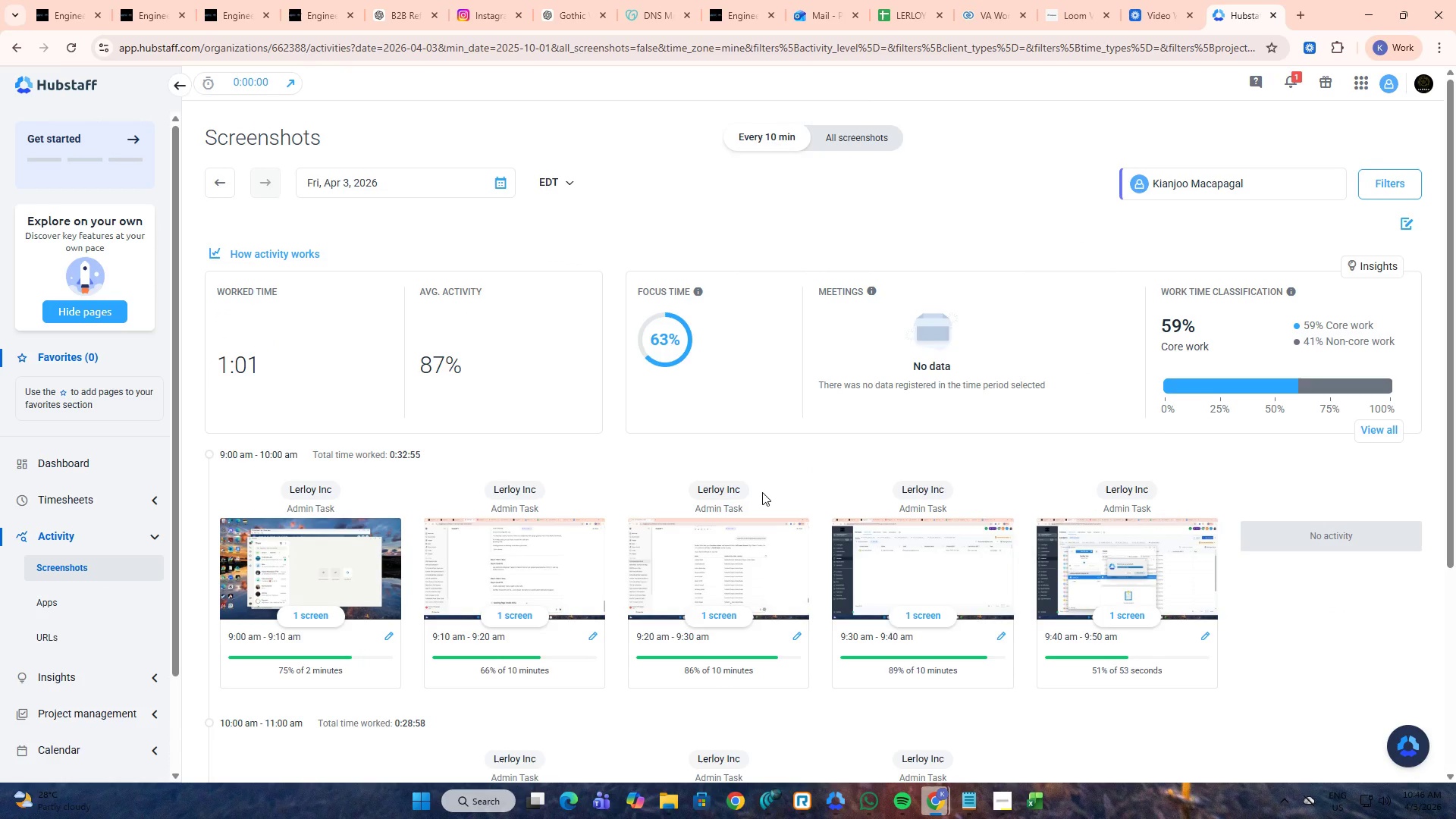 
wait(17.33)
 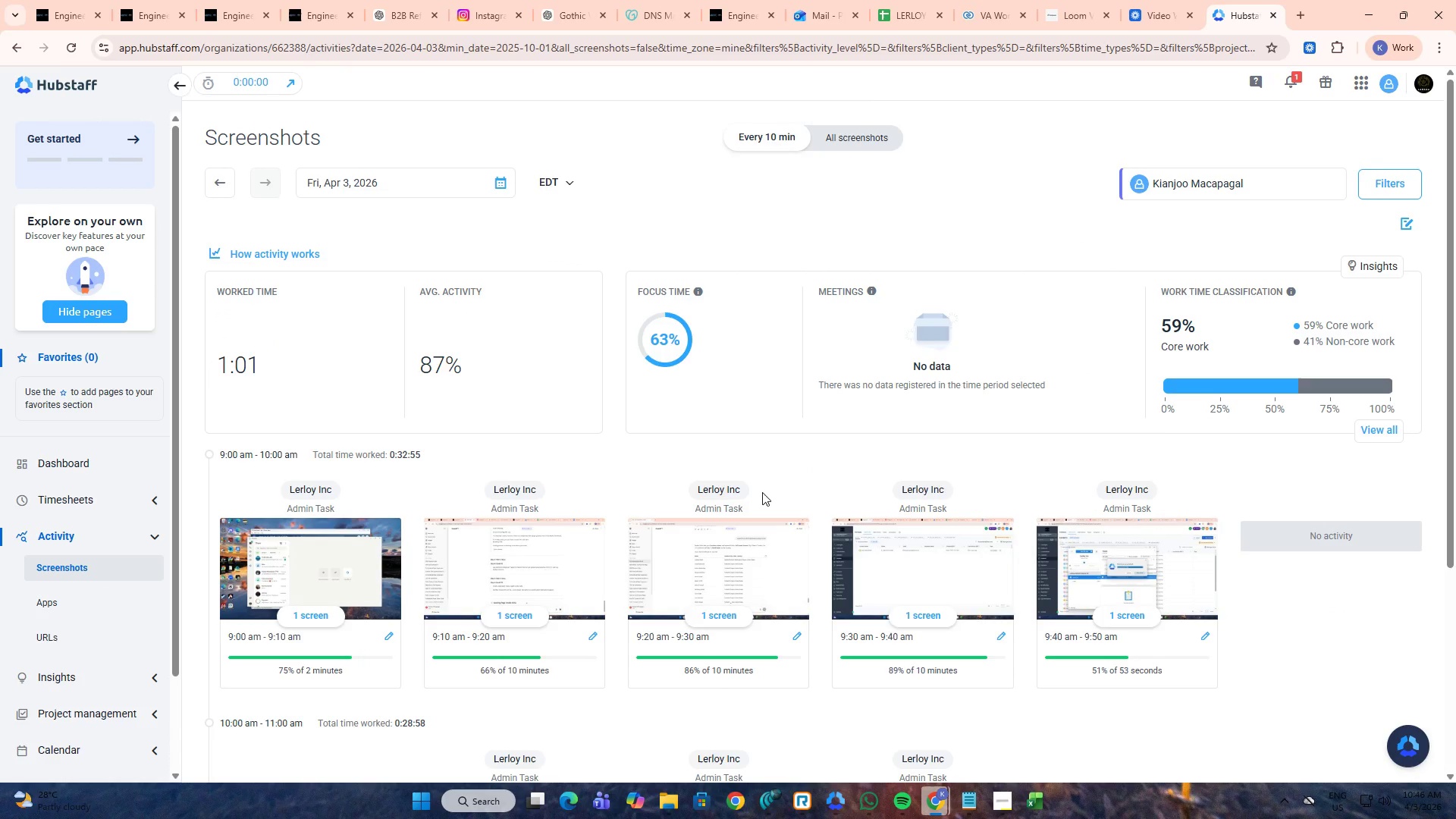 
scroll: coordinate [977, 568], scroll_direction: down, amount: 4.0
 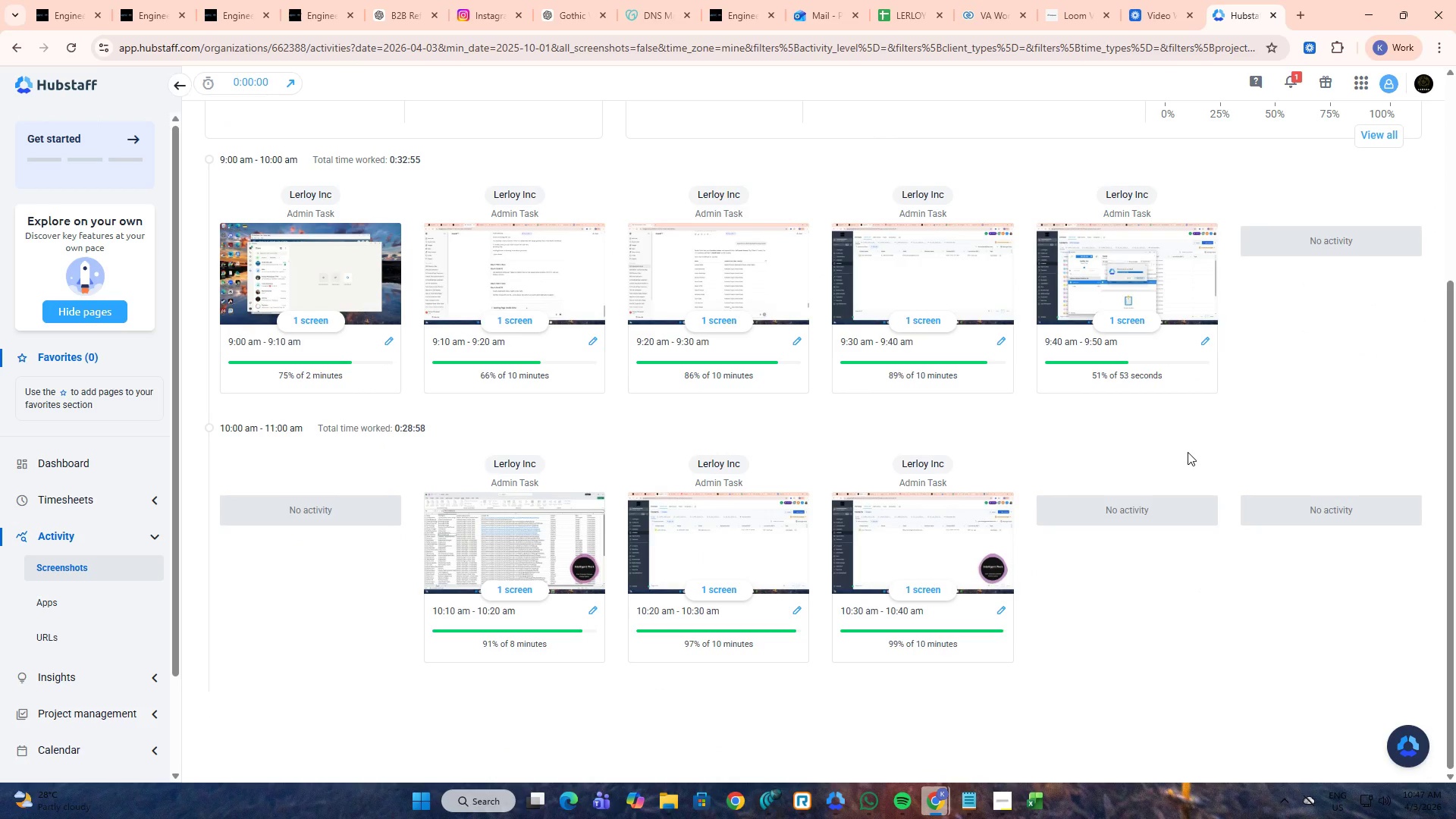 
wait(11.82)
 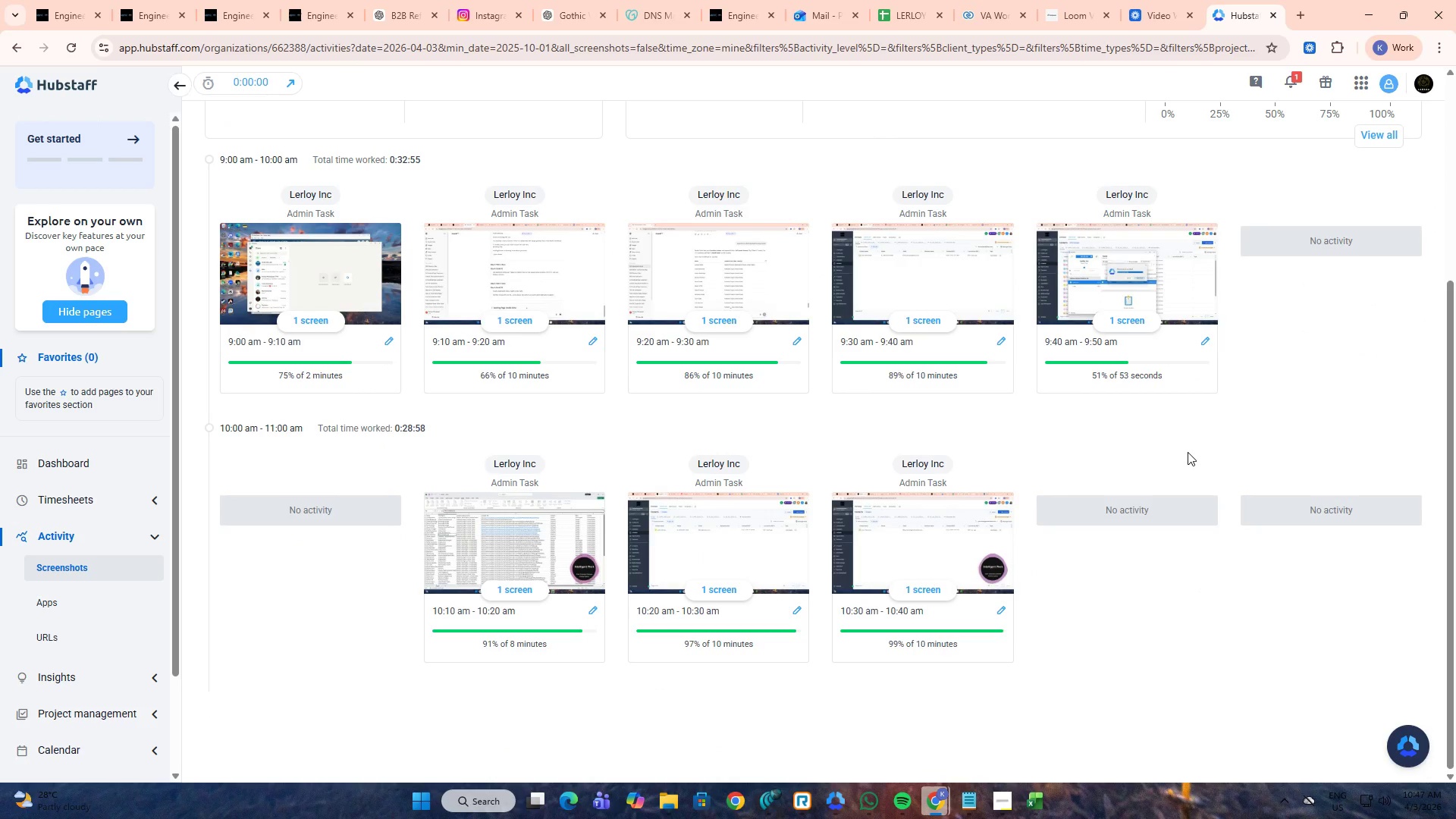 
scroll: coordinate [986, 446], scroll_direction: up, amount: 4.0
 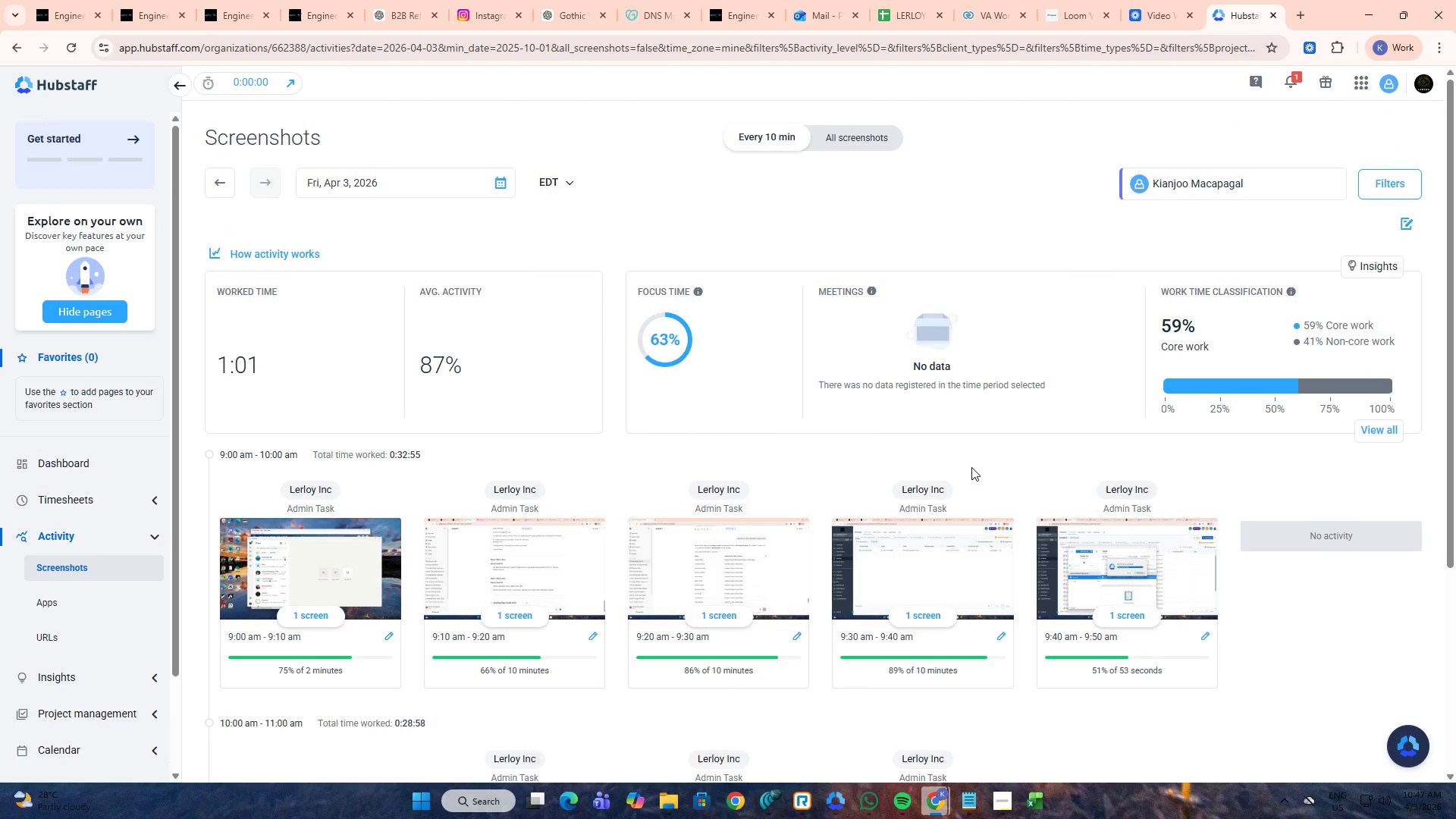 
scroll: coordinate [952, 456], scroll_direction: down, amount: 1.0
 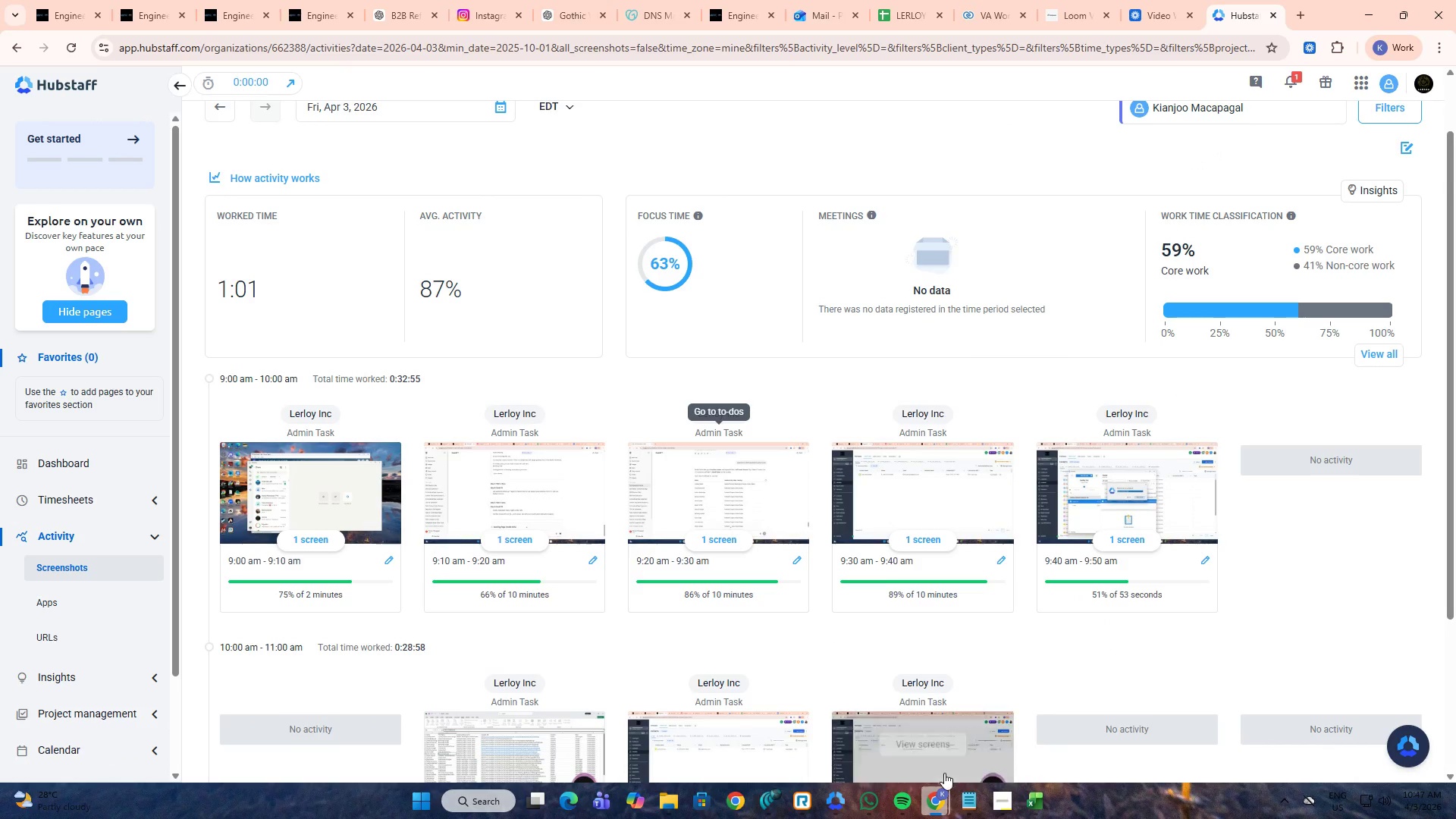 
left_click([981, 726])
 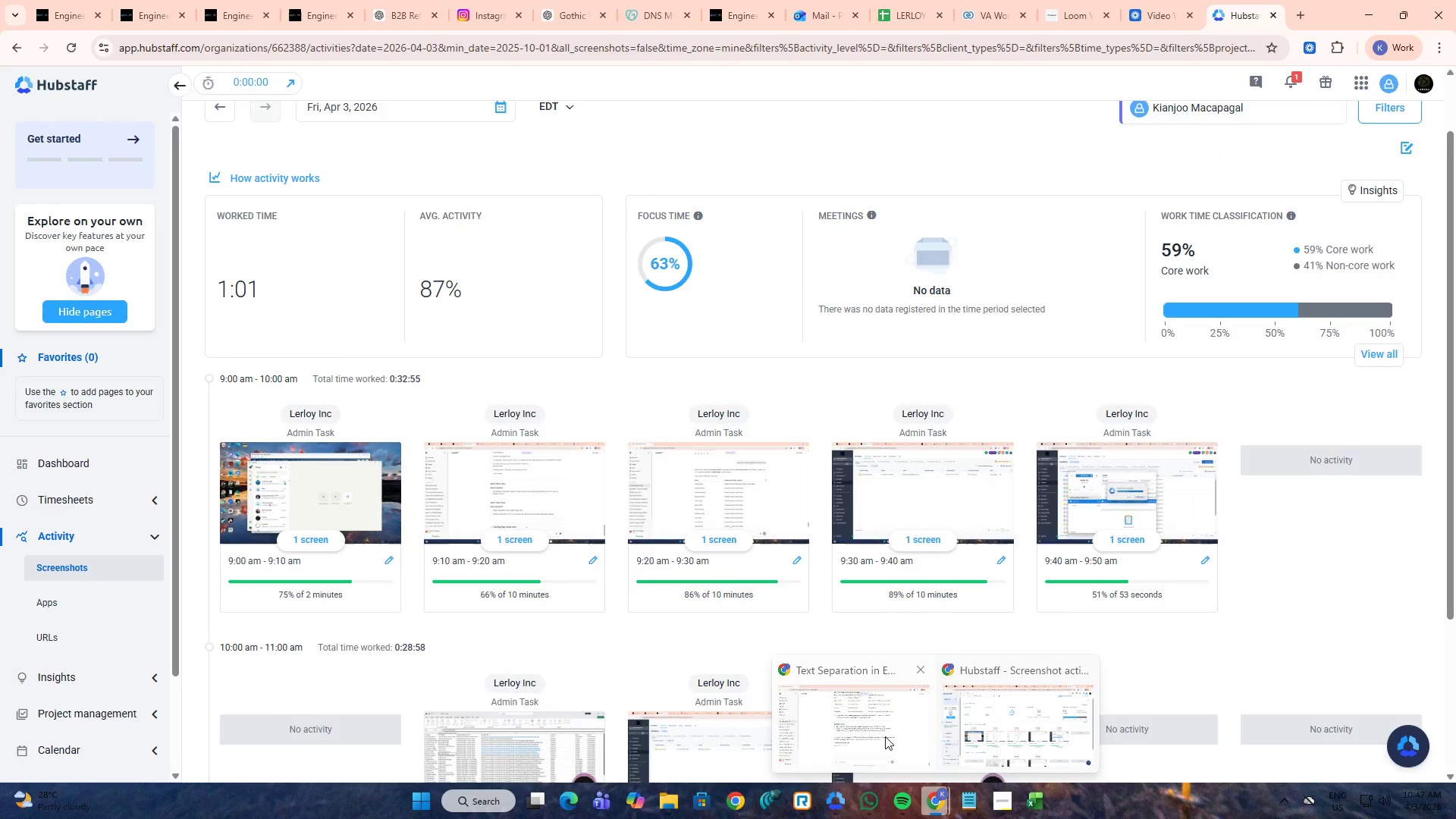 
left_click([981, 707])
 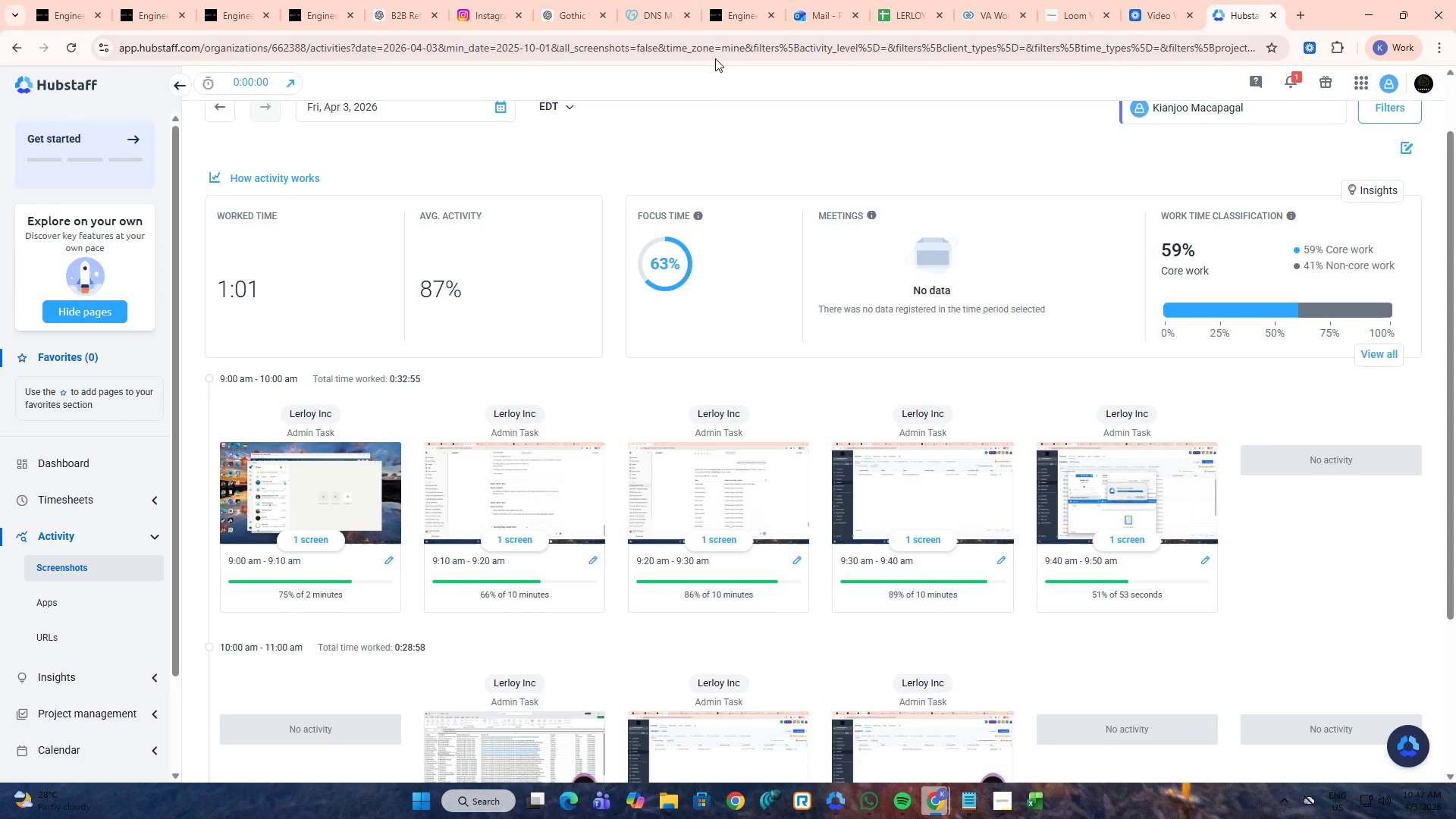 
left_click([734, 0])
 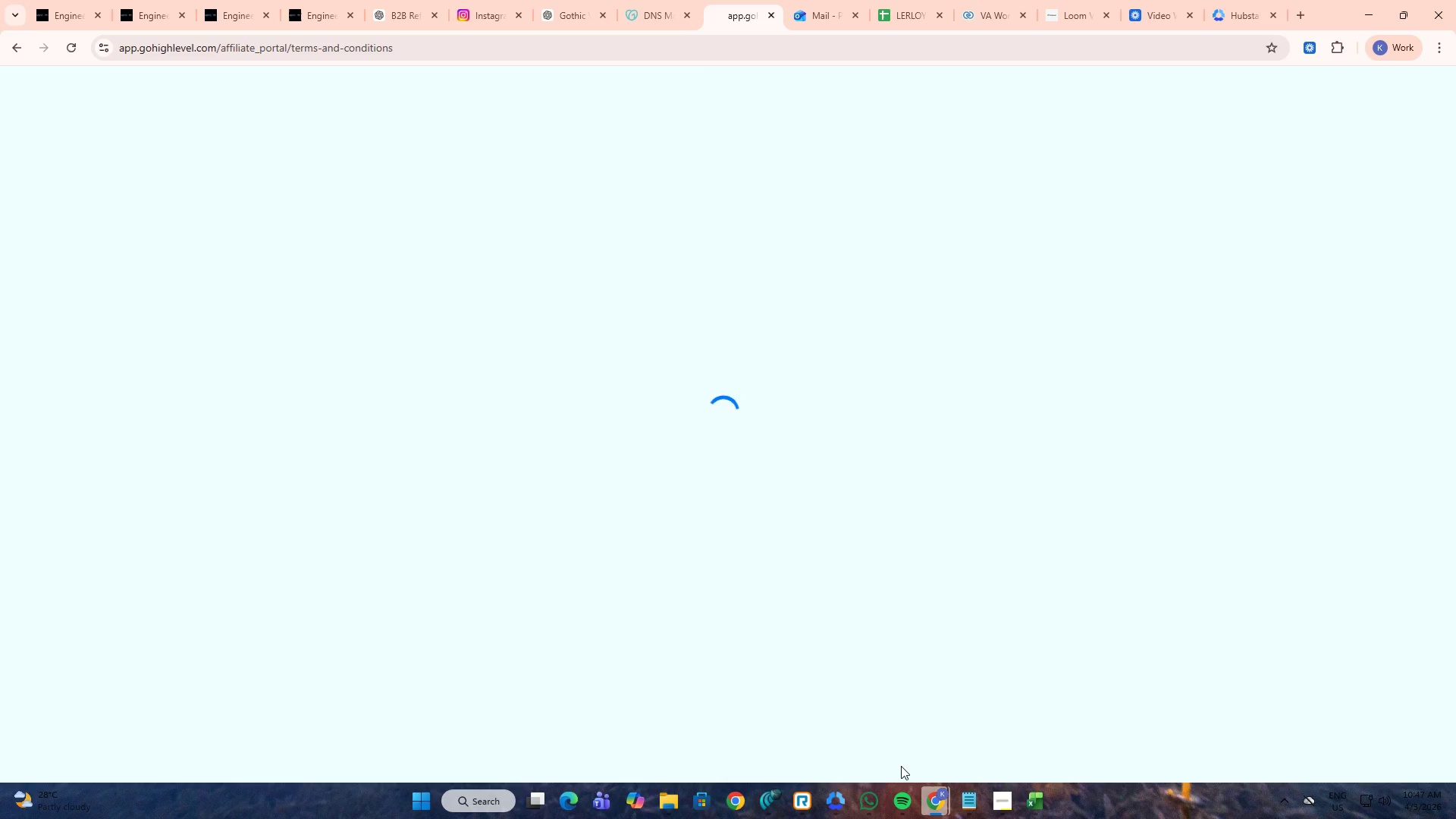 
left_click([833, 795])
 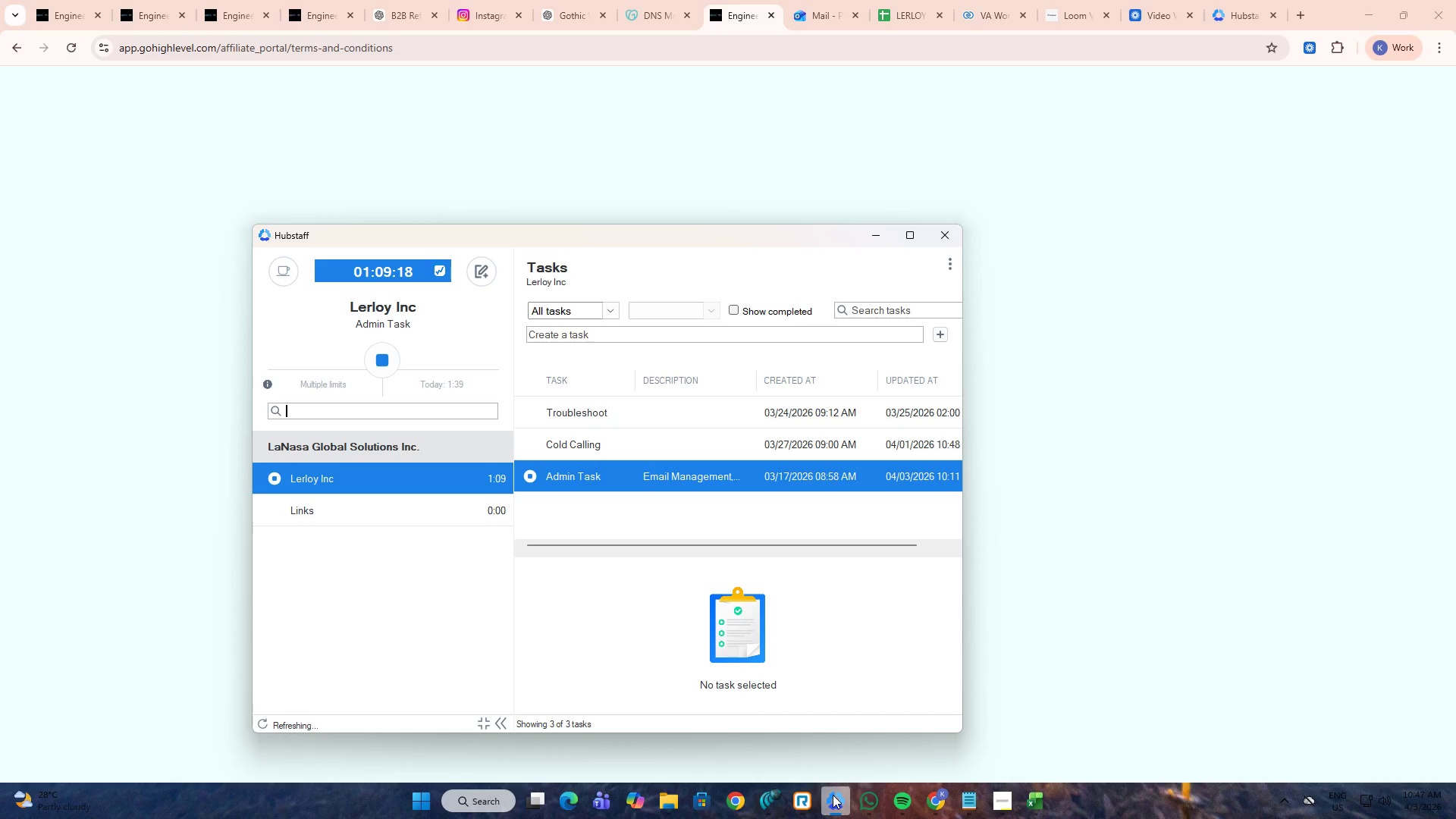 
left_click([833, 795])
 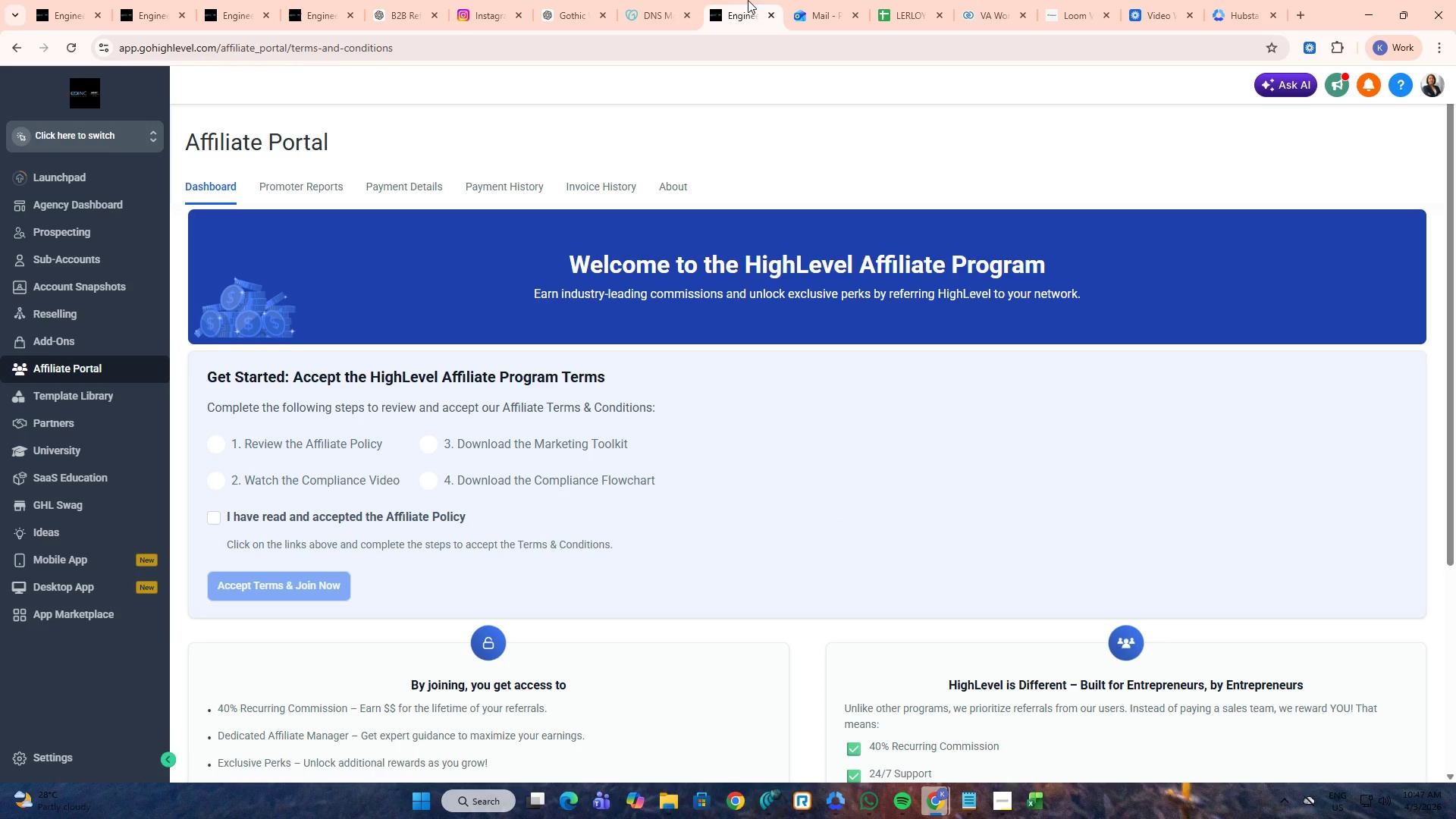 
wait(26.09)
 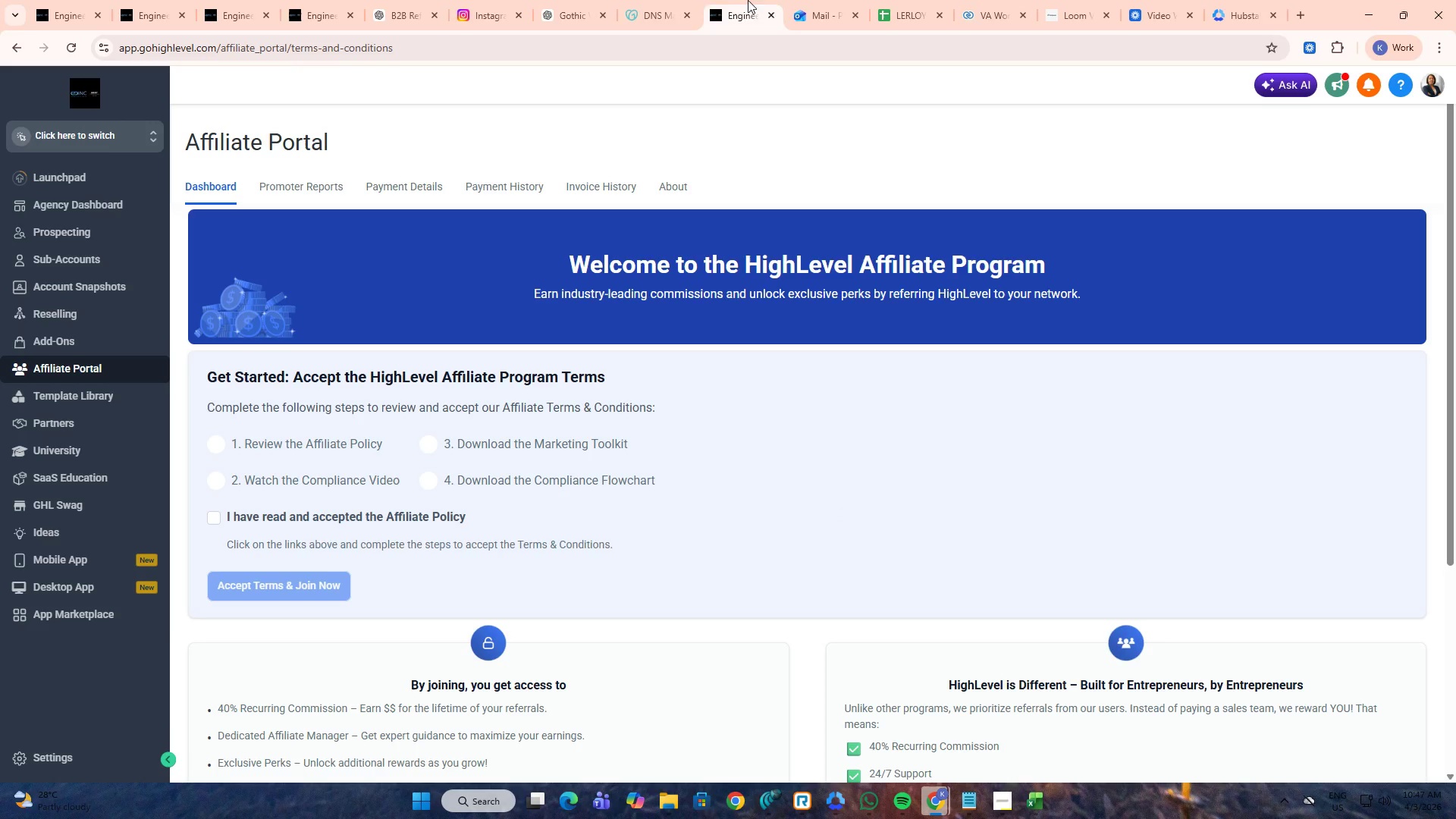 
left_click([359, 0])
 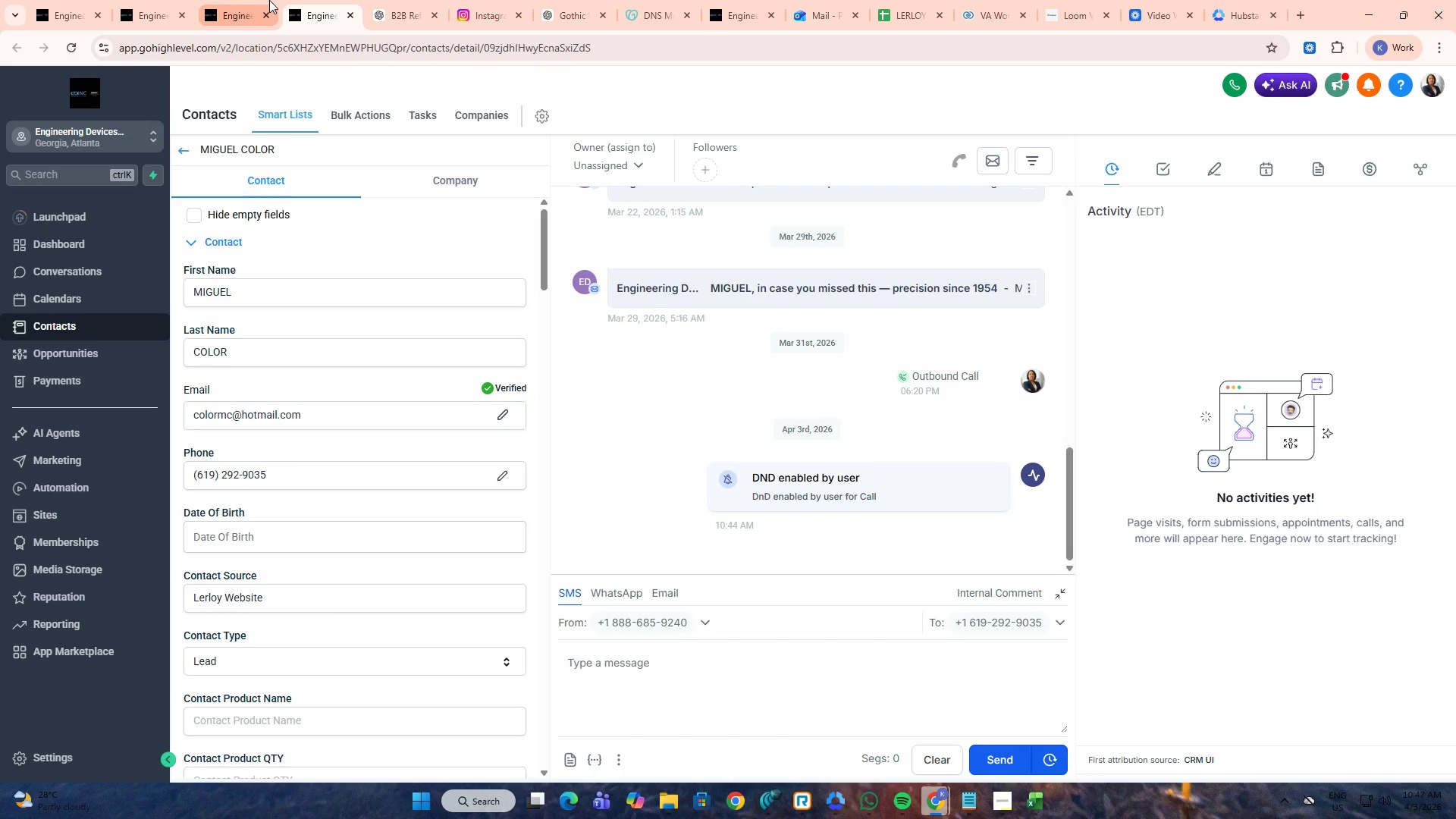 
left_click([269, 0])
 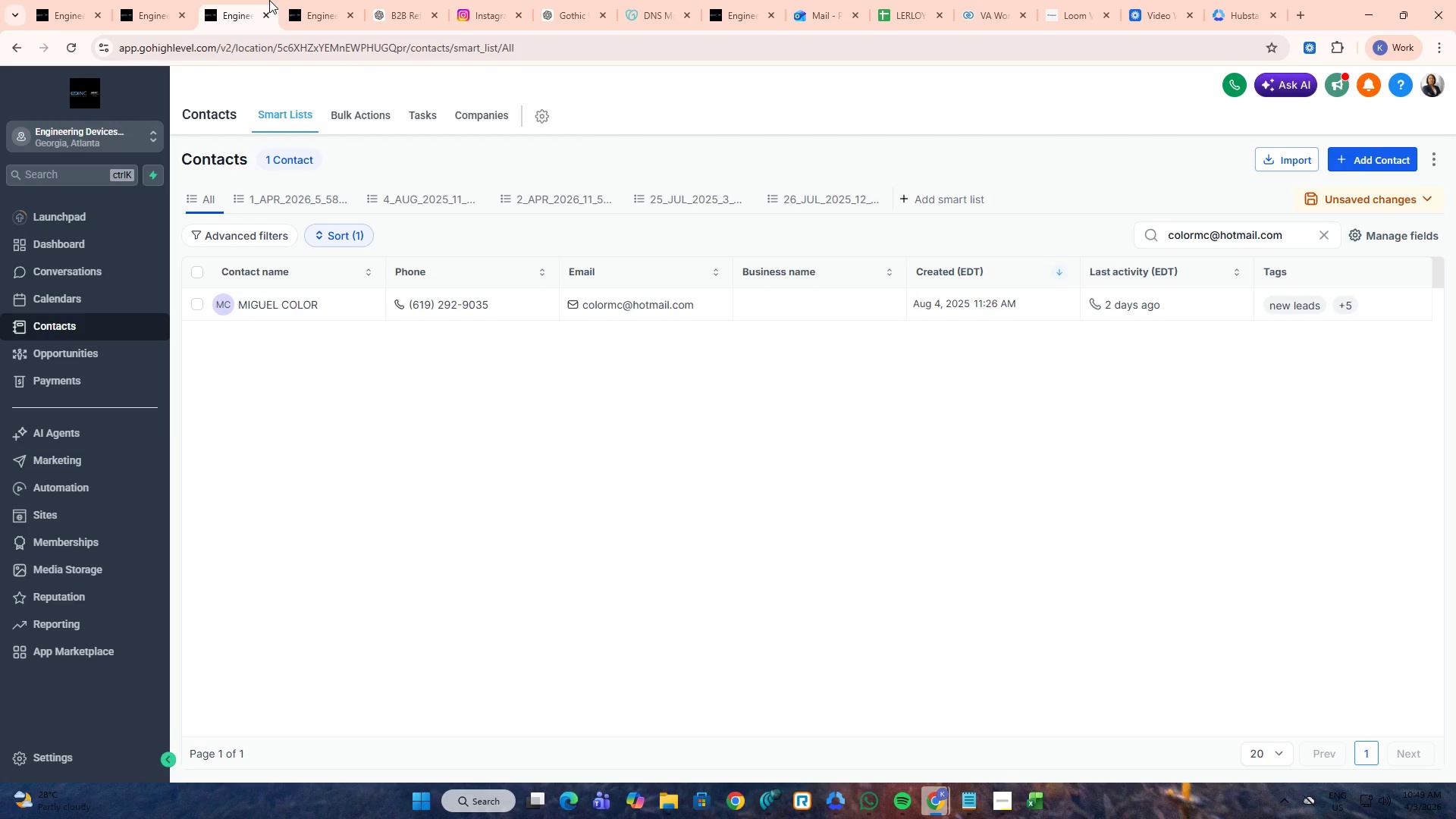 
wait(100.11)
 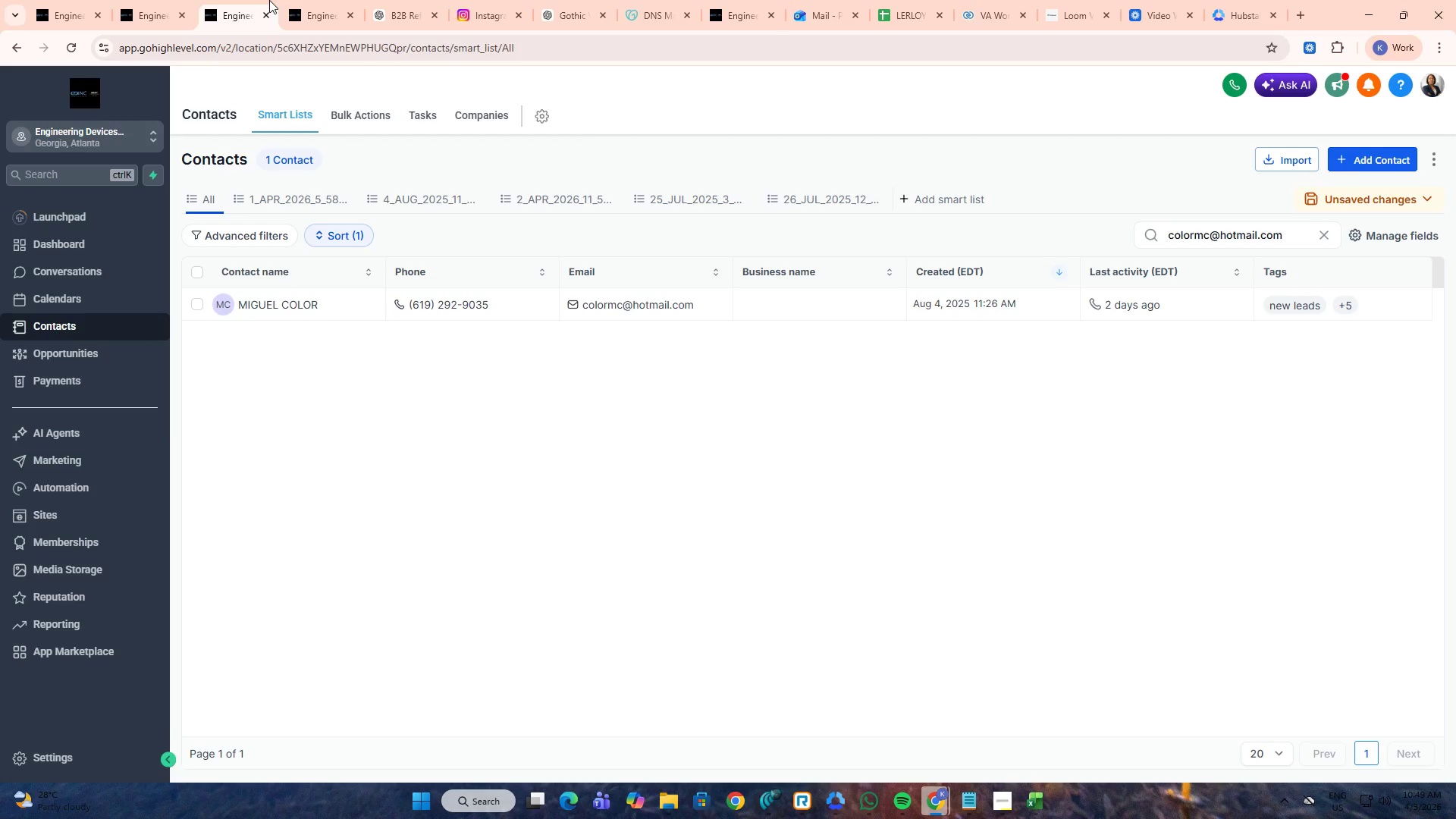 
left_click([1318, 238])
 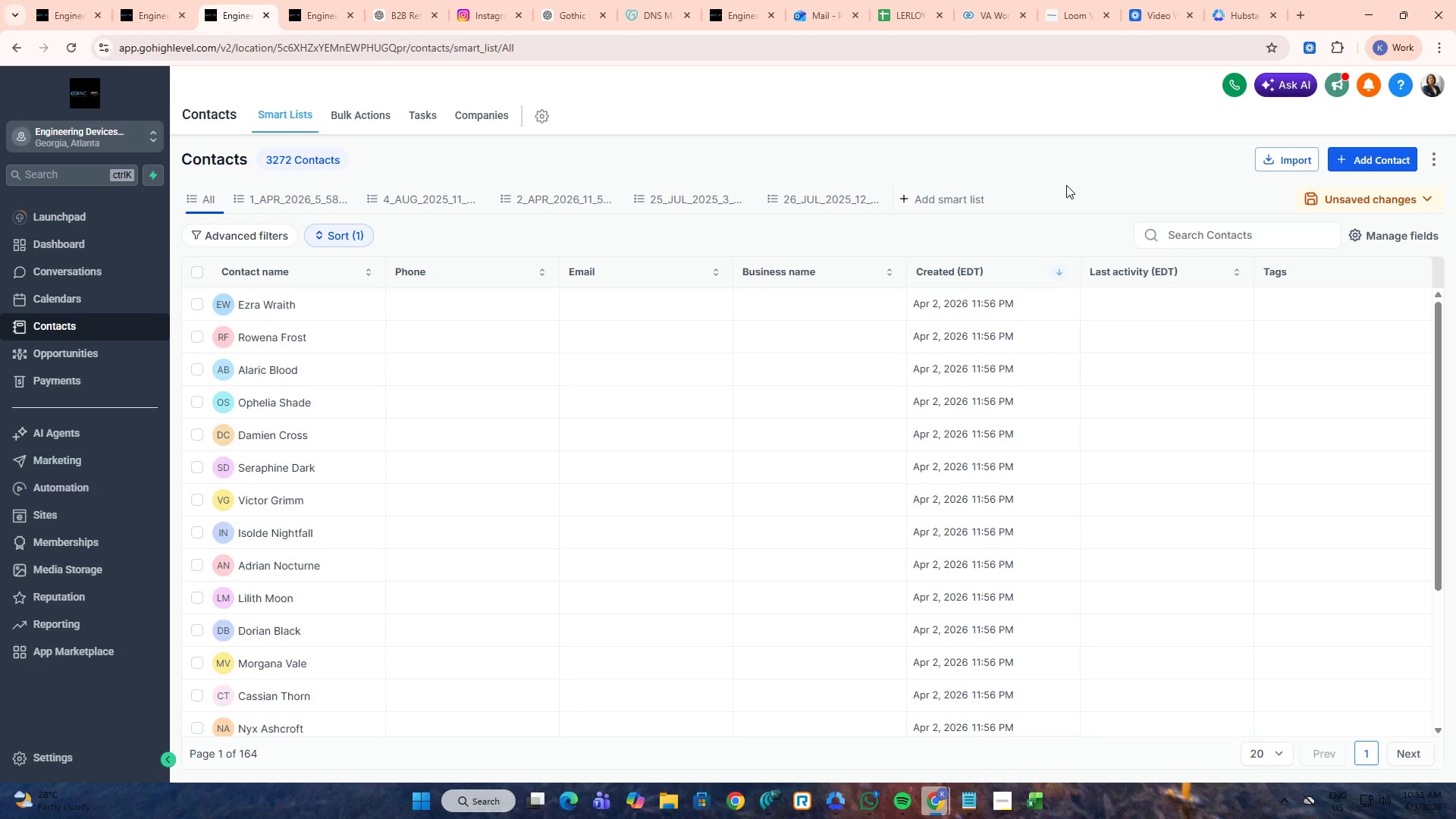 
wait(103.41)
 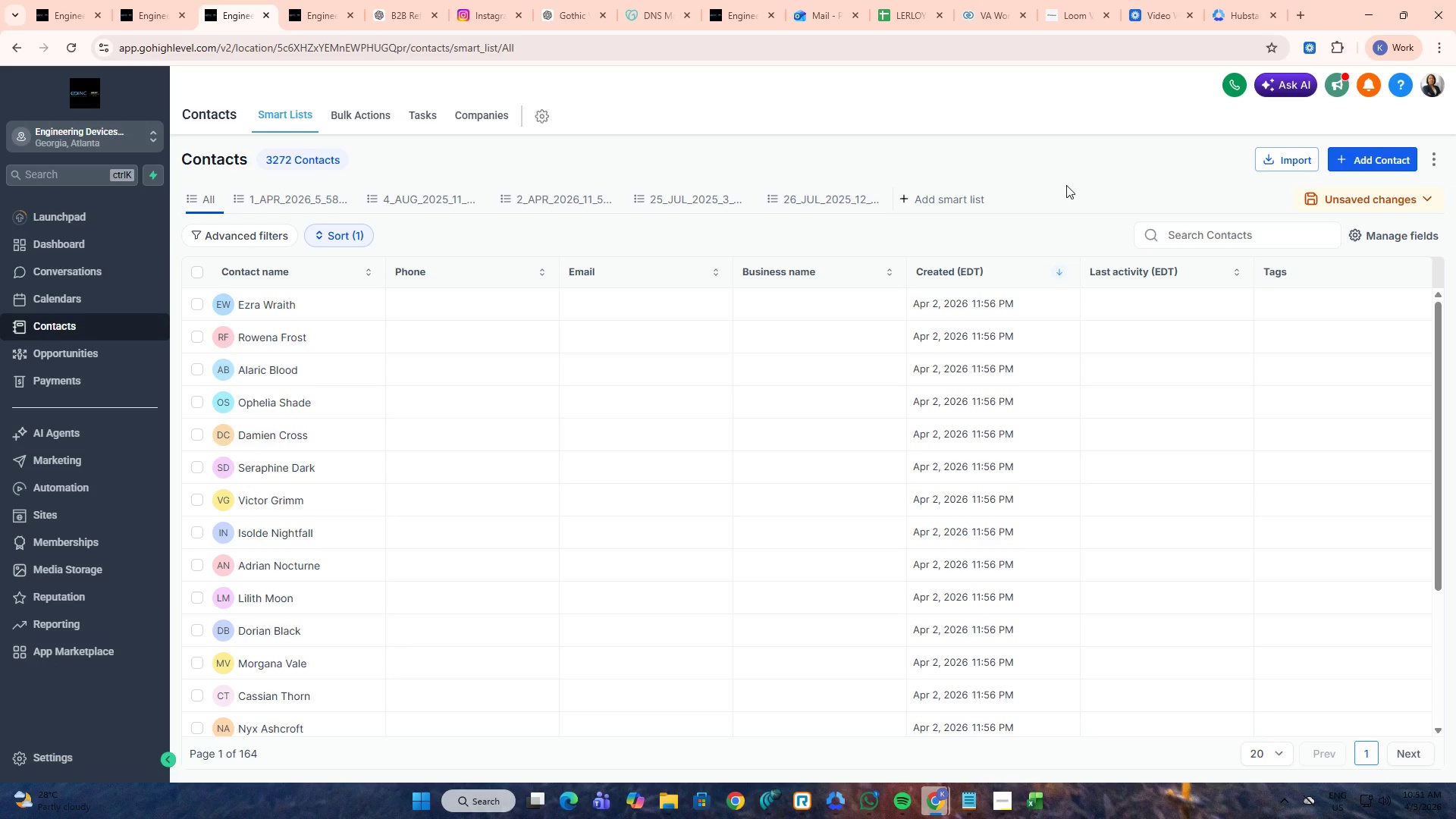 
left_click([864, 795])
 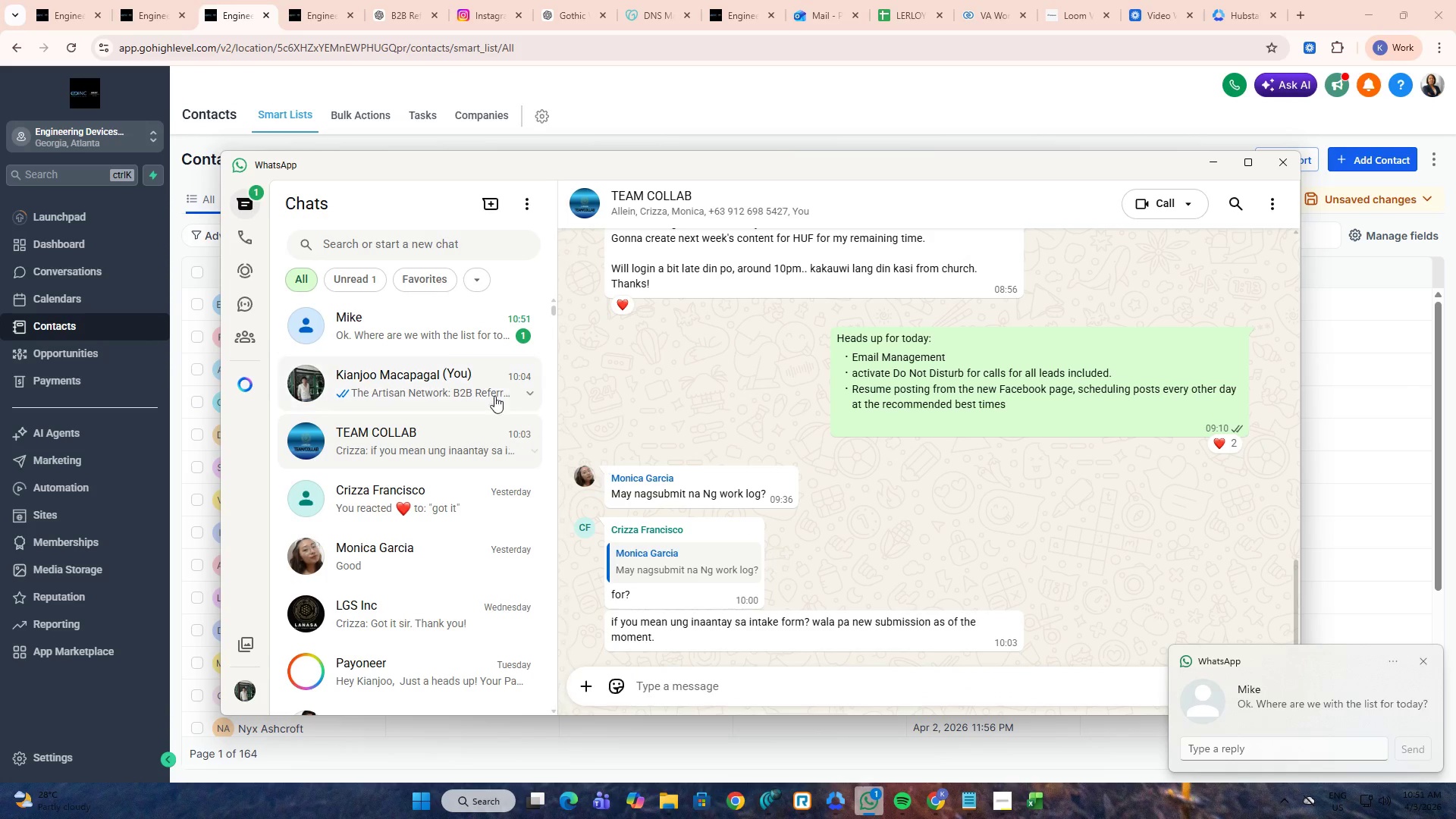 
left_click([387, 315])
 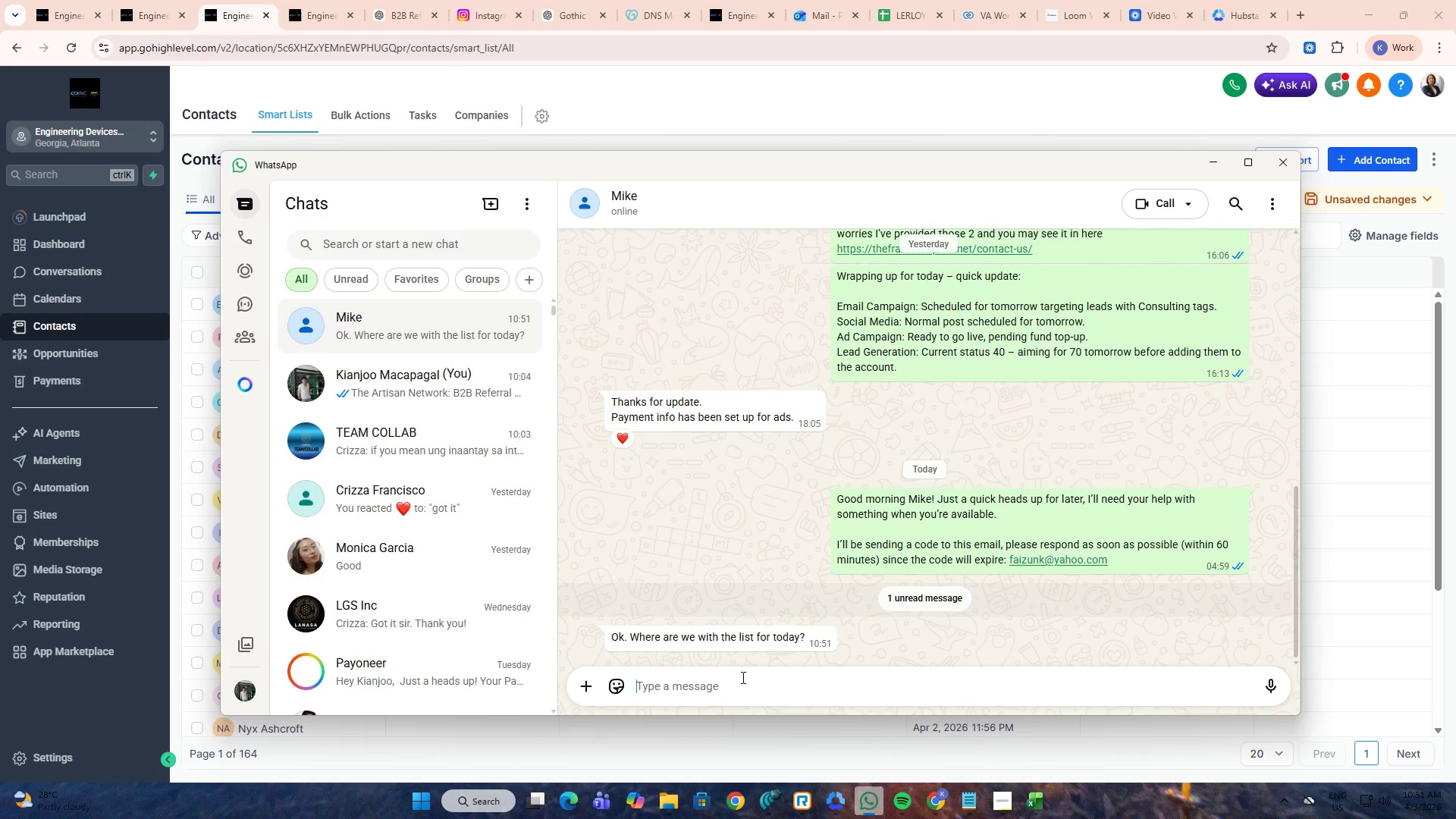 
left_click([742, 679])
 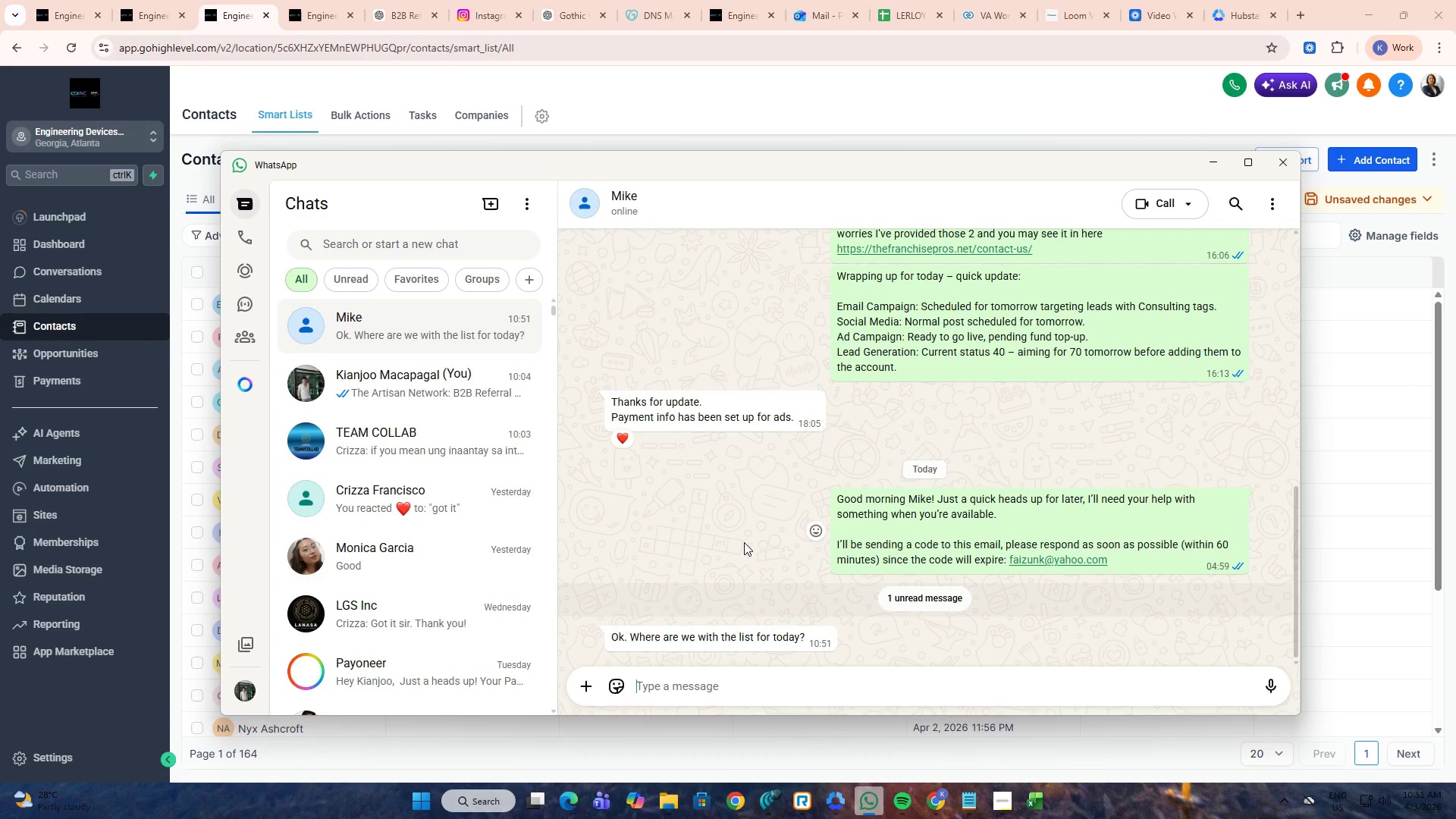 
left_click([711, 691])
 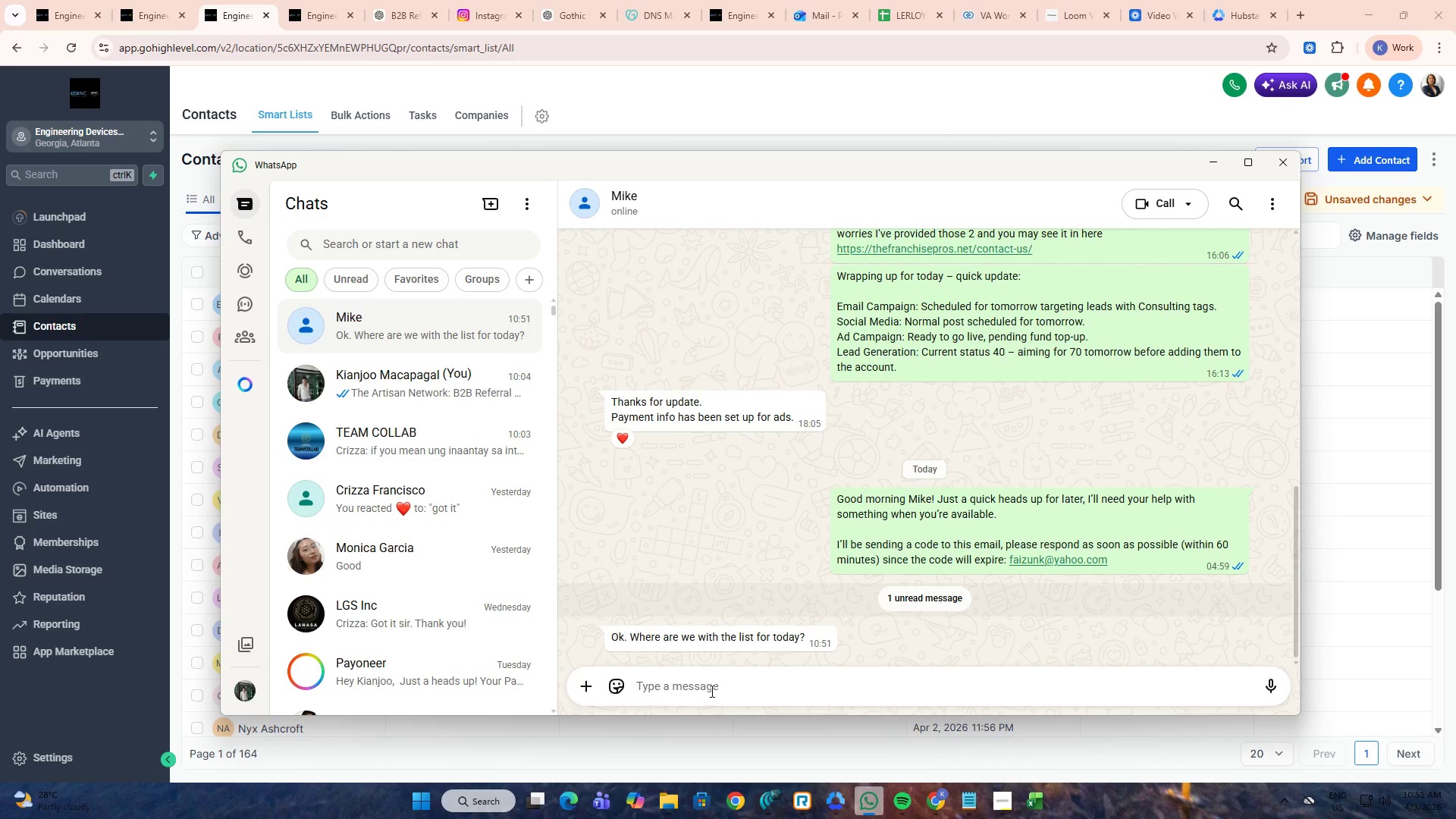 
left_click([720, 783])
 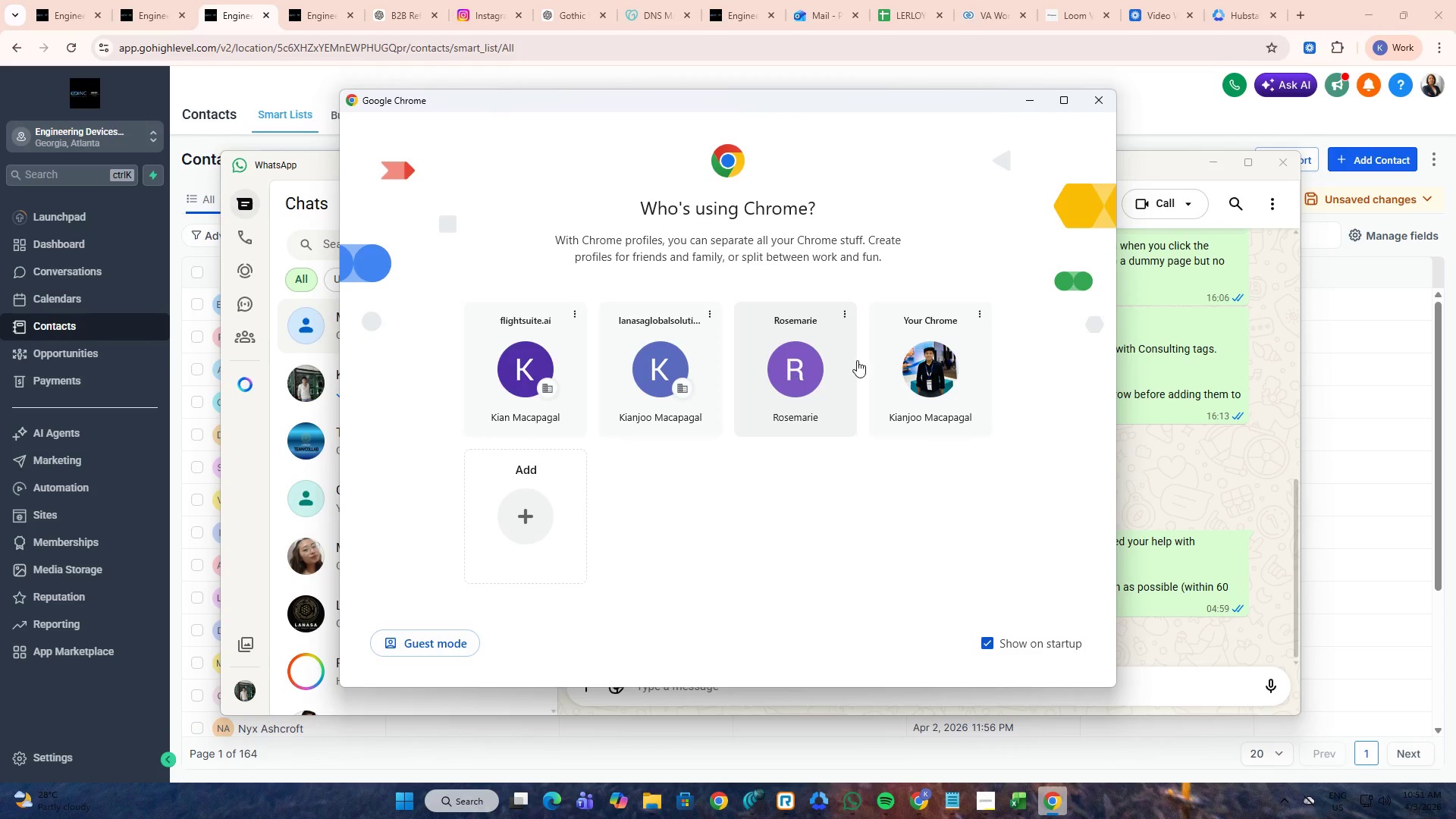 
left_click([899, 357])
 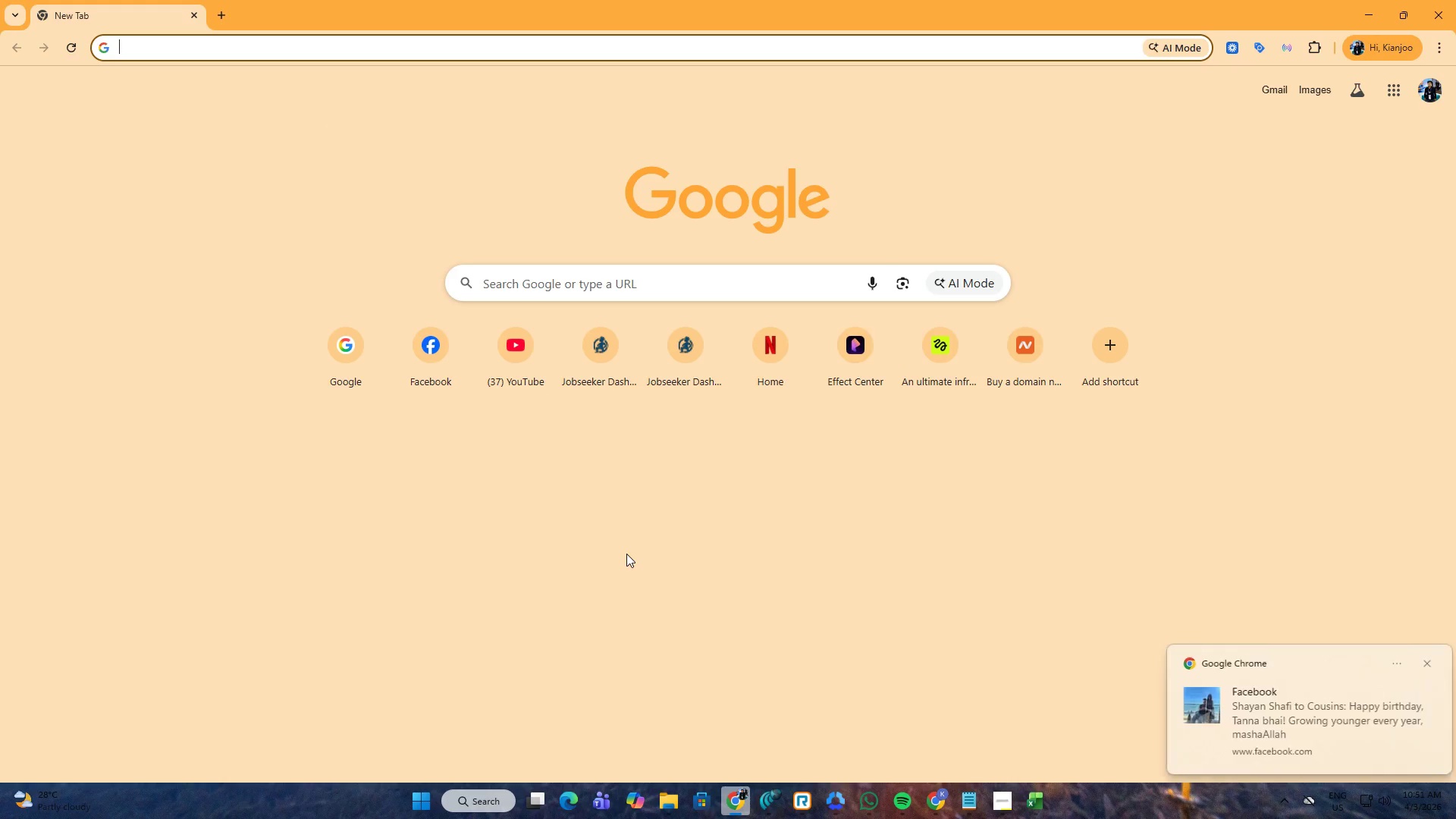 
left_click([618, 571])
 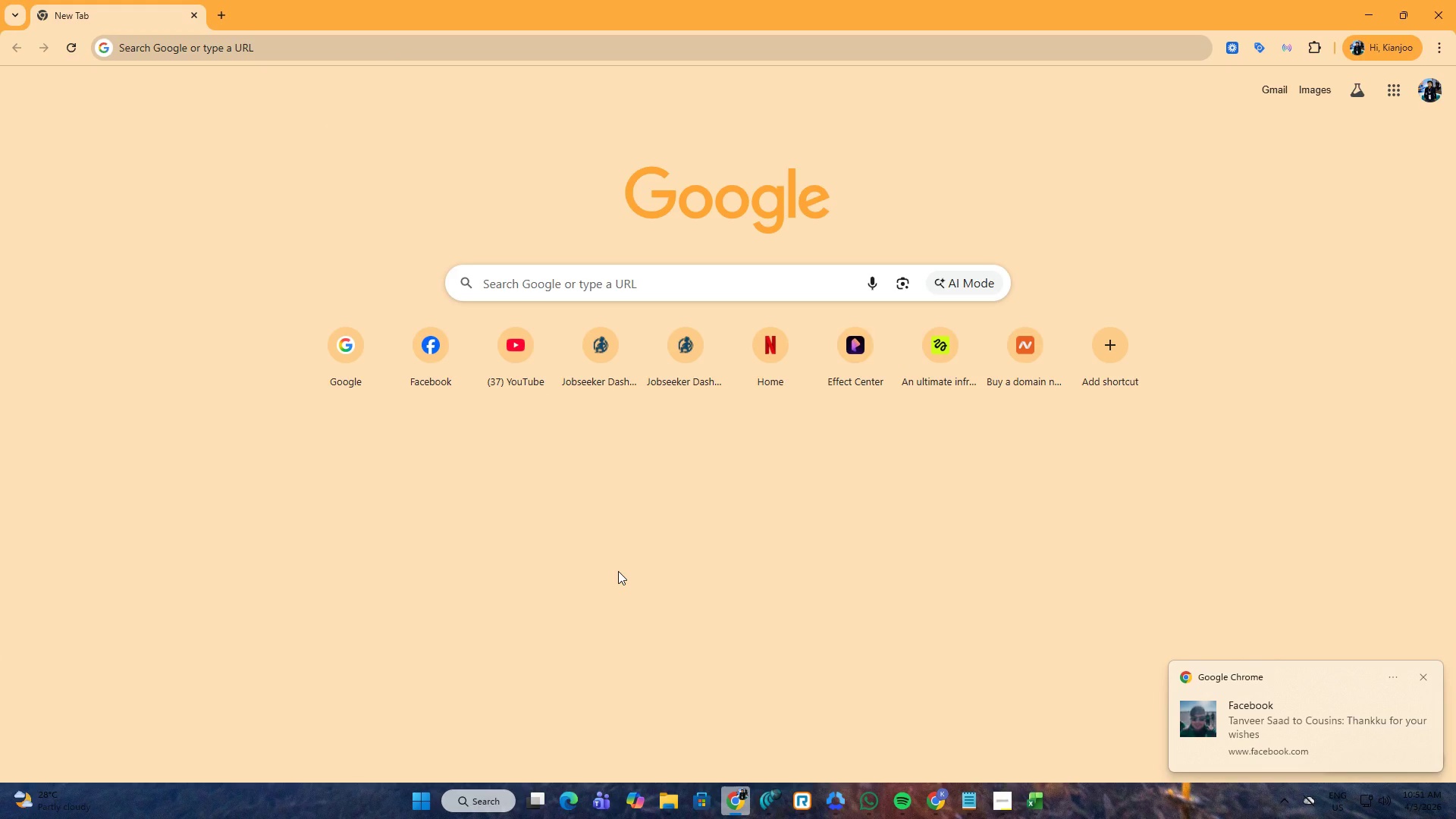 
hold_key(key=ControlLeft, duration=1.56)
 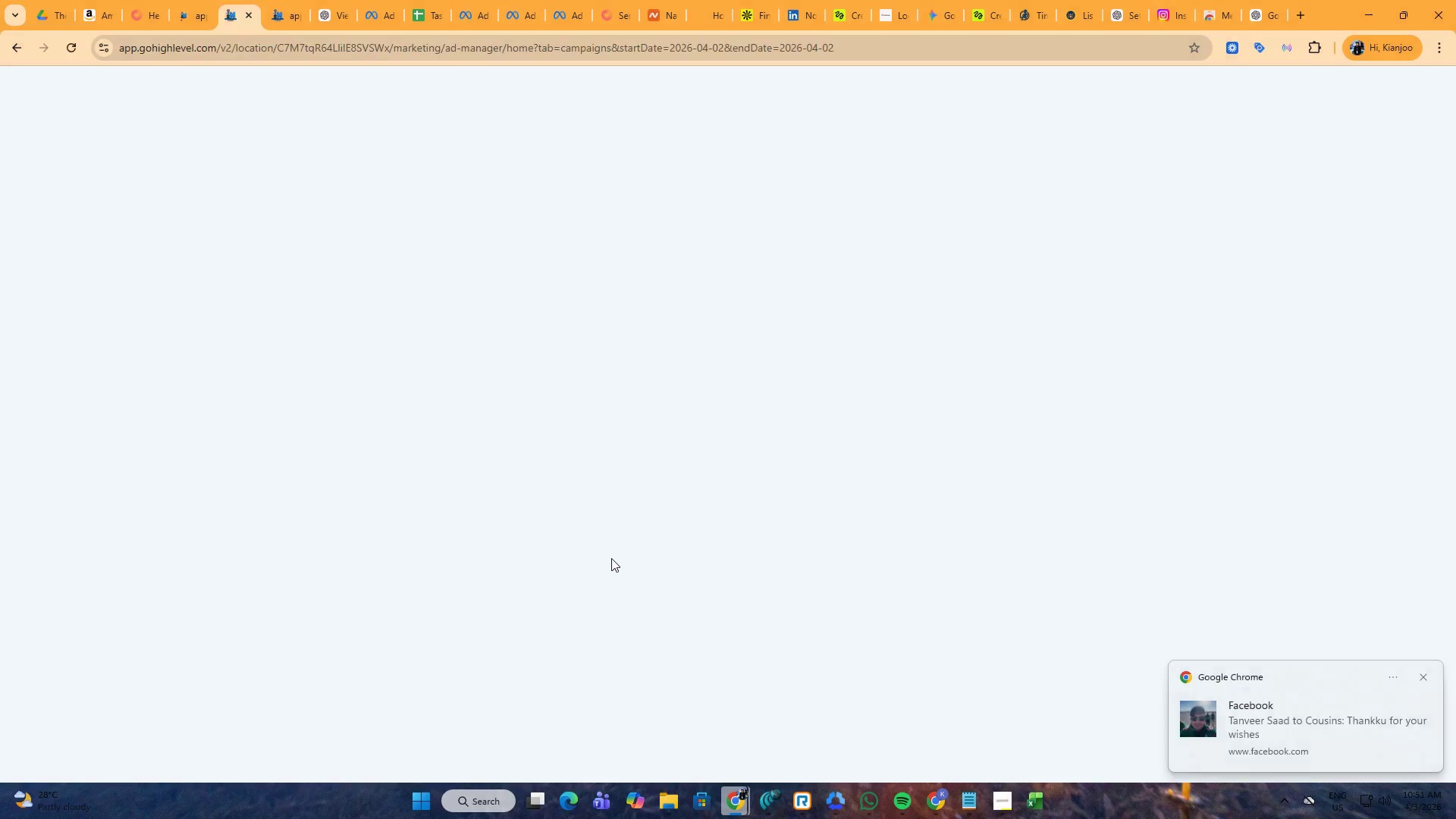 
hold_key(key=ShiftLeft, duration=14.58)
 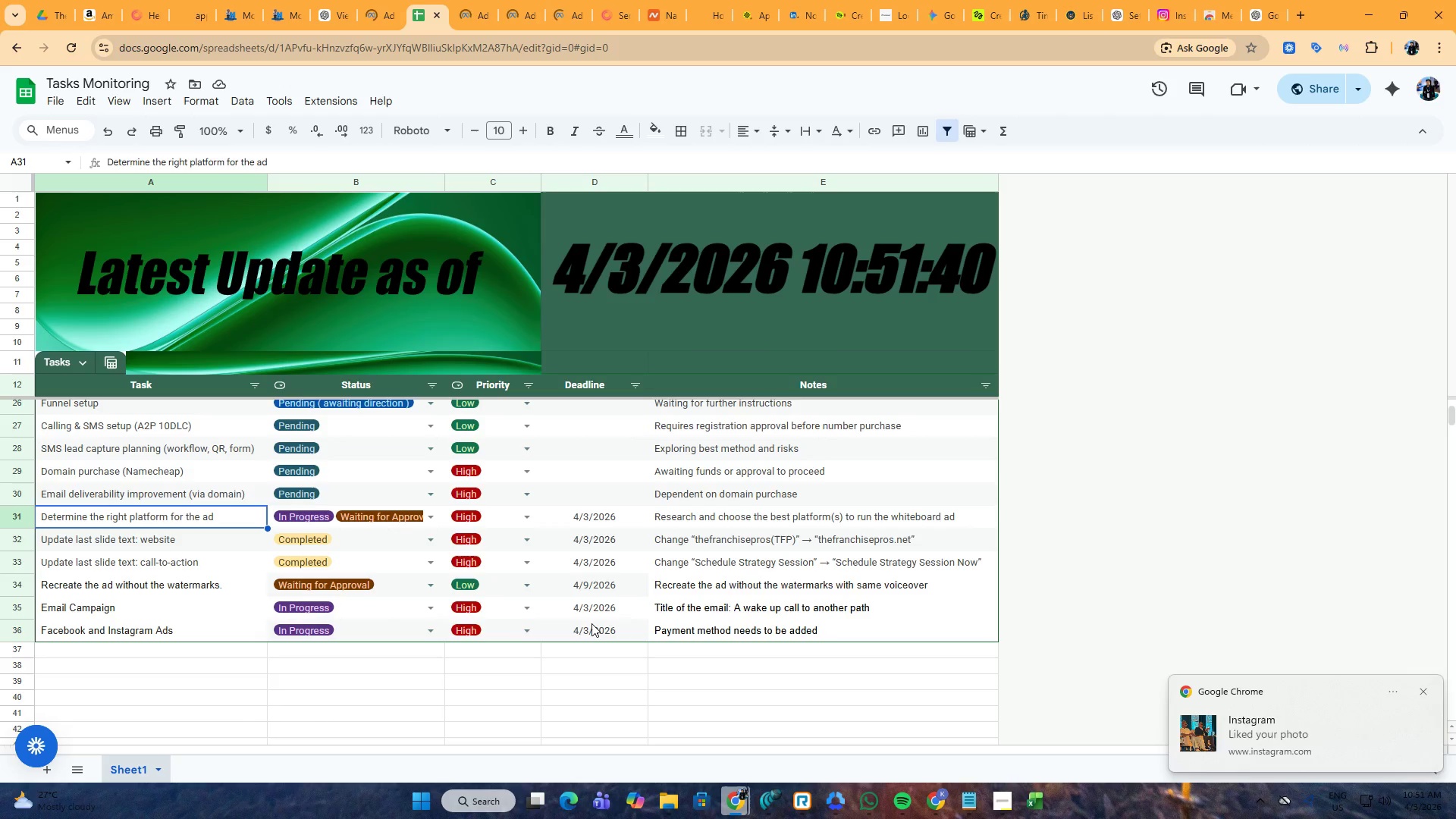 
hold_key(key=ControlLeft, duration=2.47)
 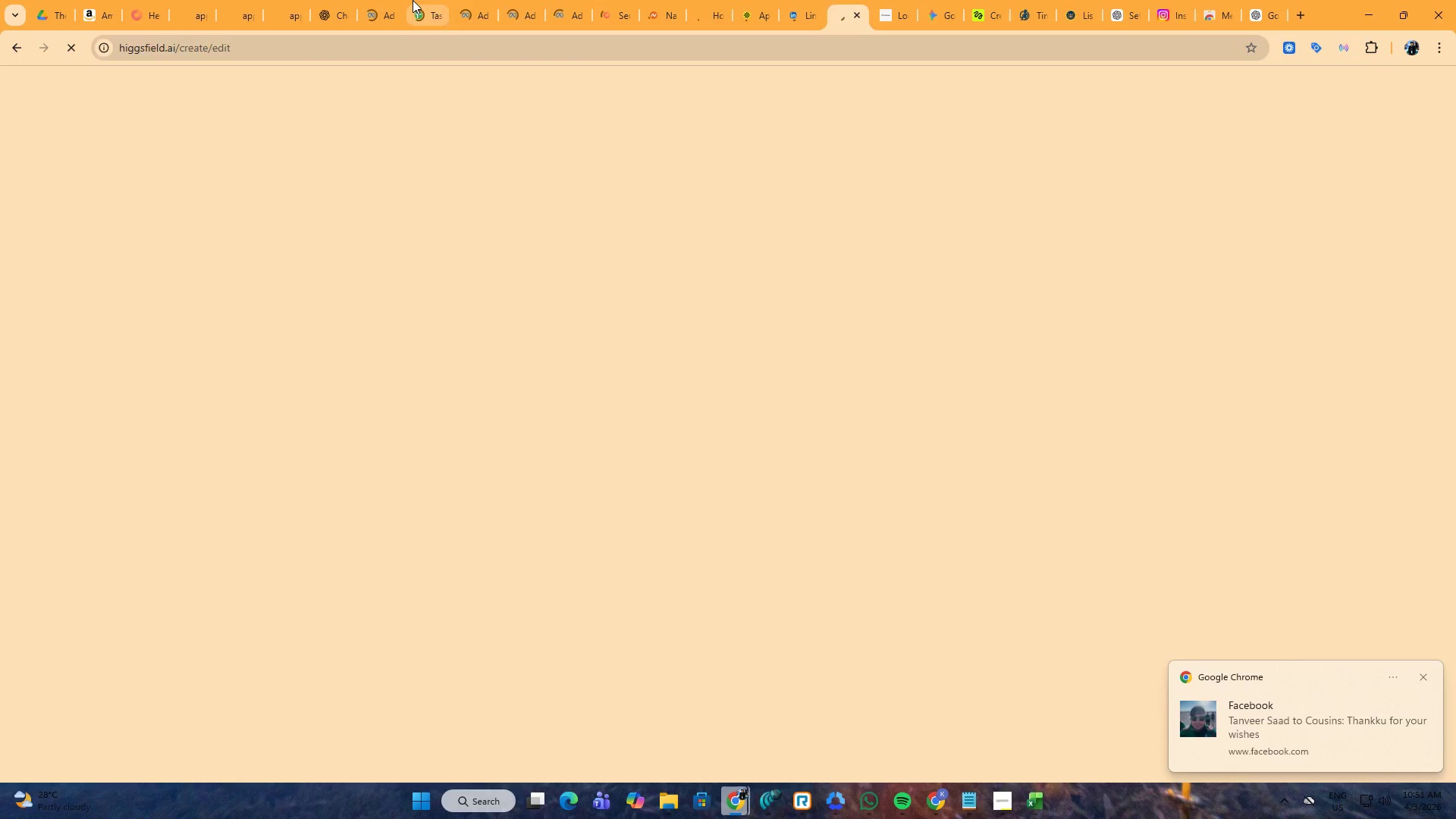 
hold_key(key=Tab, duration=1.25)
 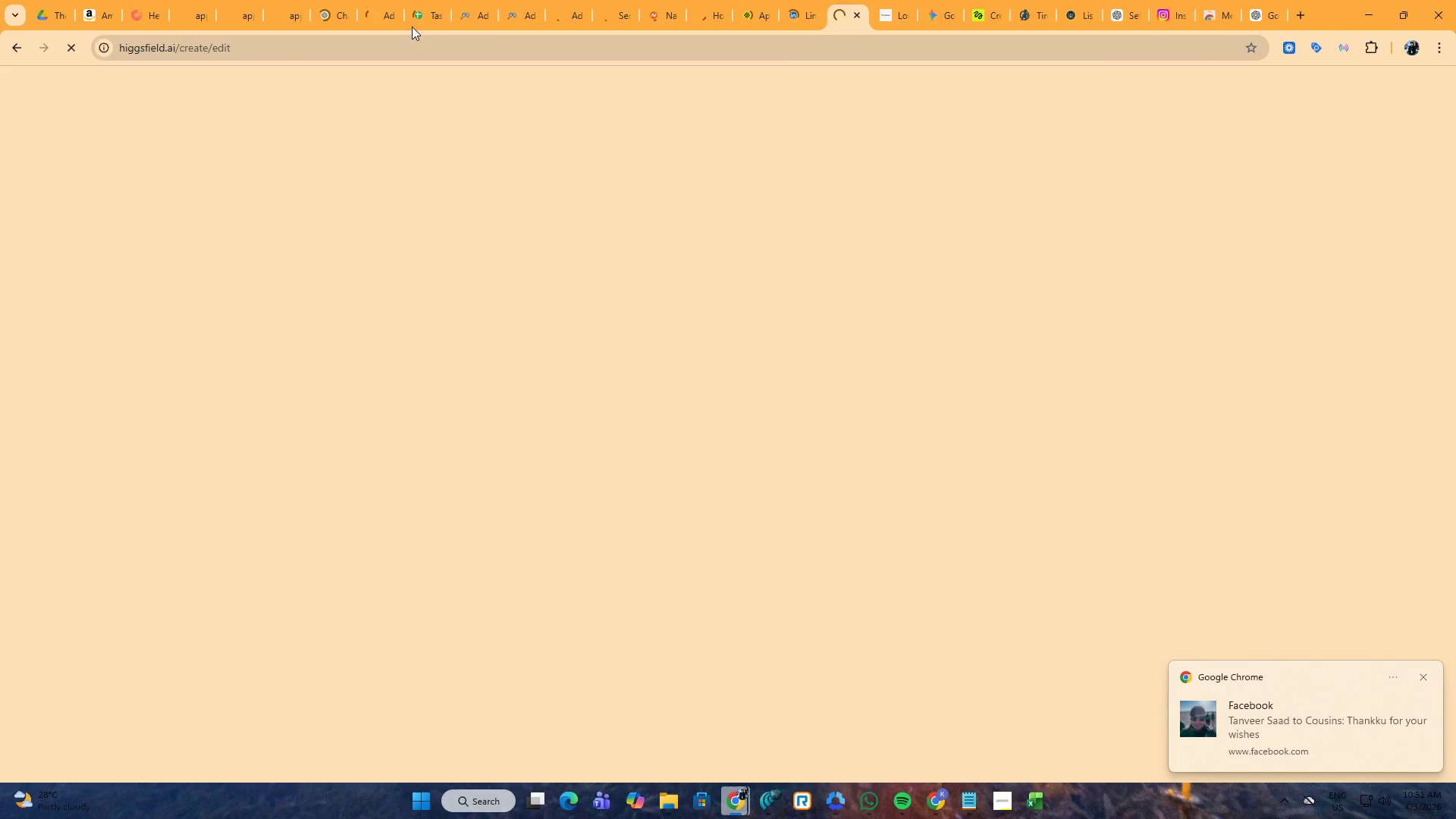 
left_click([413, 0])
 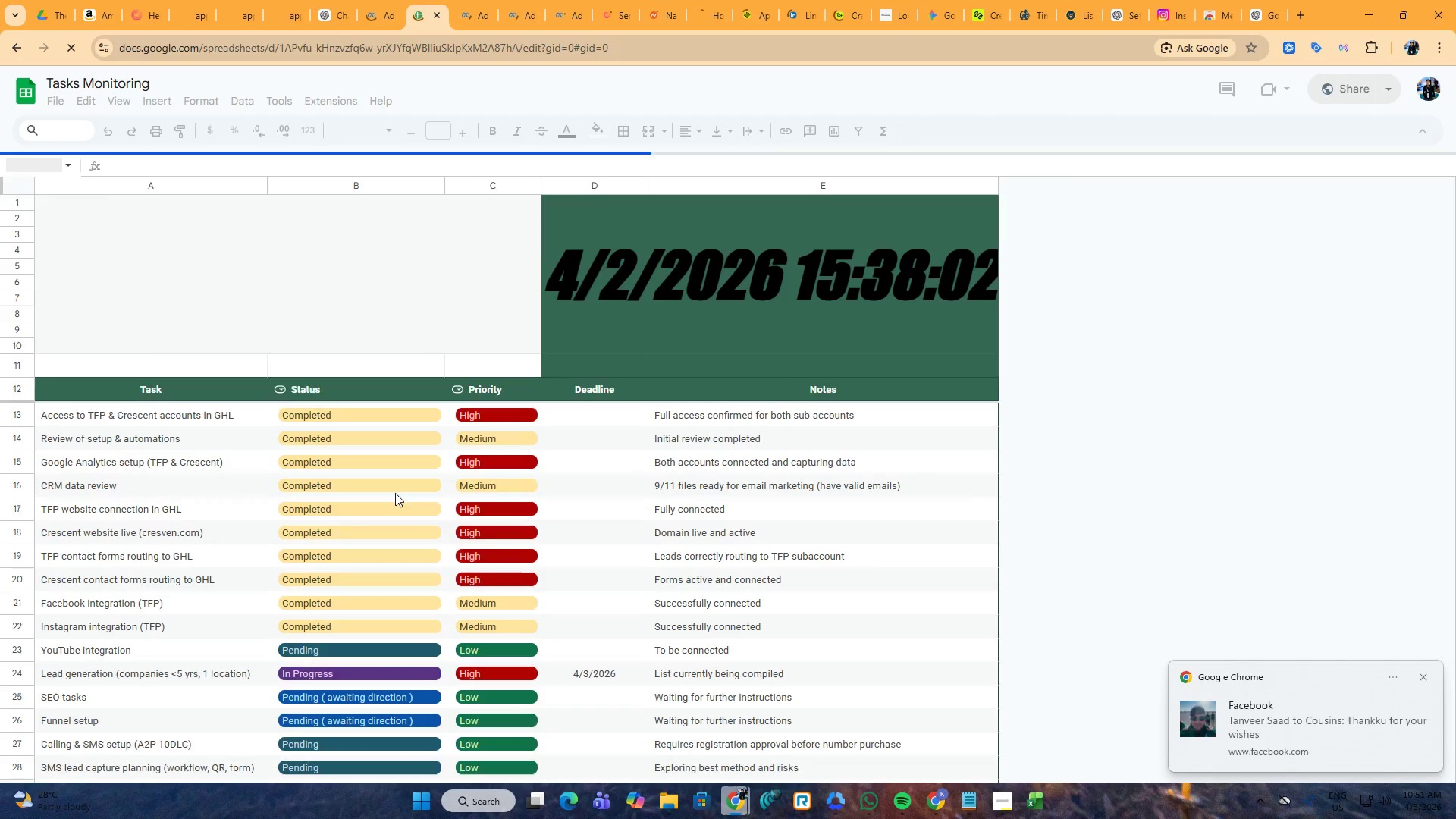 
scroll: coordinate [570, 607], scroll_direction: down, amount: 8.0
 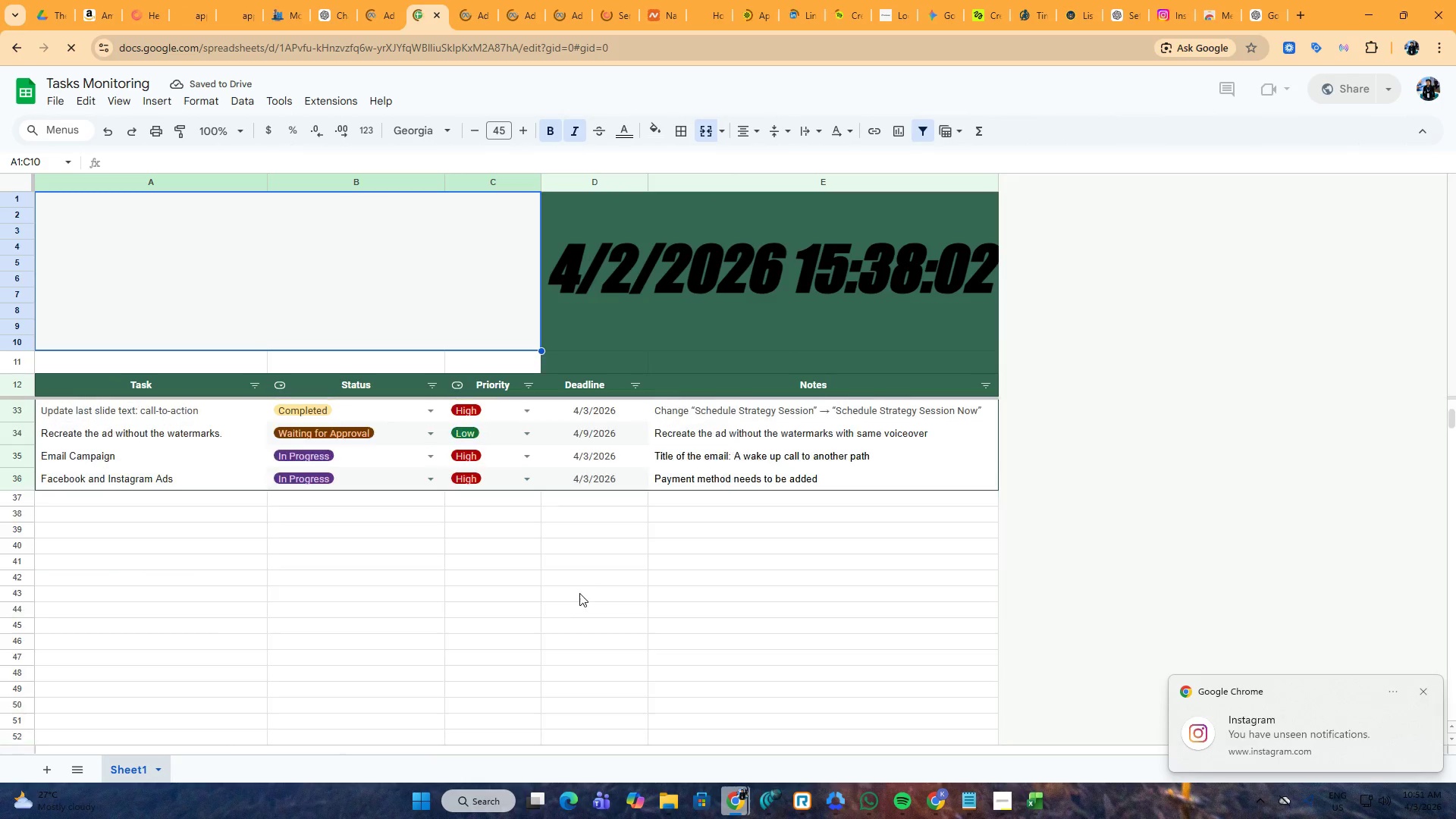 
scroll: coordinate [597, 565], scroll_direction: up, amount: 3.0
 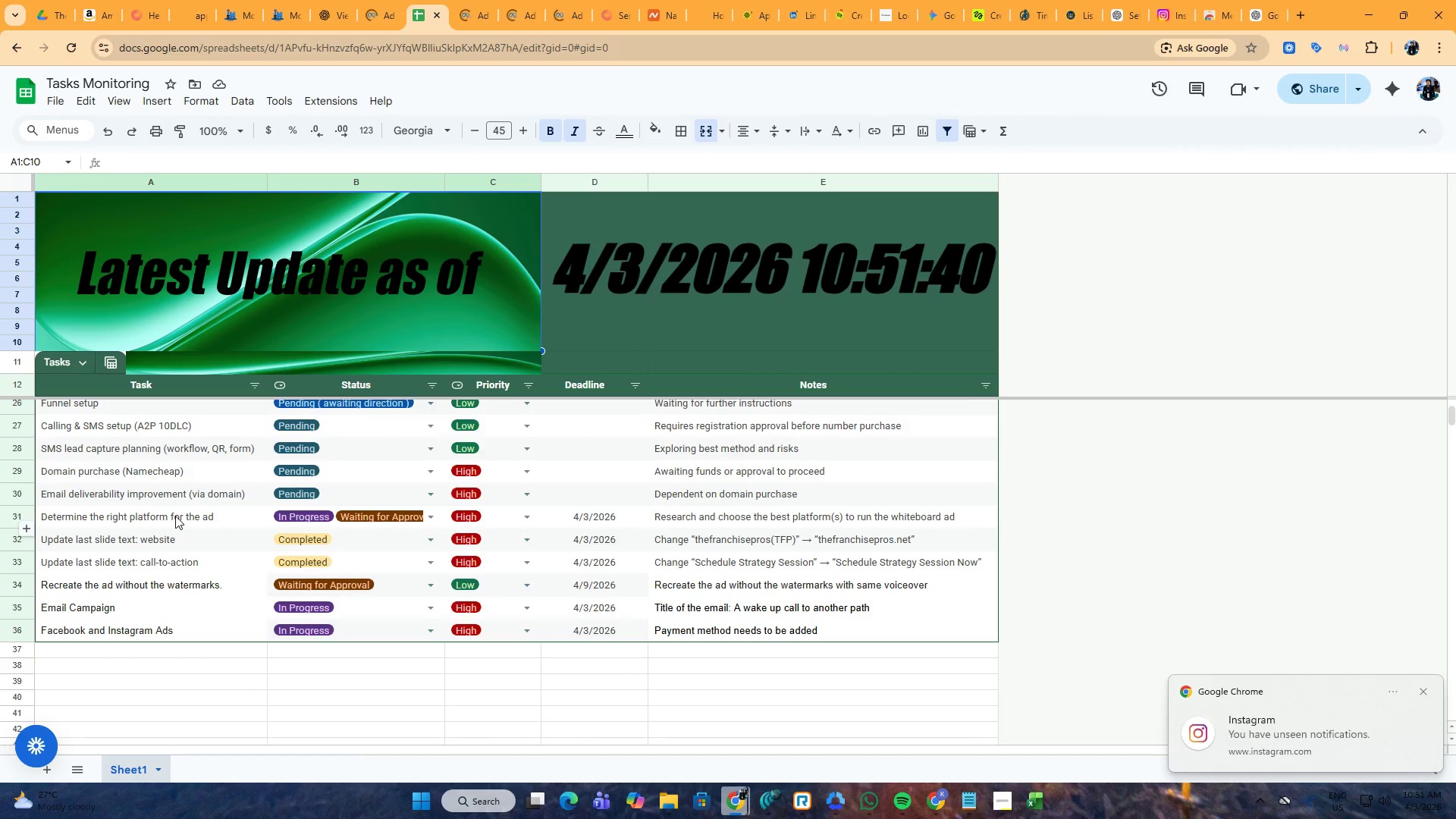 
left_click([175, 516])
 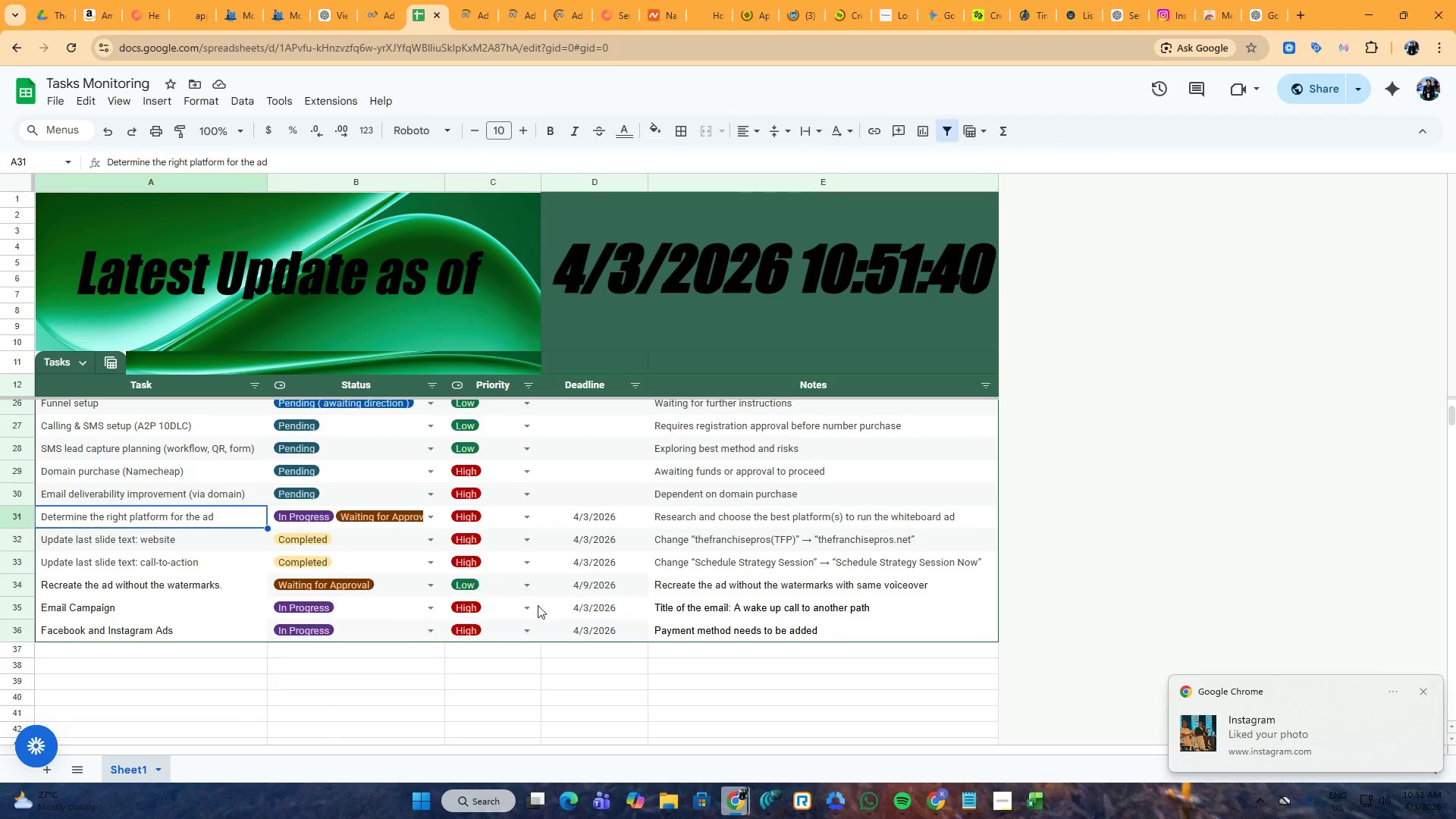 
hold_key(key=ShiftLeft, duration=1.5)
 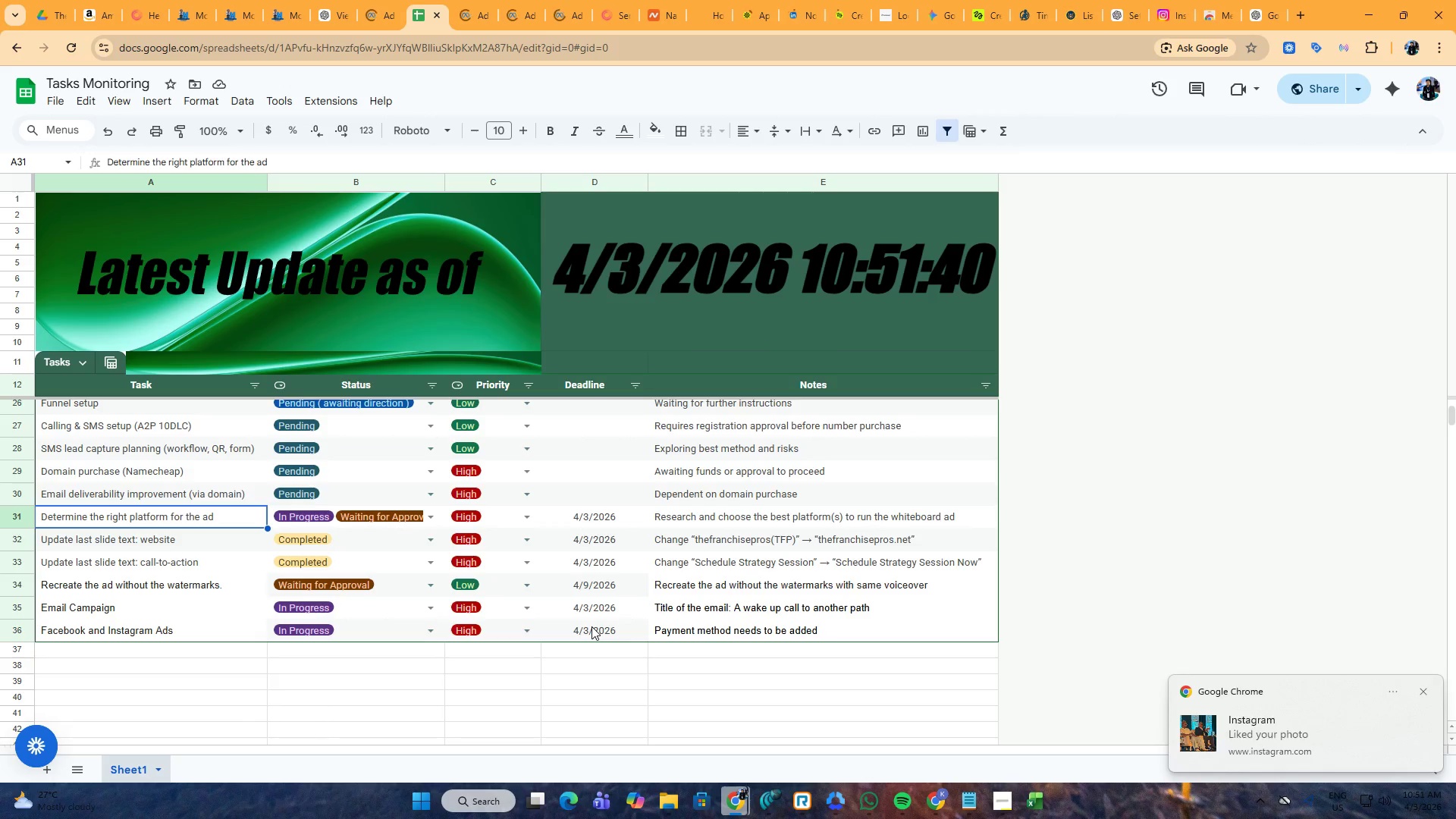 
hold_key(key=ShiftLeft, duration=1.52)
 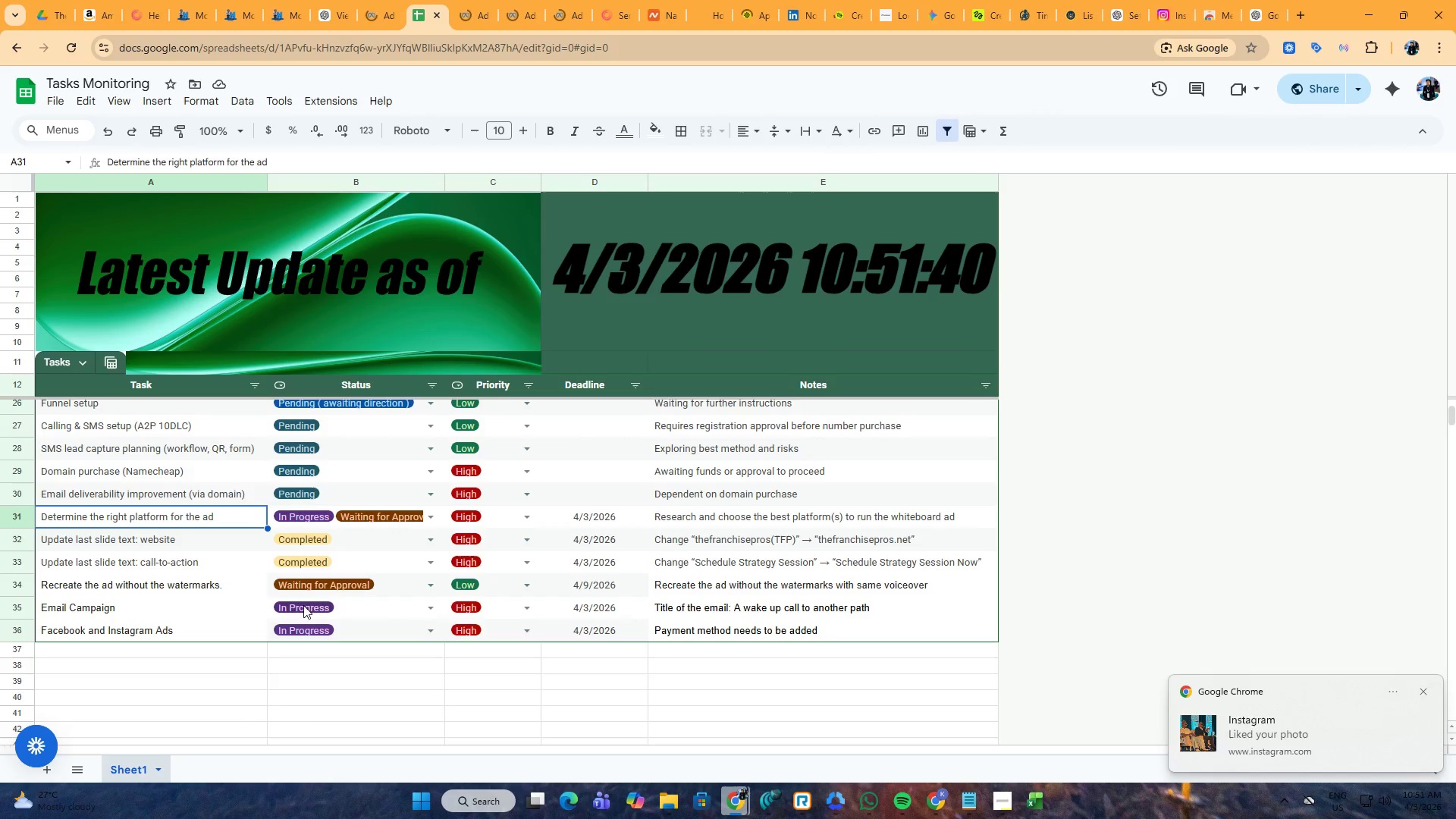 
key(Shift+ShiftLeft)
 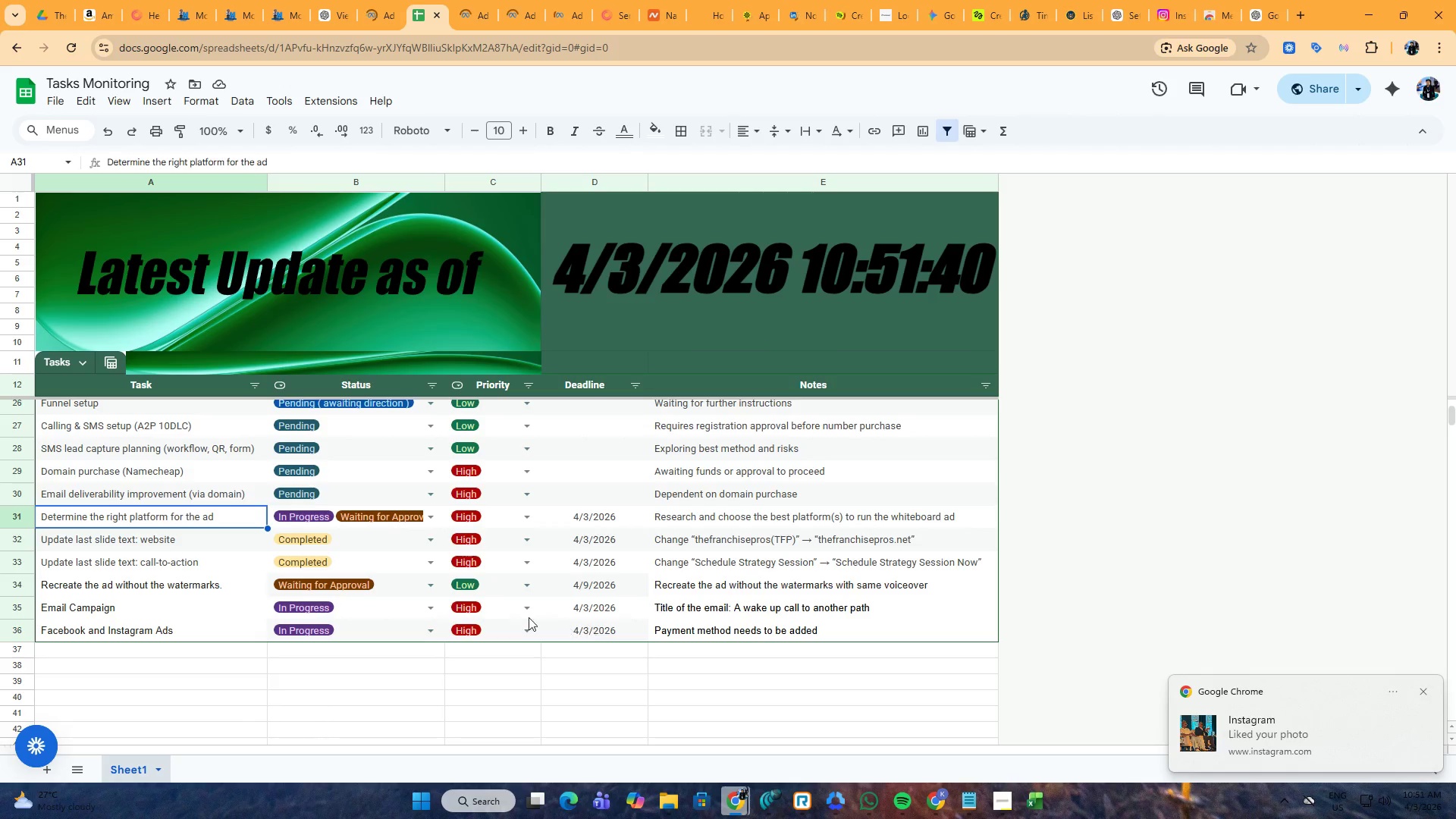 
key(Shift+ShiftLeft)
 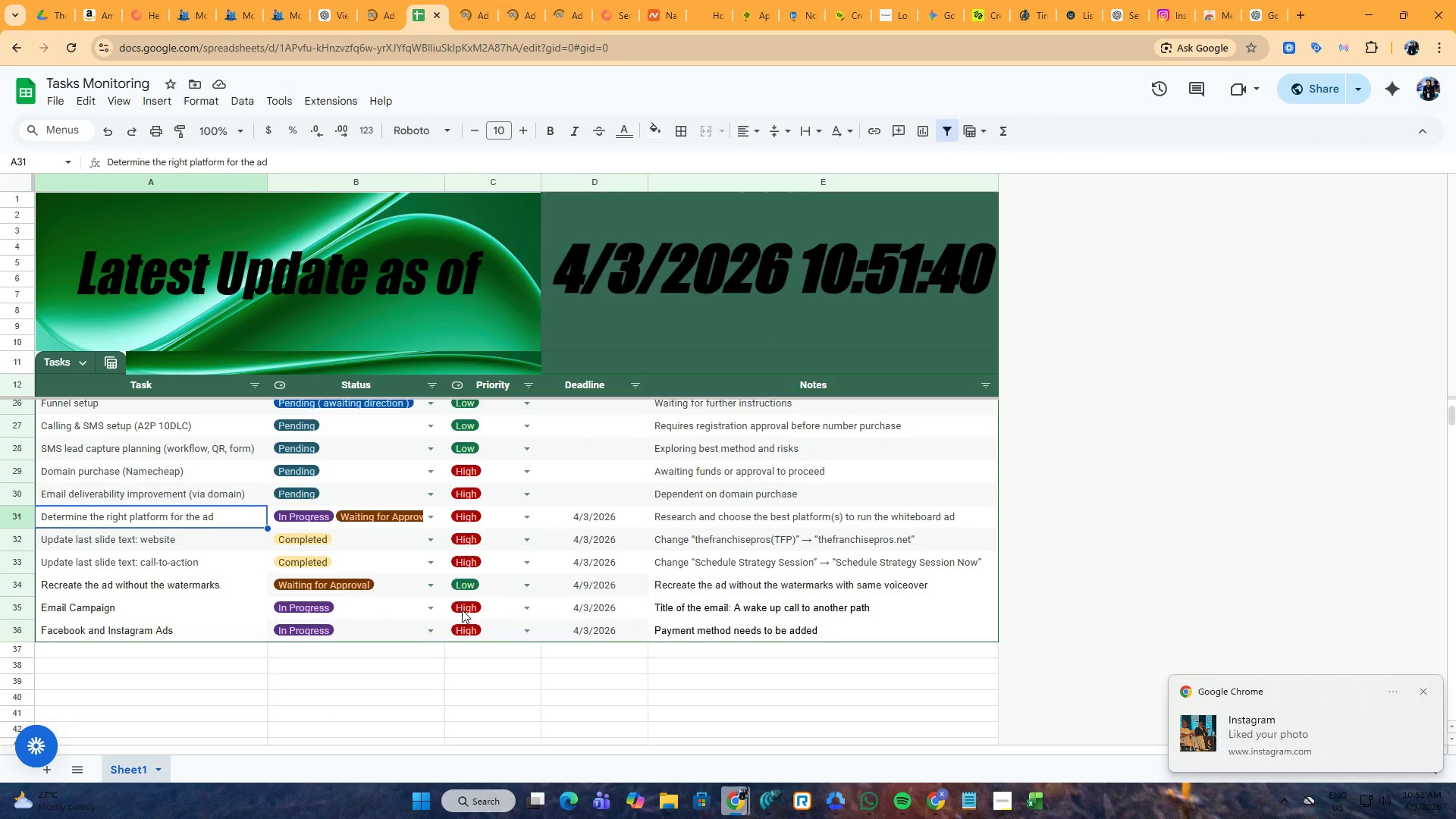 
key(Shift+ShiftLeft)
 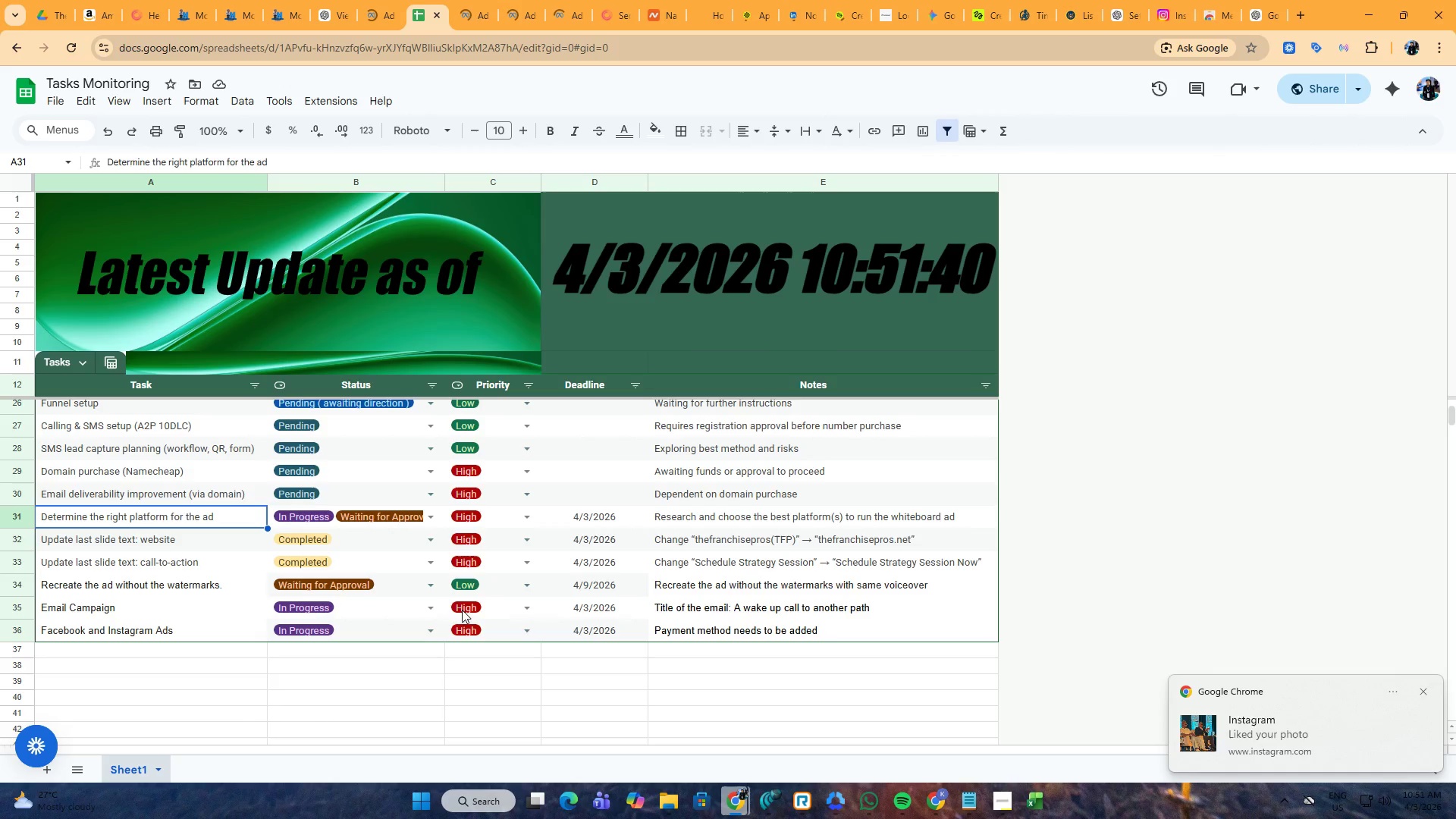 
key(Shift+ShiftLeft)
 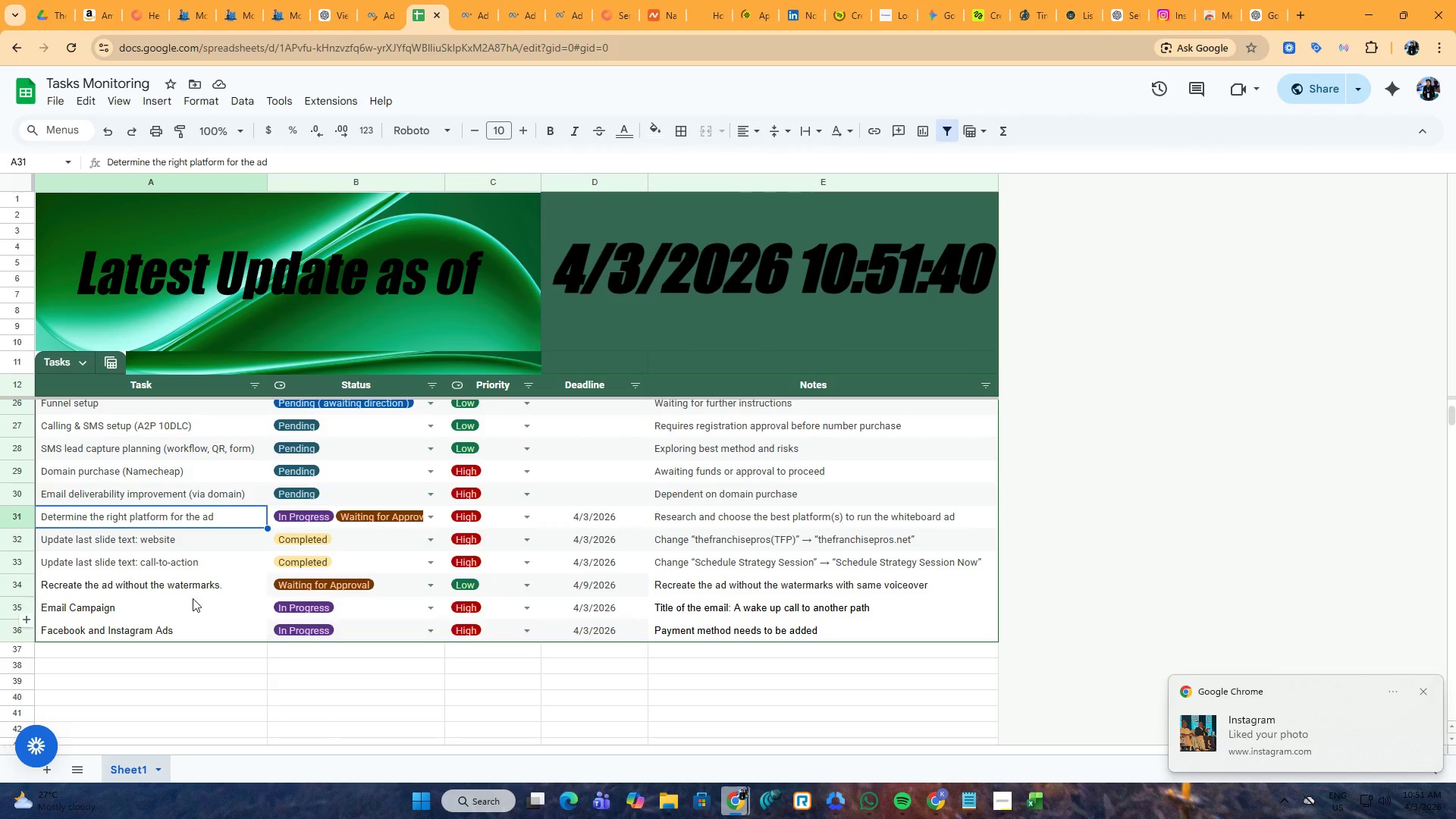 
left_click([136, 601])
 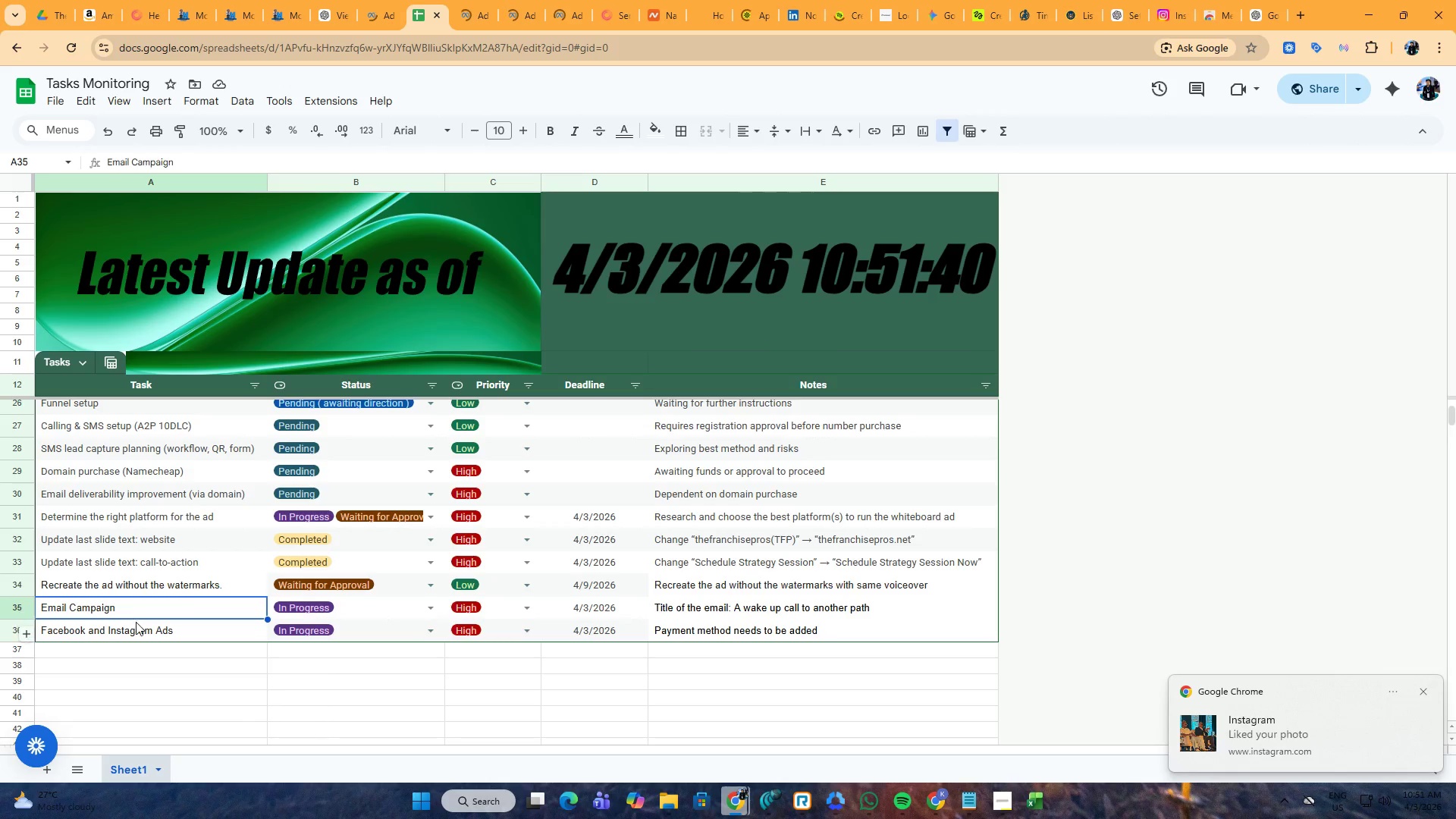 
hold_key(key=ShiftLeft, duration=1.52)
 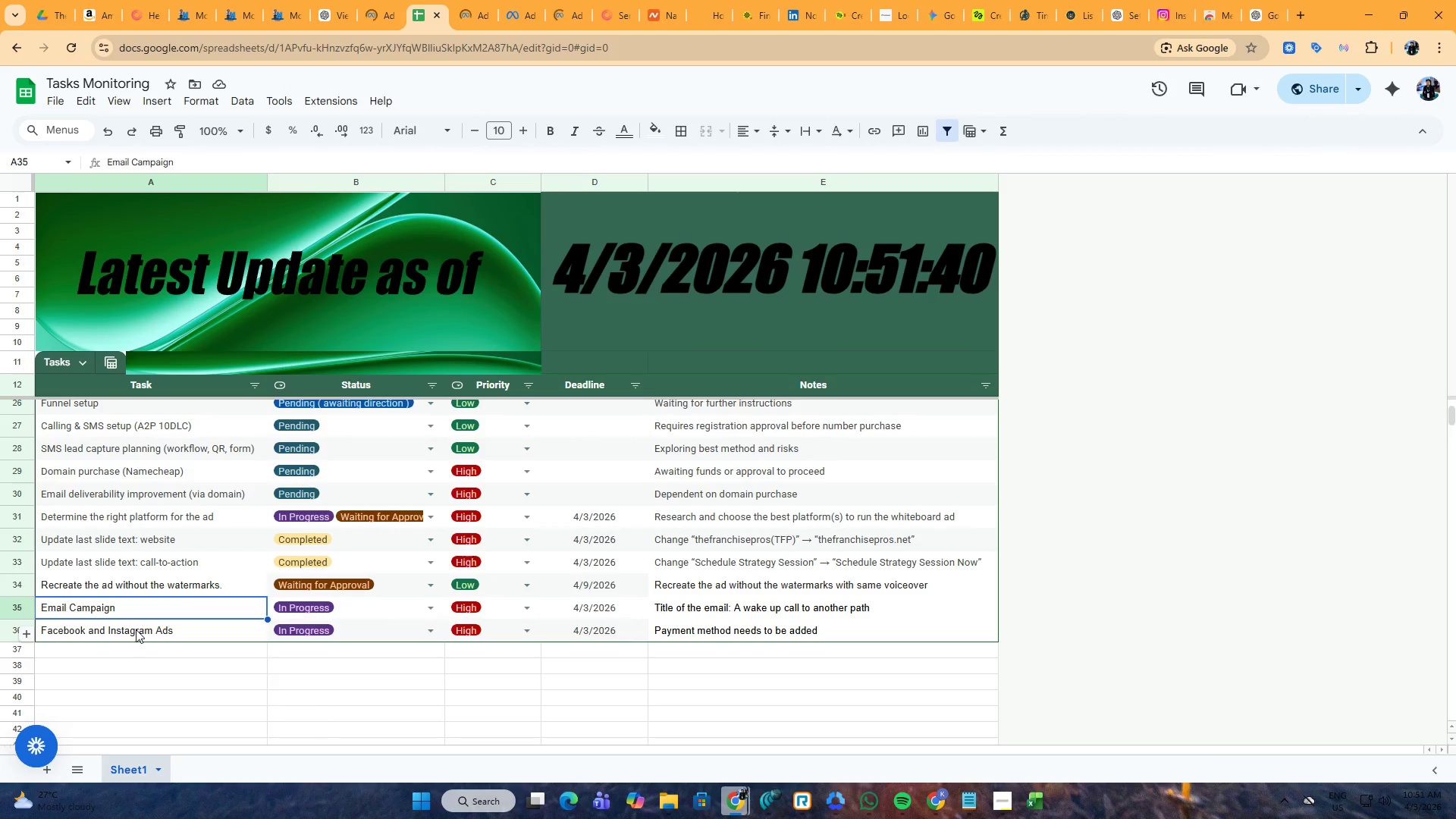 
hold_key(key=ShiftLeft, duration=1.53)
 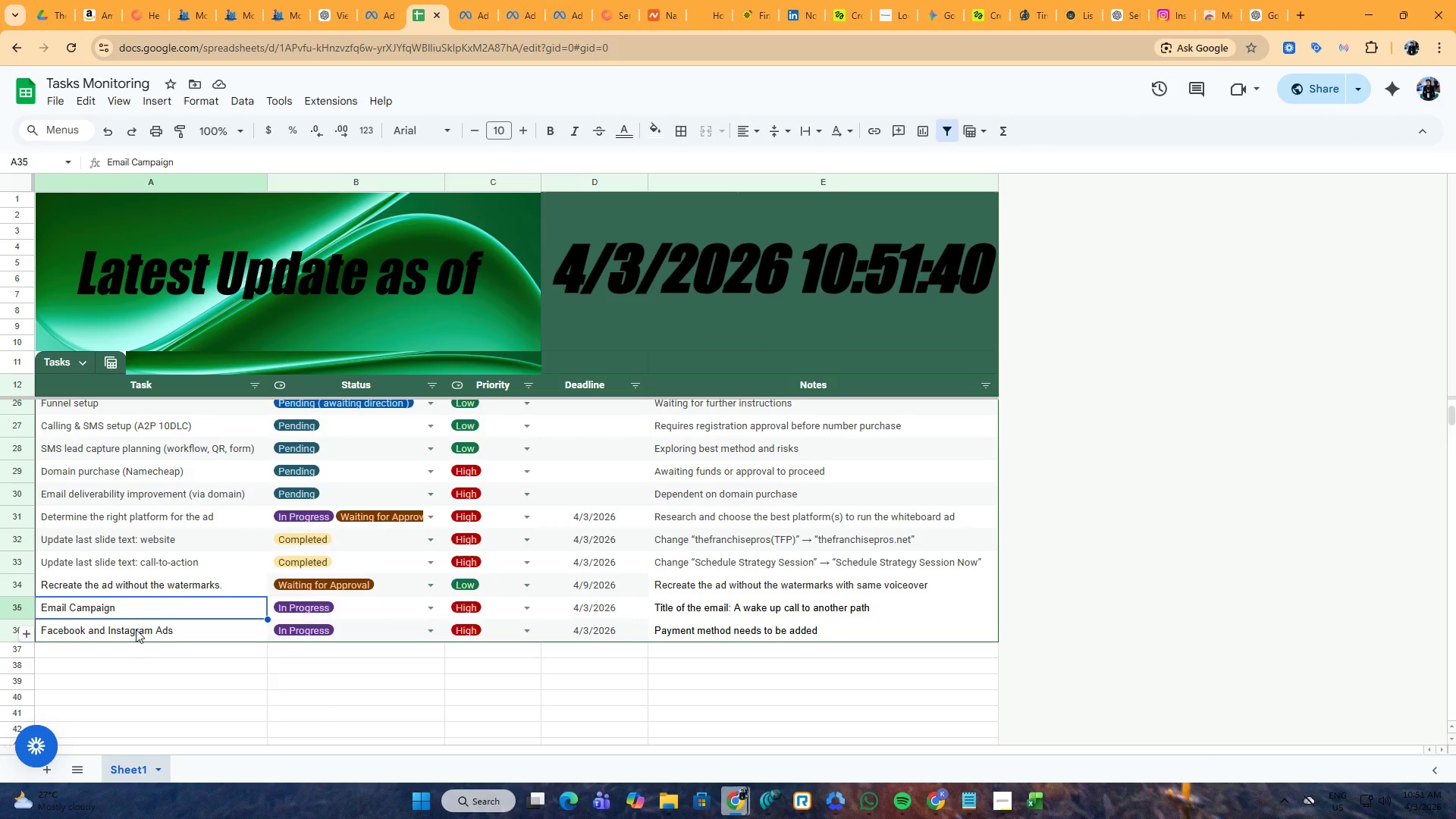 
hold_key(key=ShiftLeft, duration=0.59)
 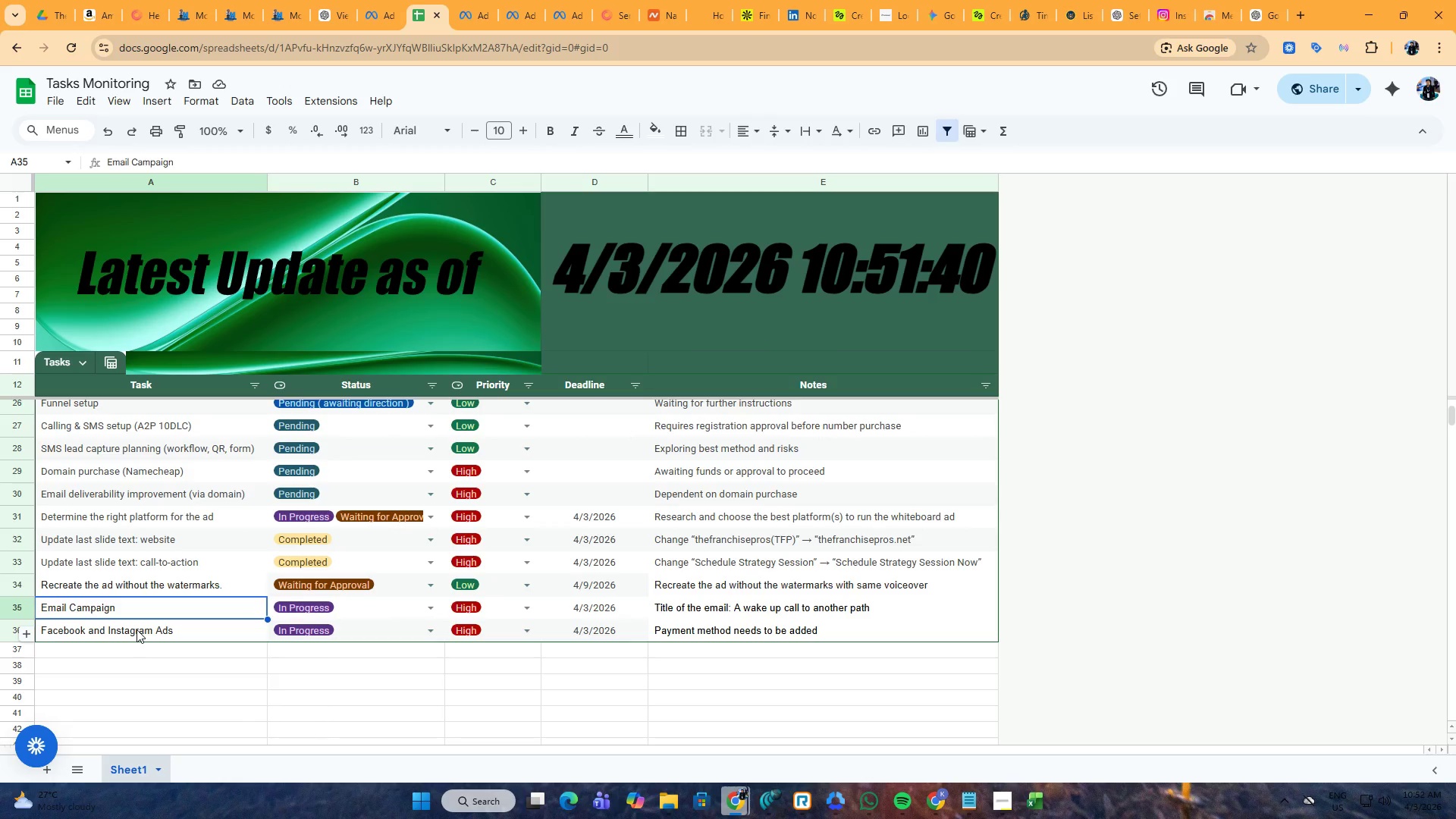 
wait(7.8)
 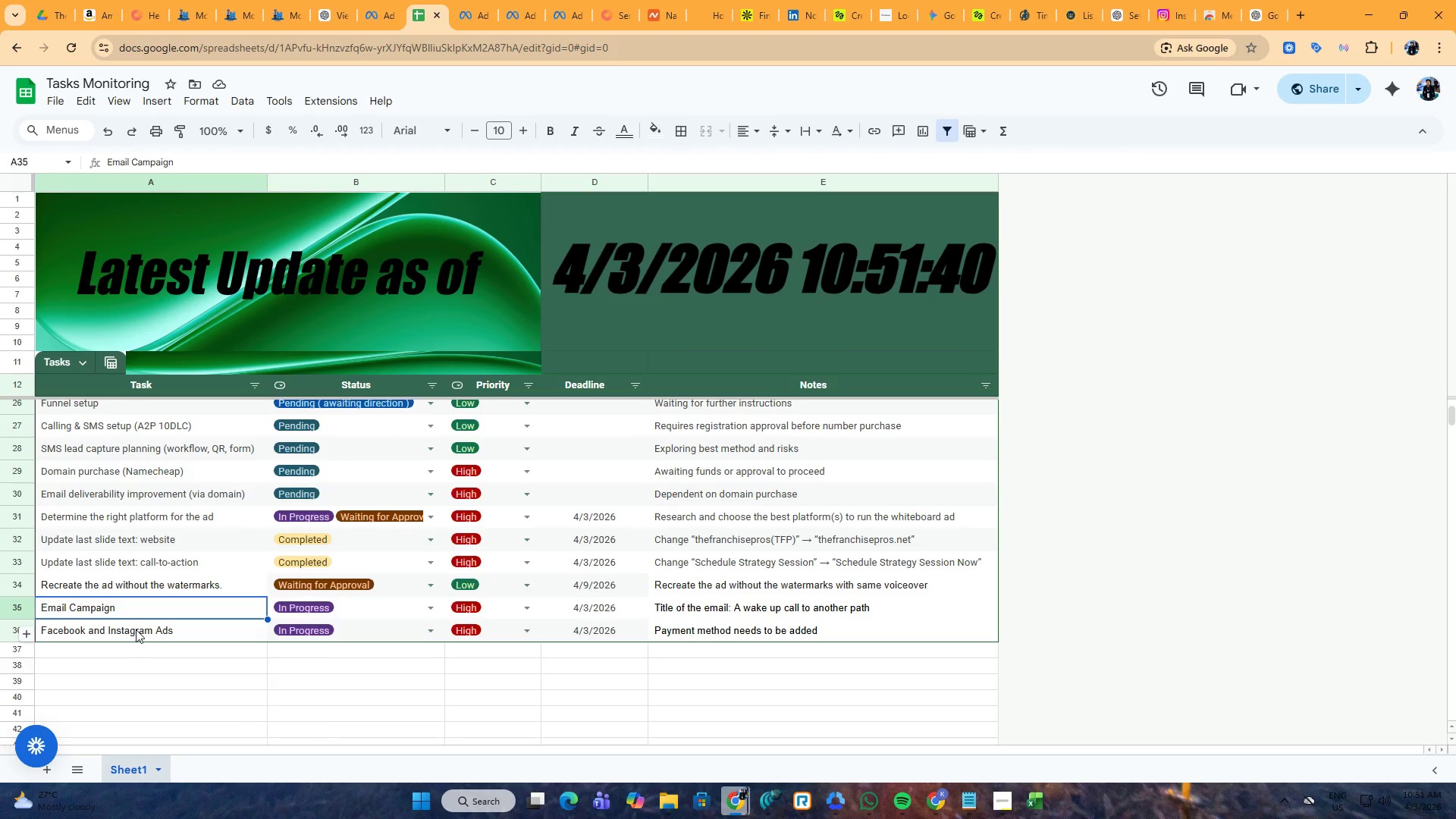 
left_click([139, 629])
 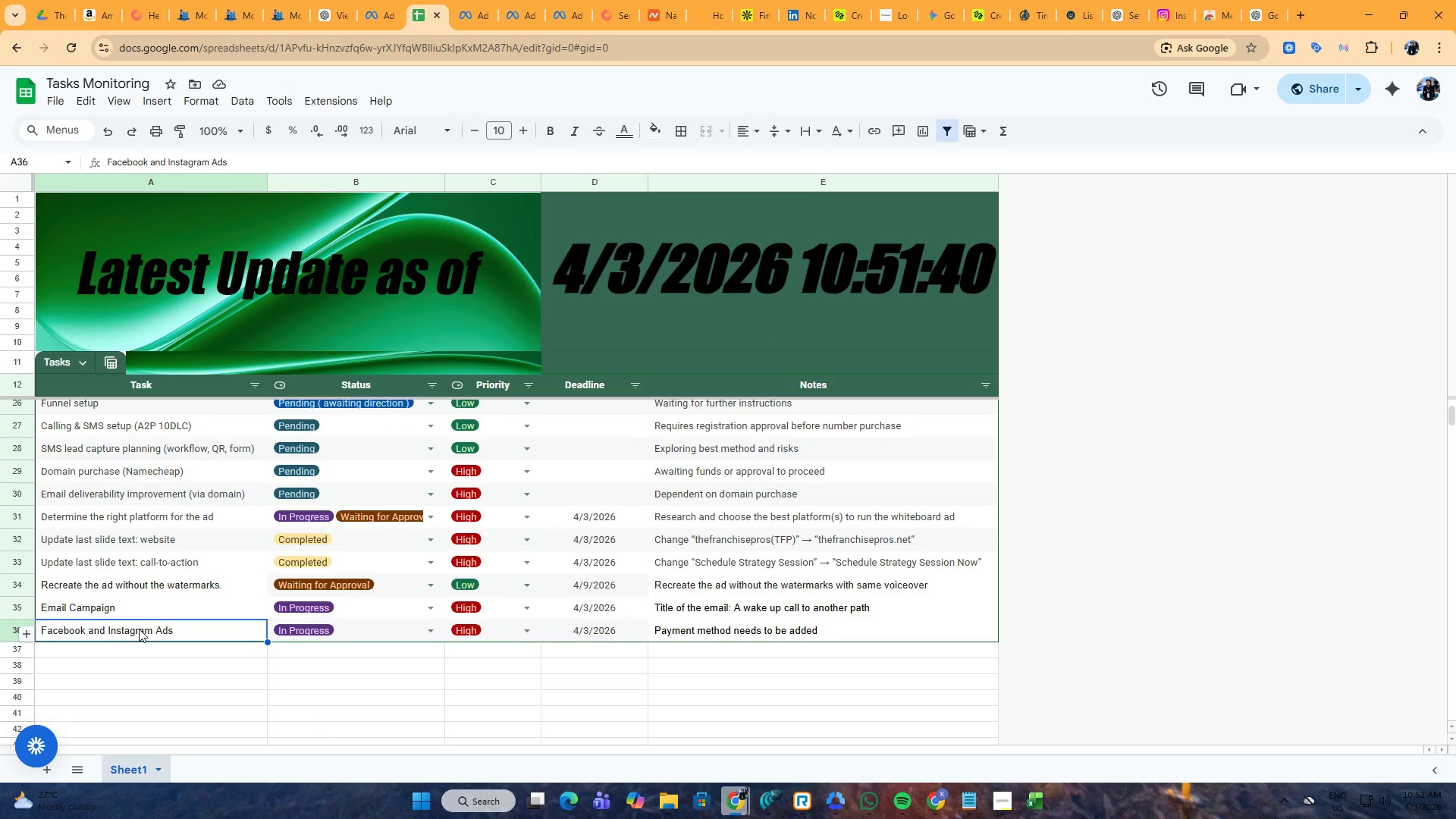 
key(Control+C)
 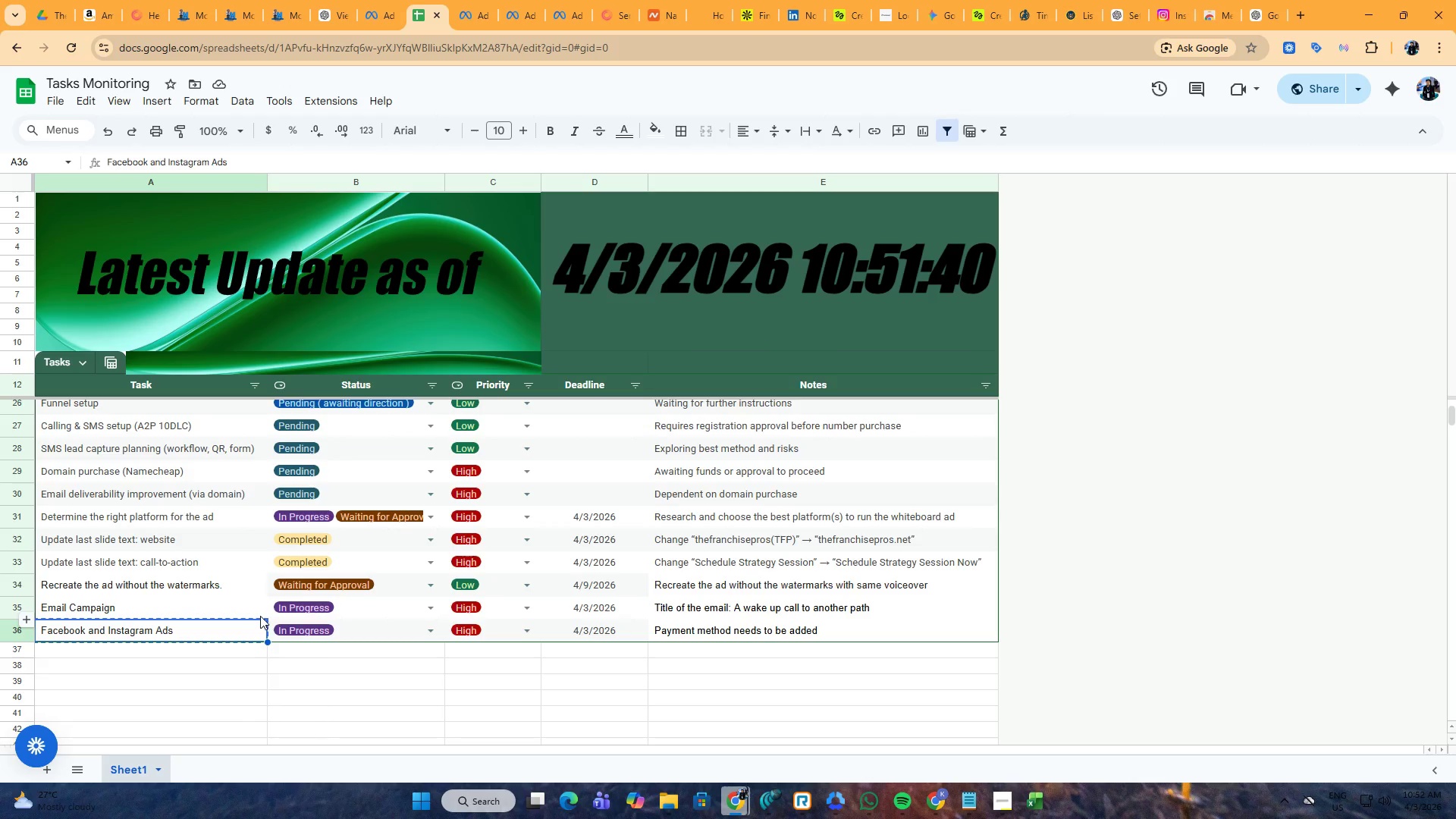 
key(Alt+AltLeft)
 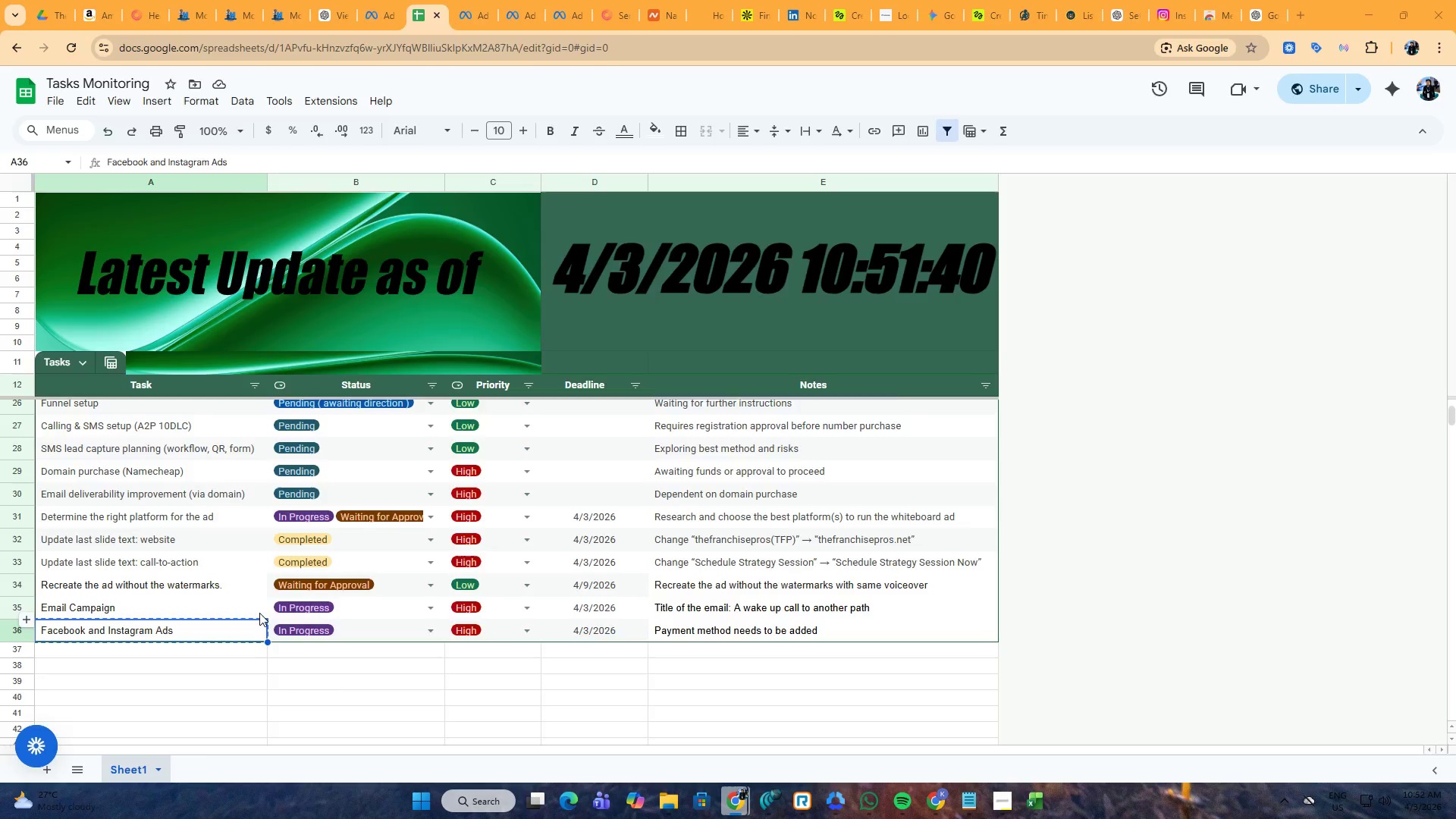 
key(Alt+Tab)
 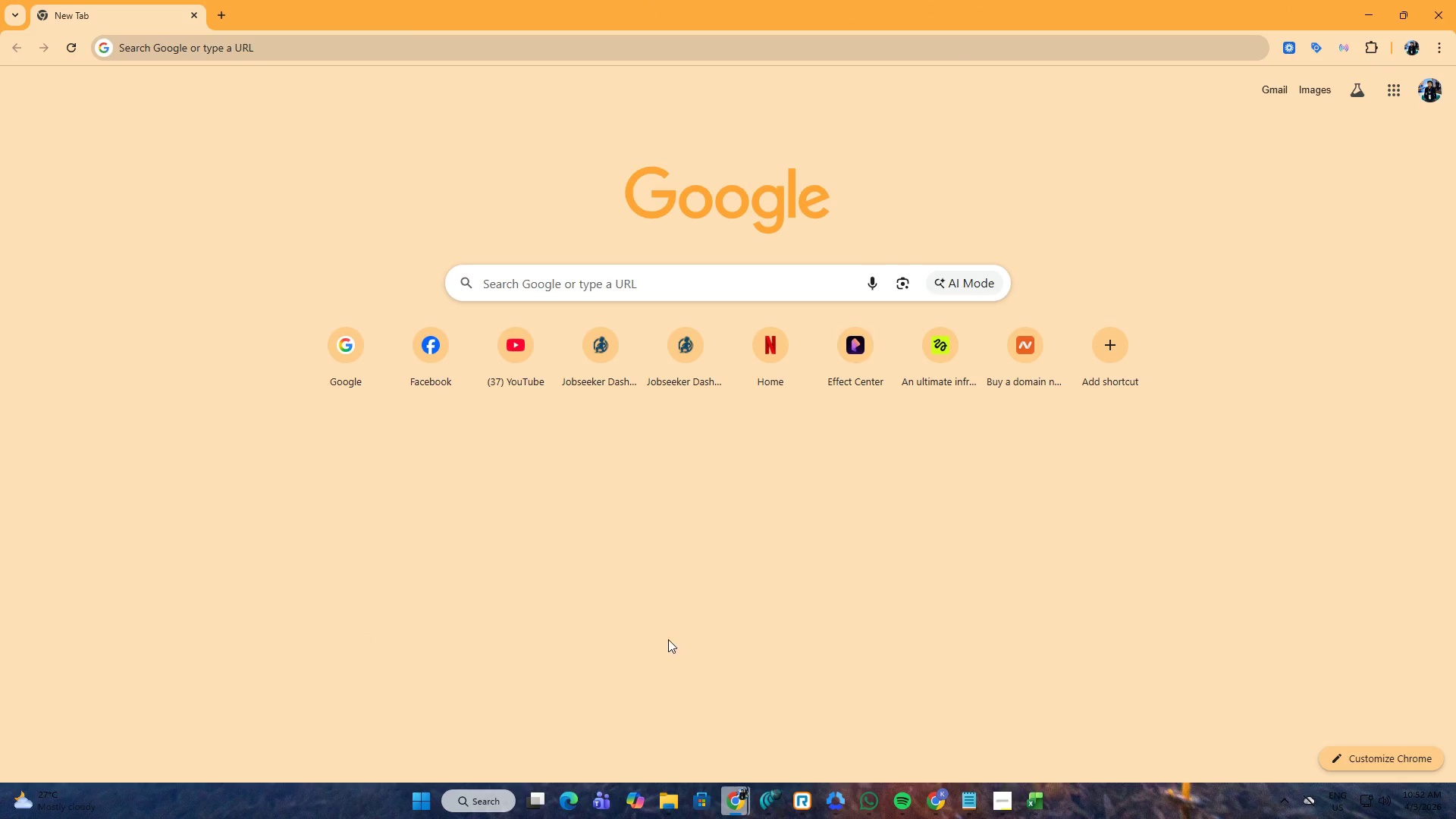 
key(Alt+AltLeft)
 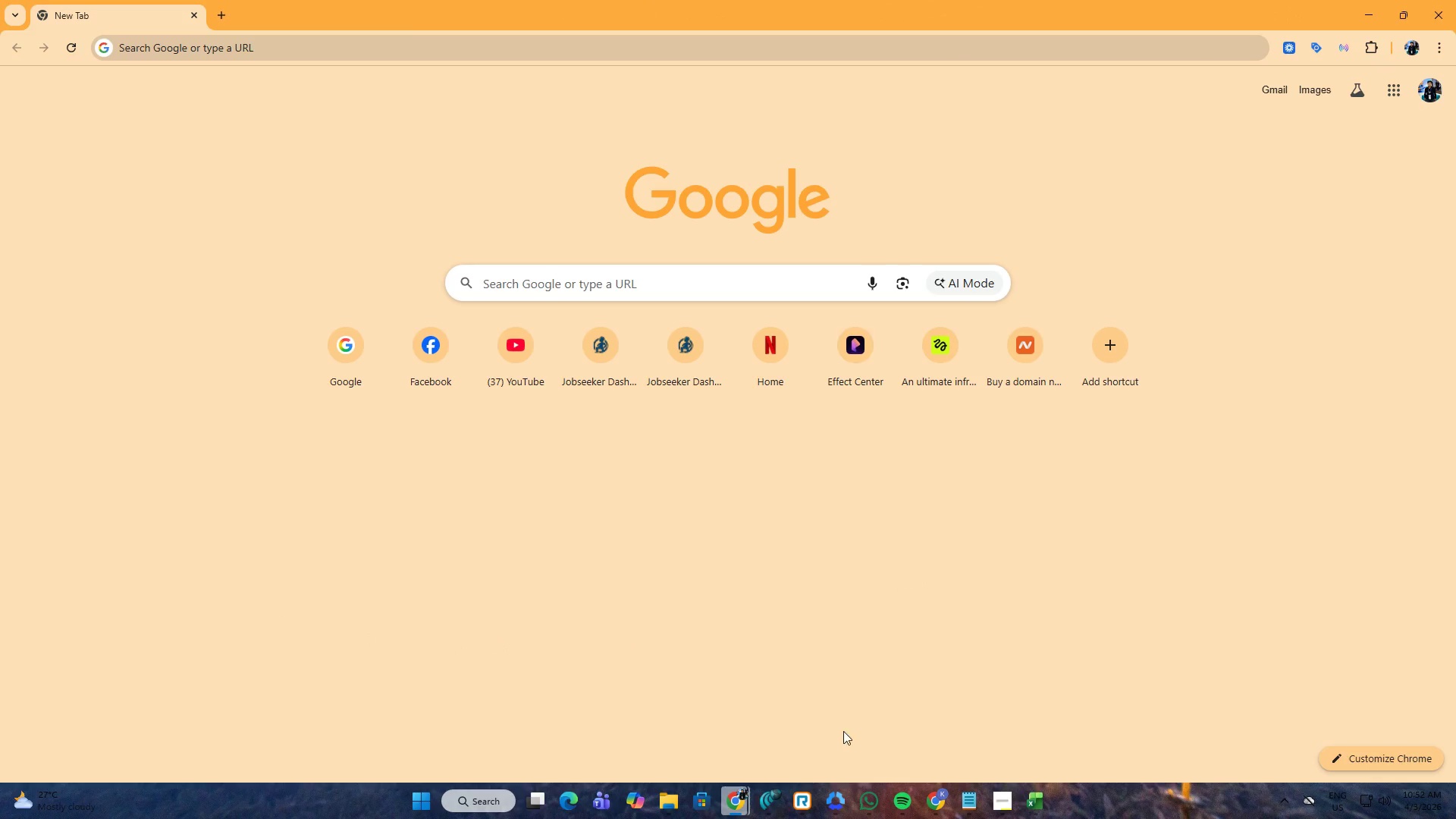 
key(Alt+Tab)
 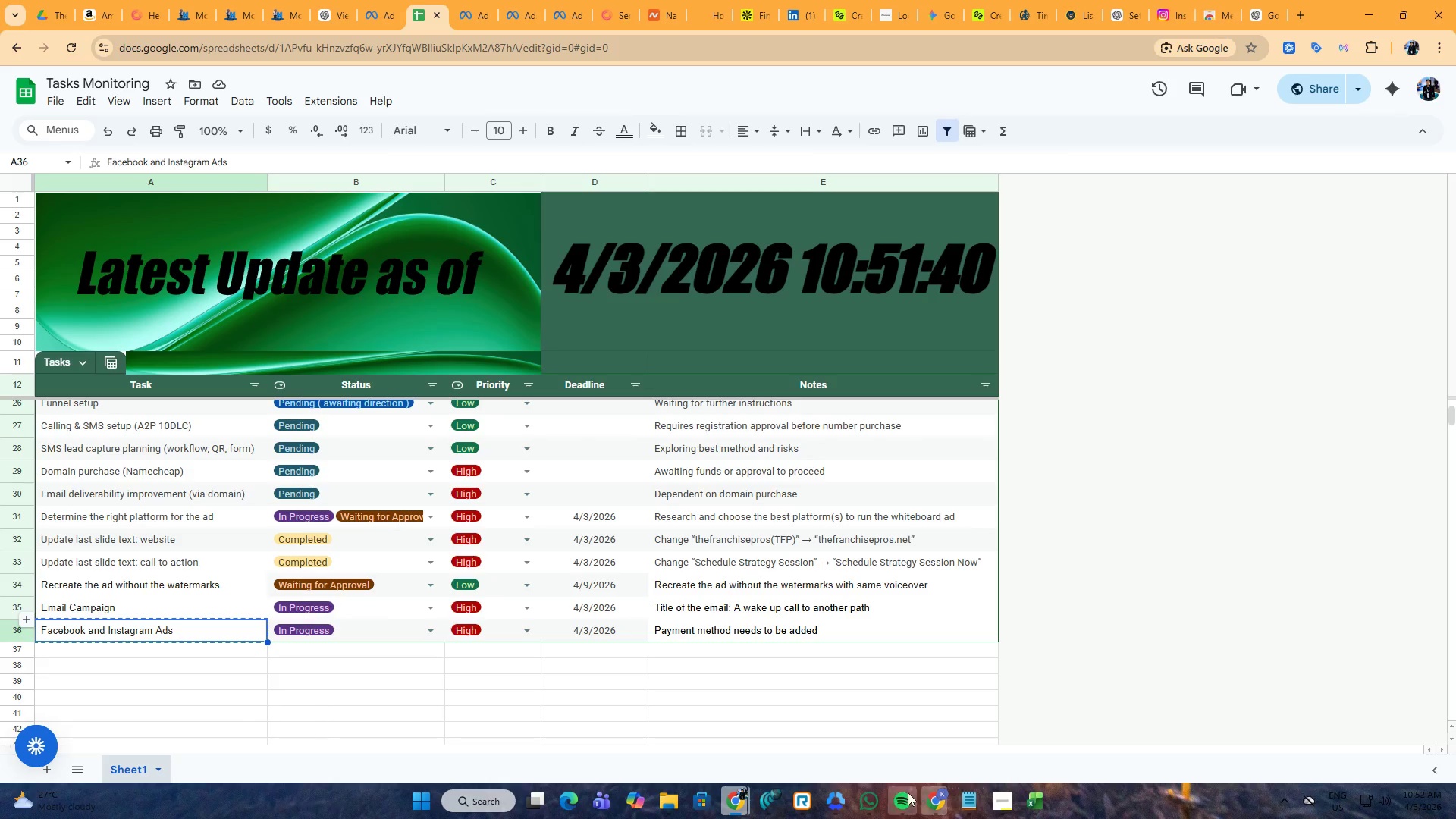 
left_click([878, 798])
 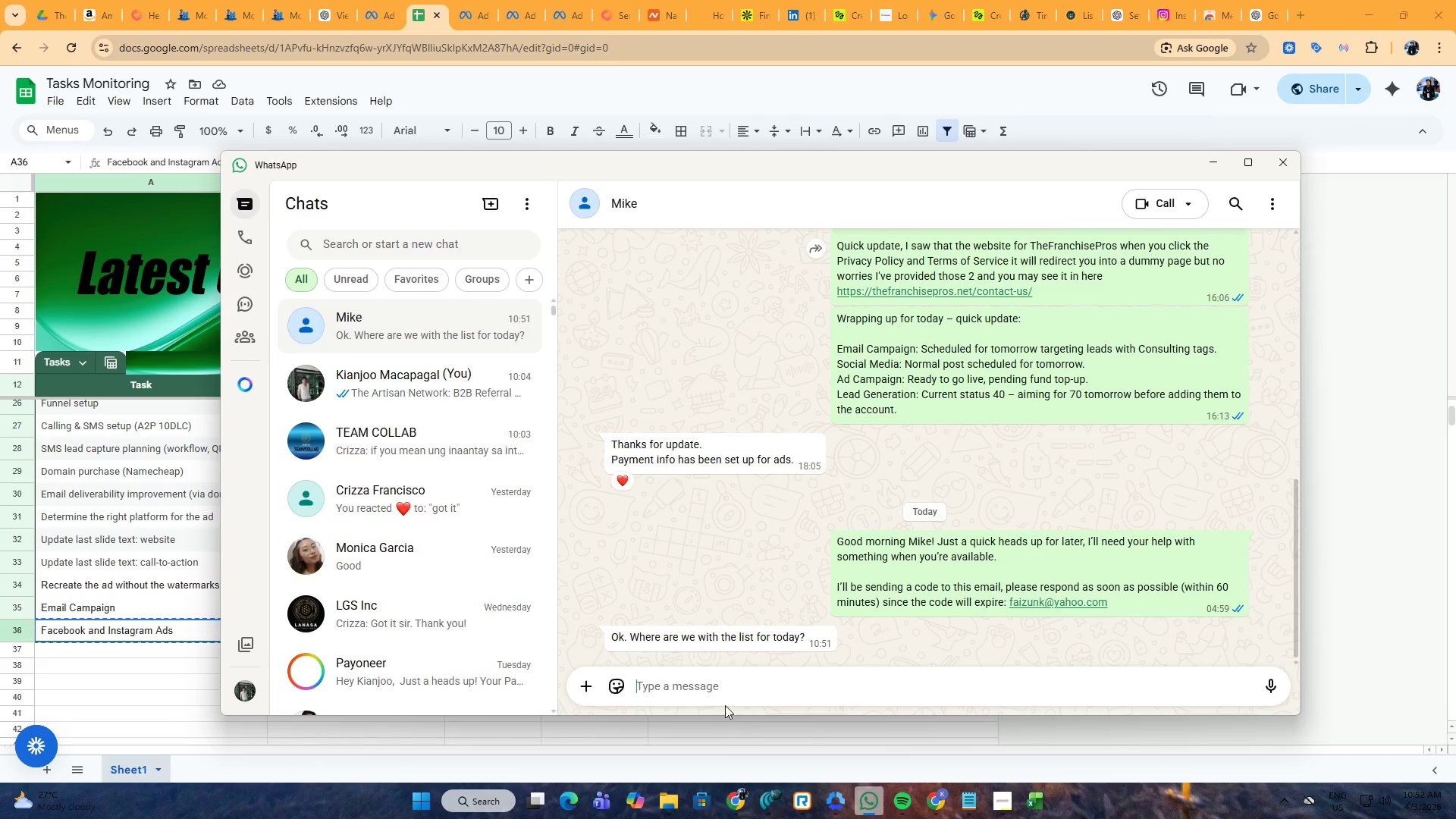 
left_click([723, 689])
 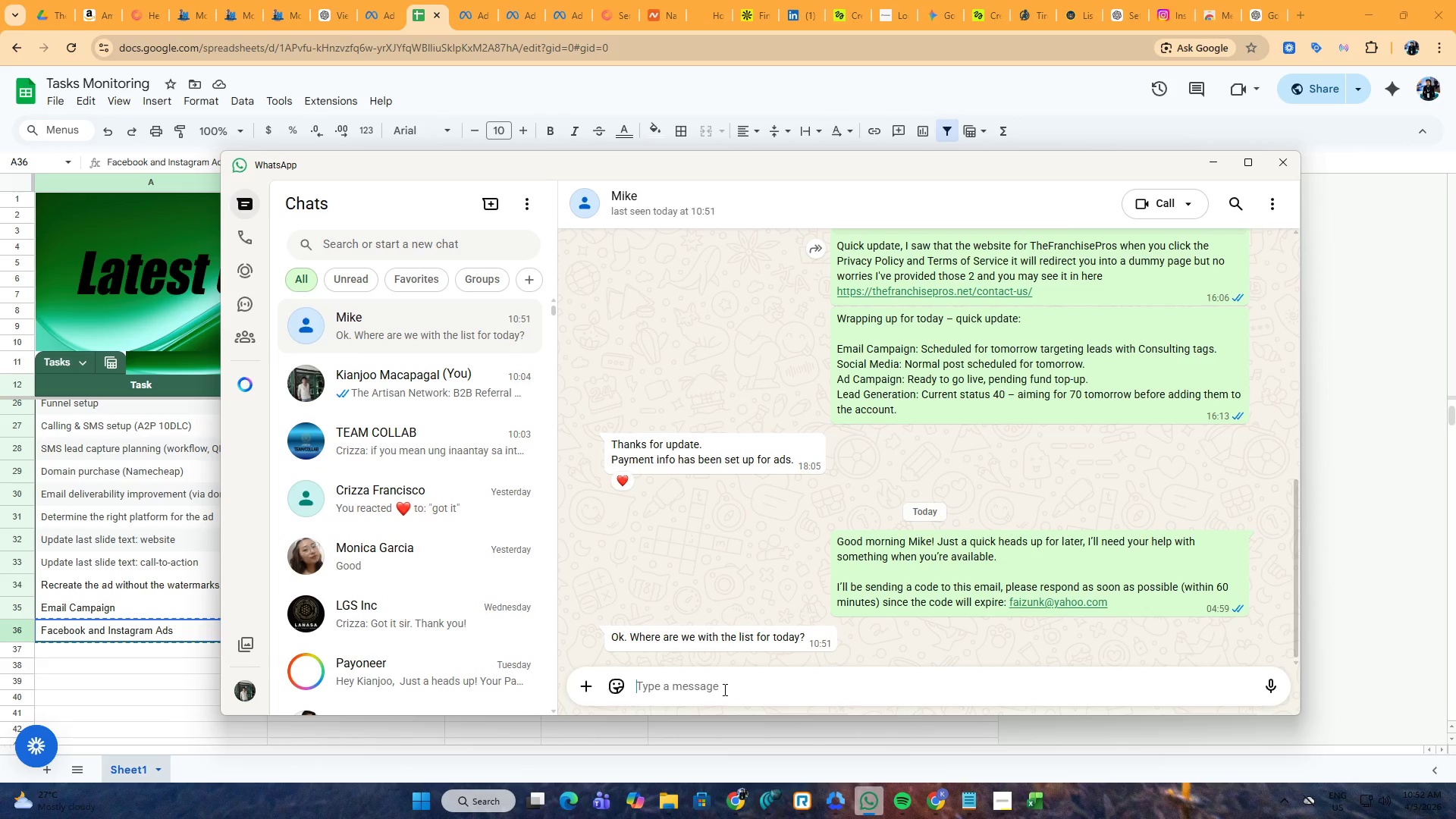 
key(Control+V)
 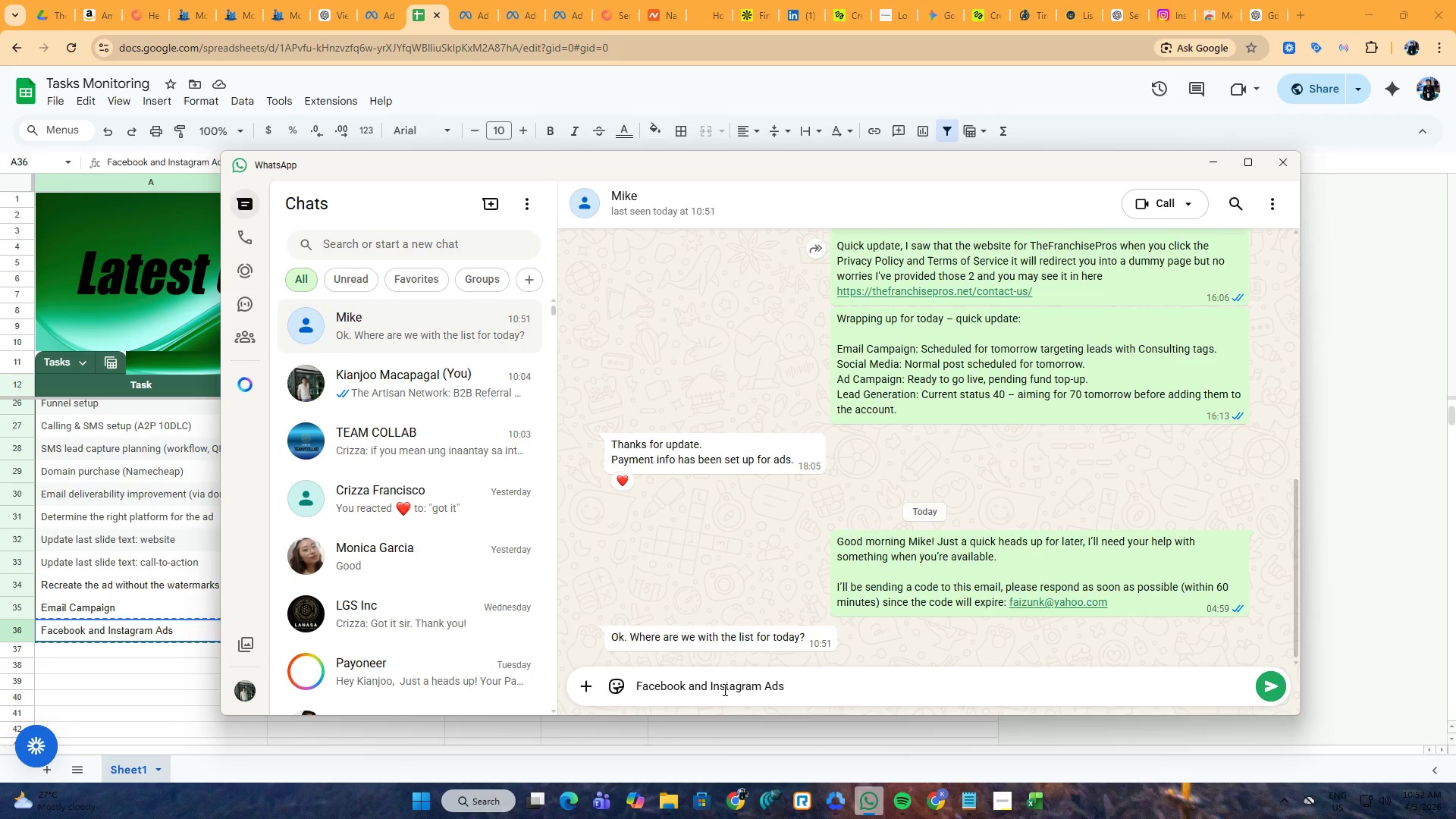 
key(Alt+AltLeft)
 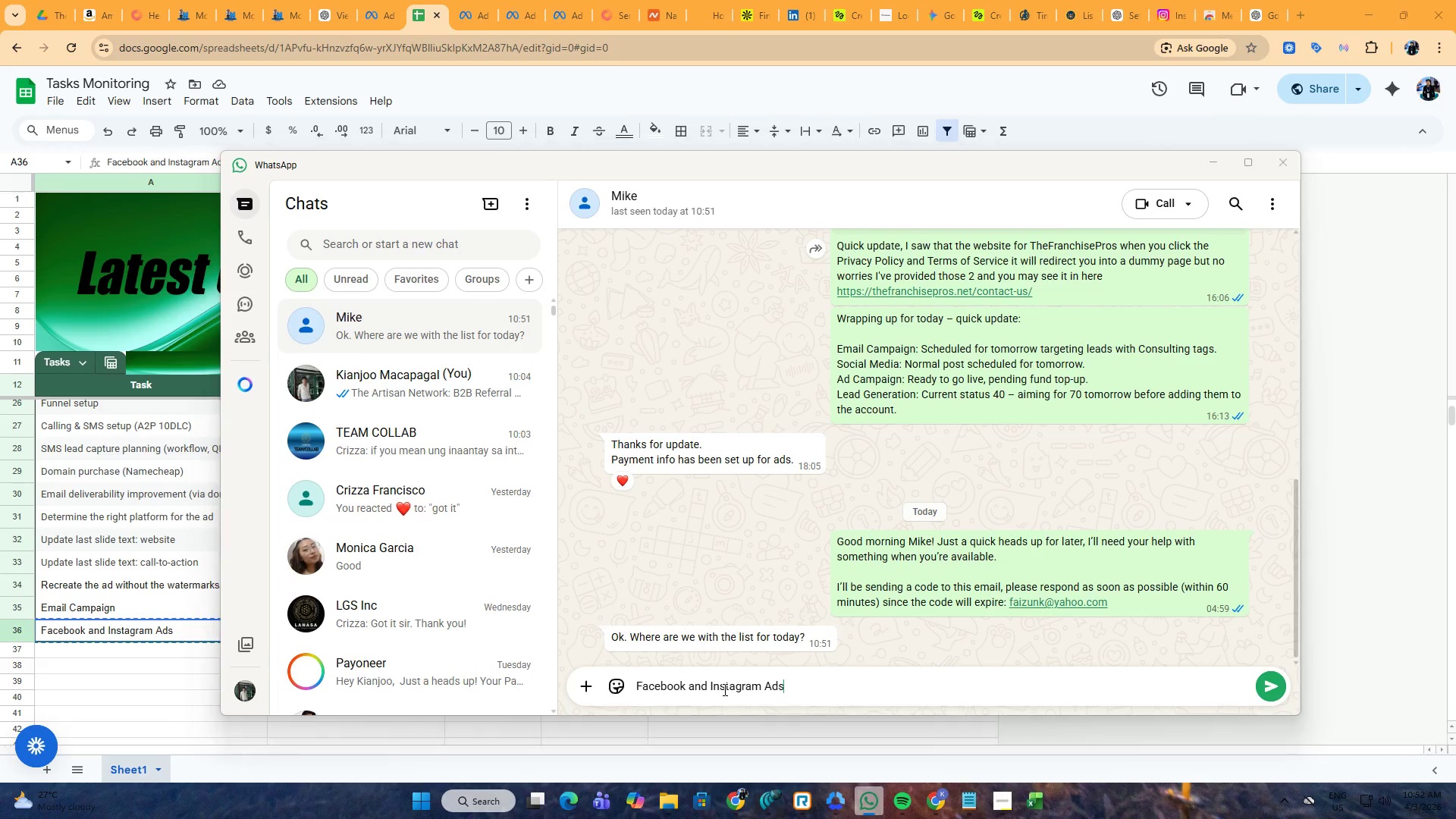 
key(Alt+Tab)
 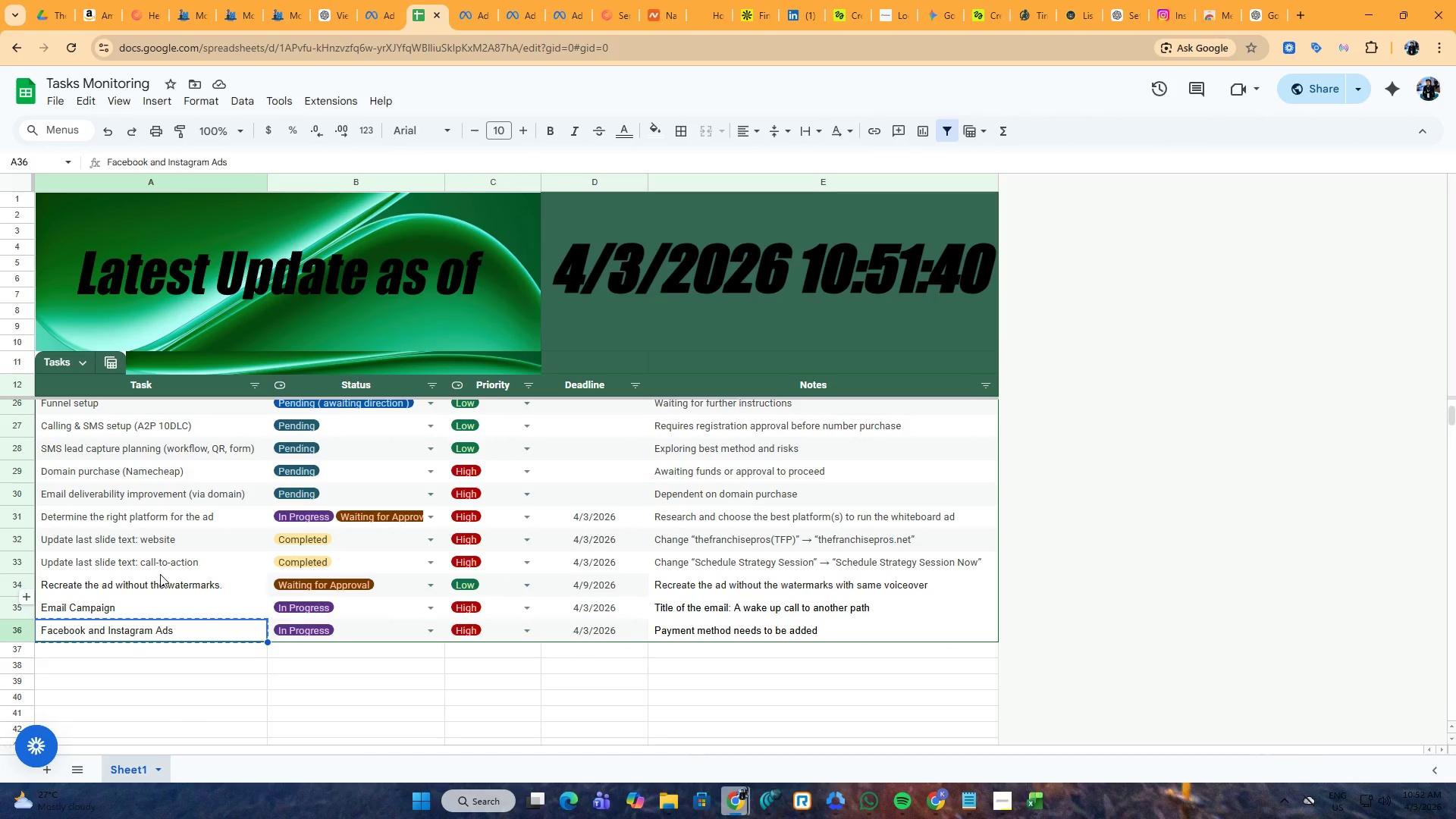 
key(Alt+AltLeft)
 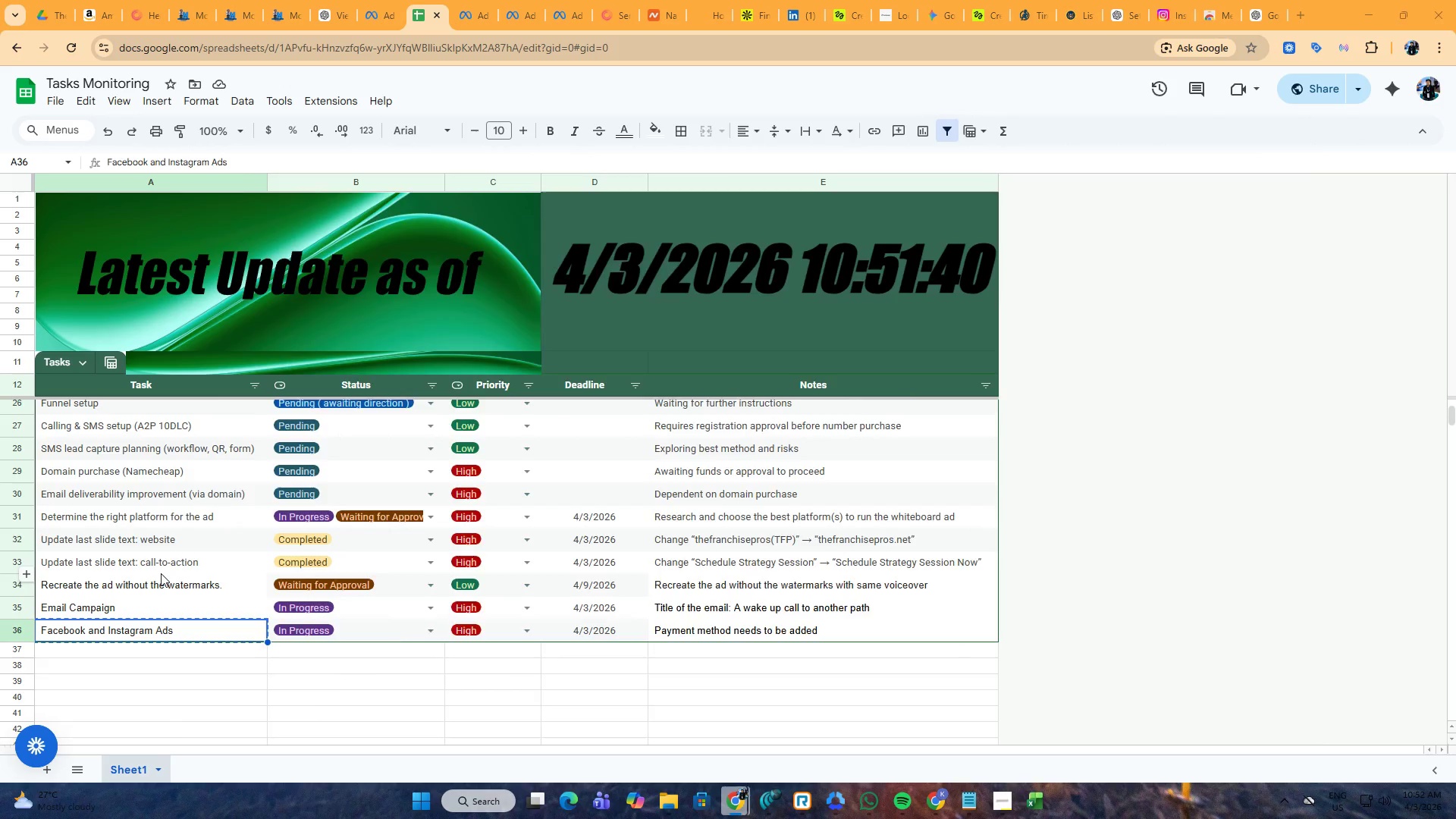 
key(Alt+Tab)
 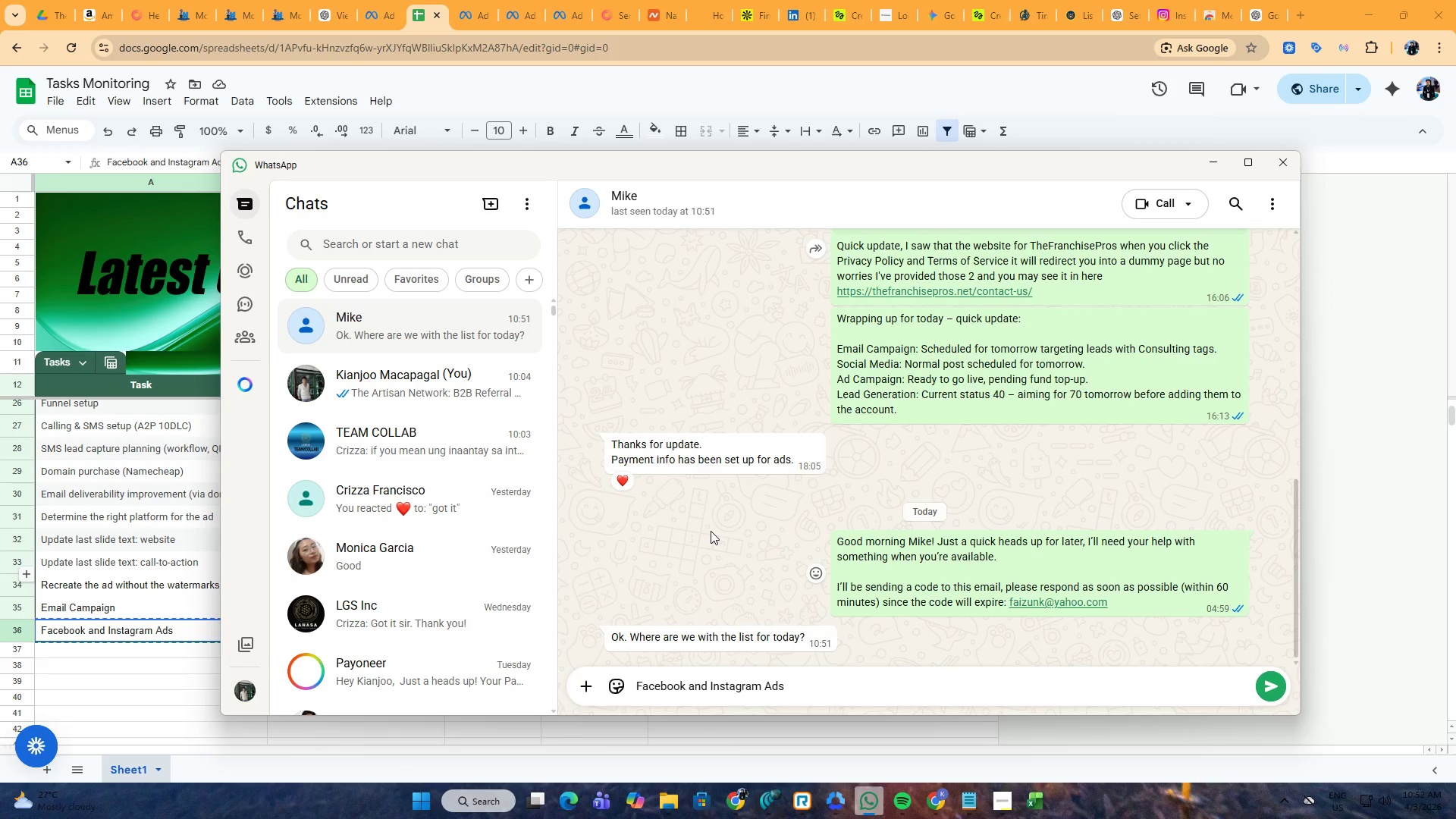 
wait(8.17)
 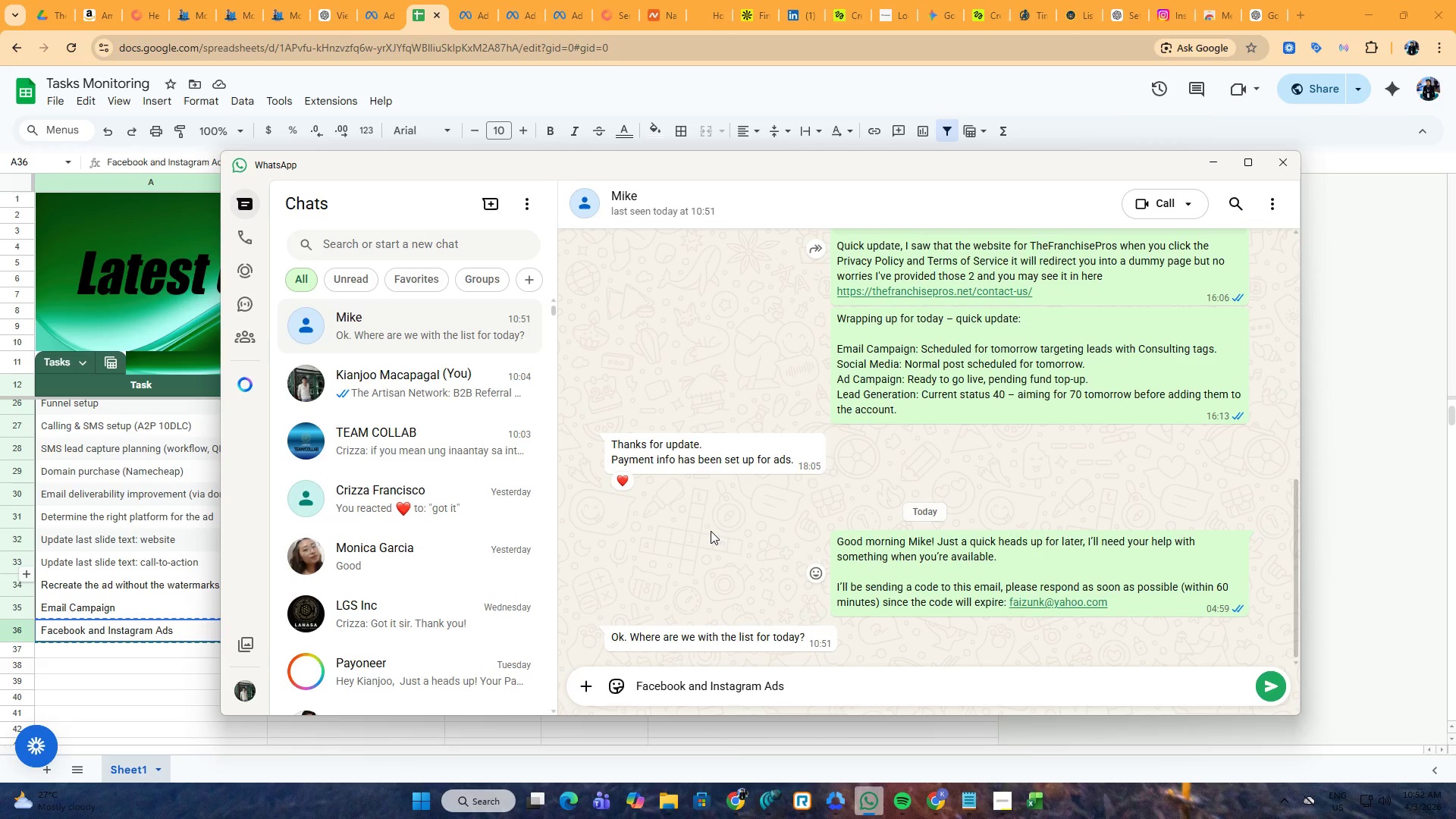 
key(Alt+AltLeft)
 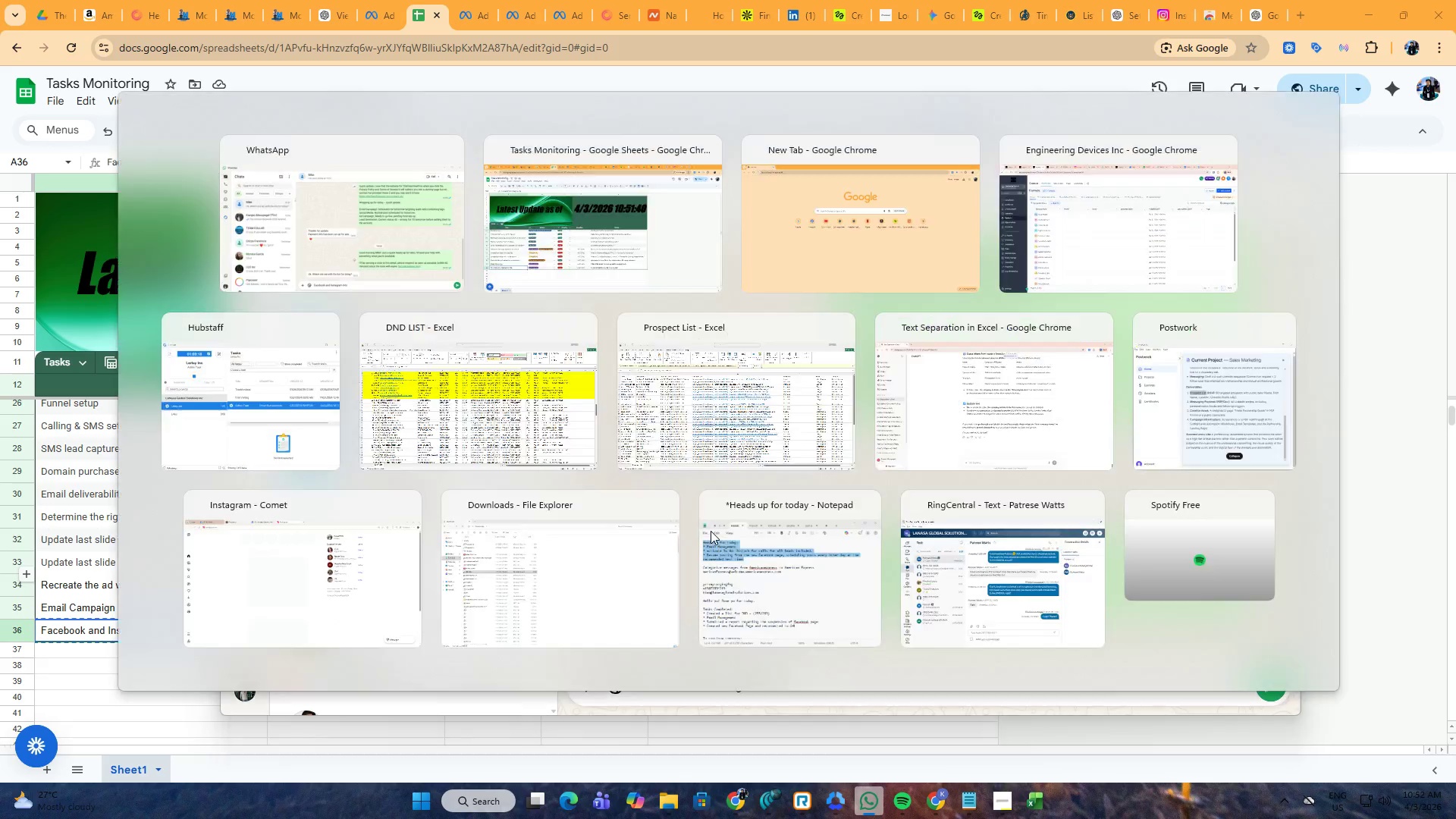 
key(Alt+Tab)
 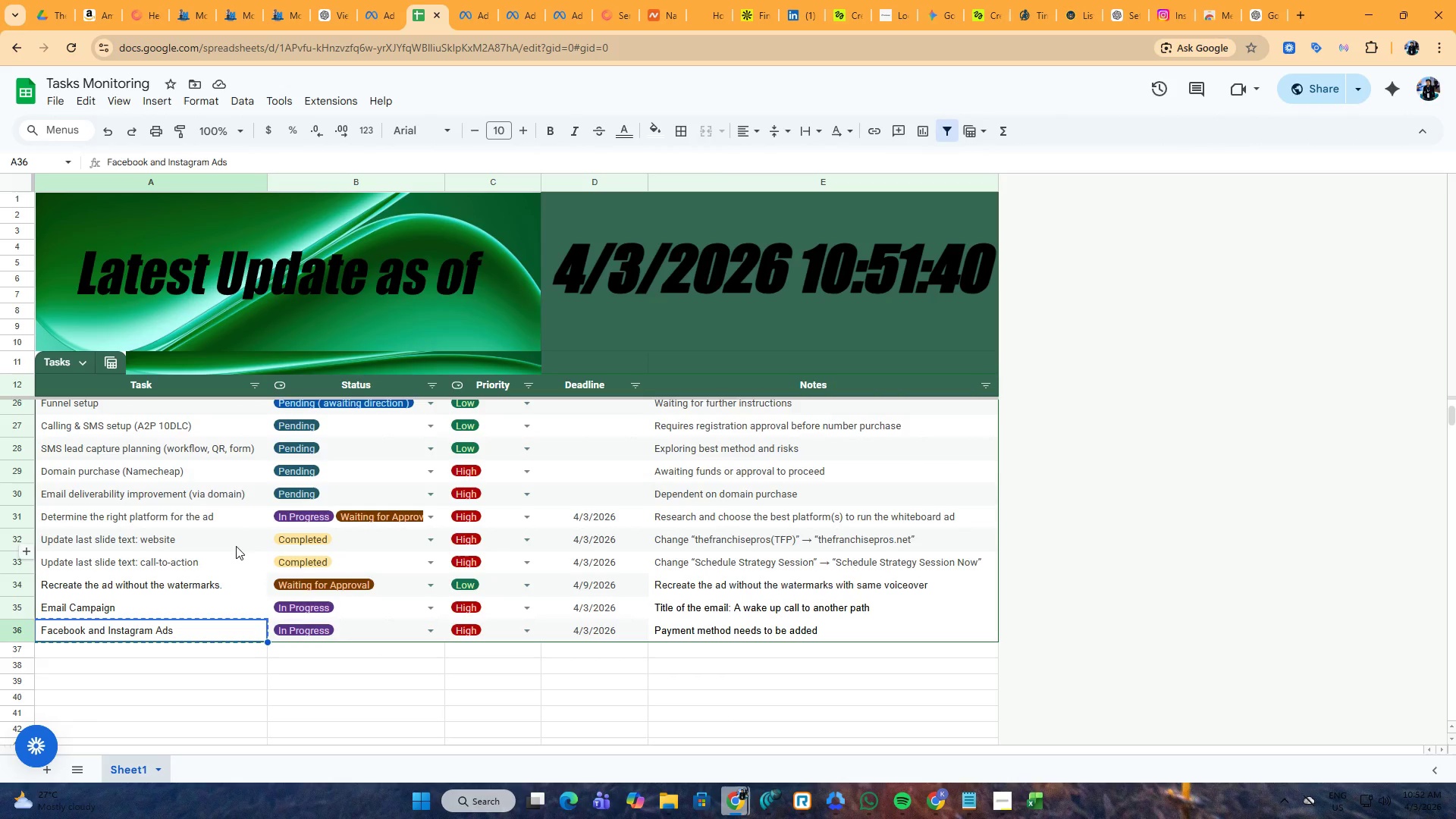 
left_click([424, 609])
 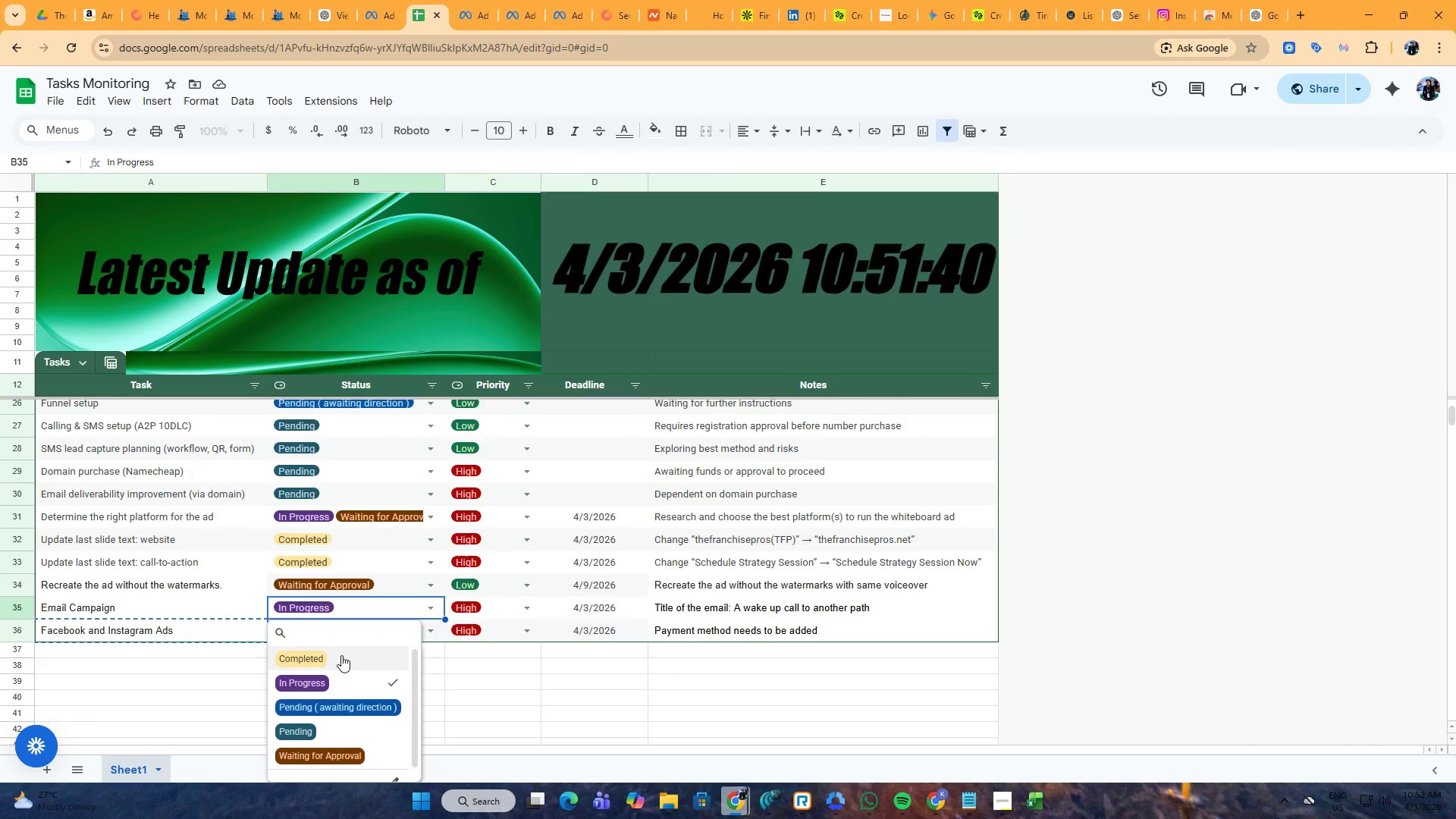 
left_click([325, 658])
 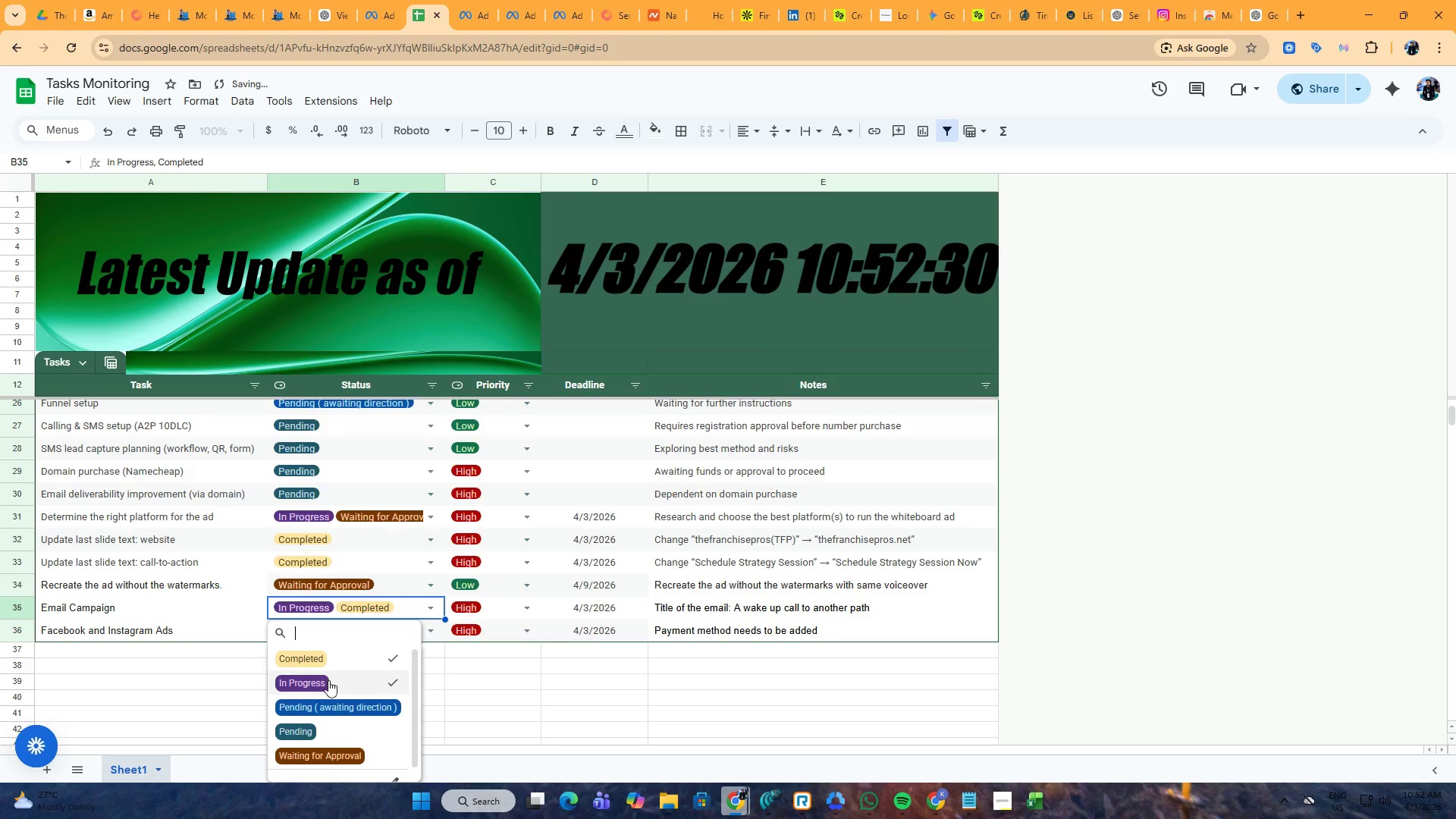 
left_click([328, 682])
 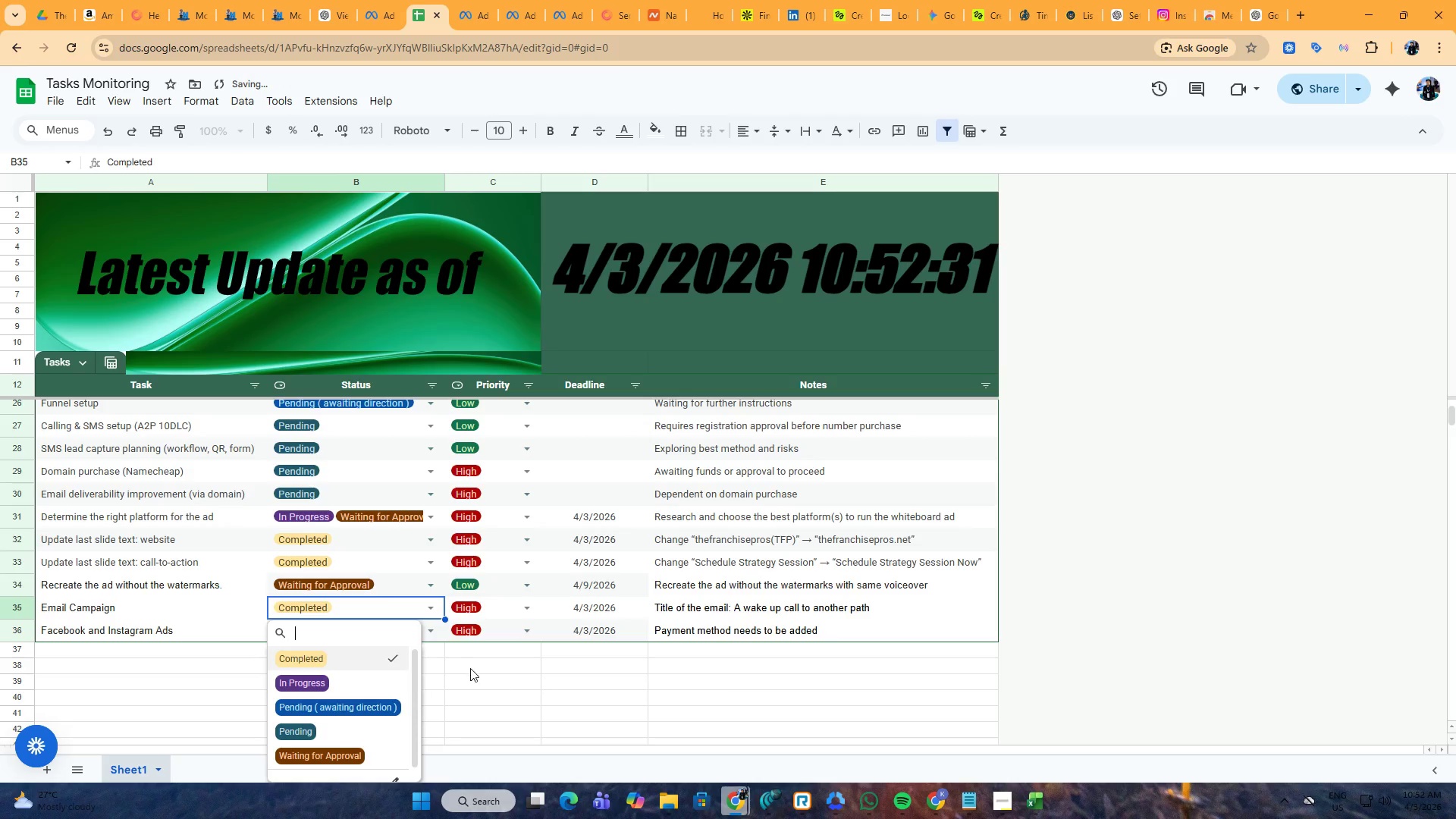 
left_click([475, 677])
 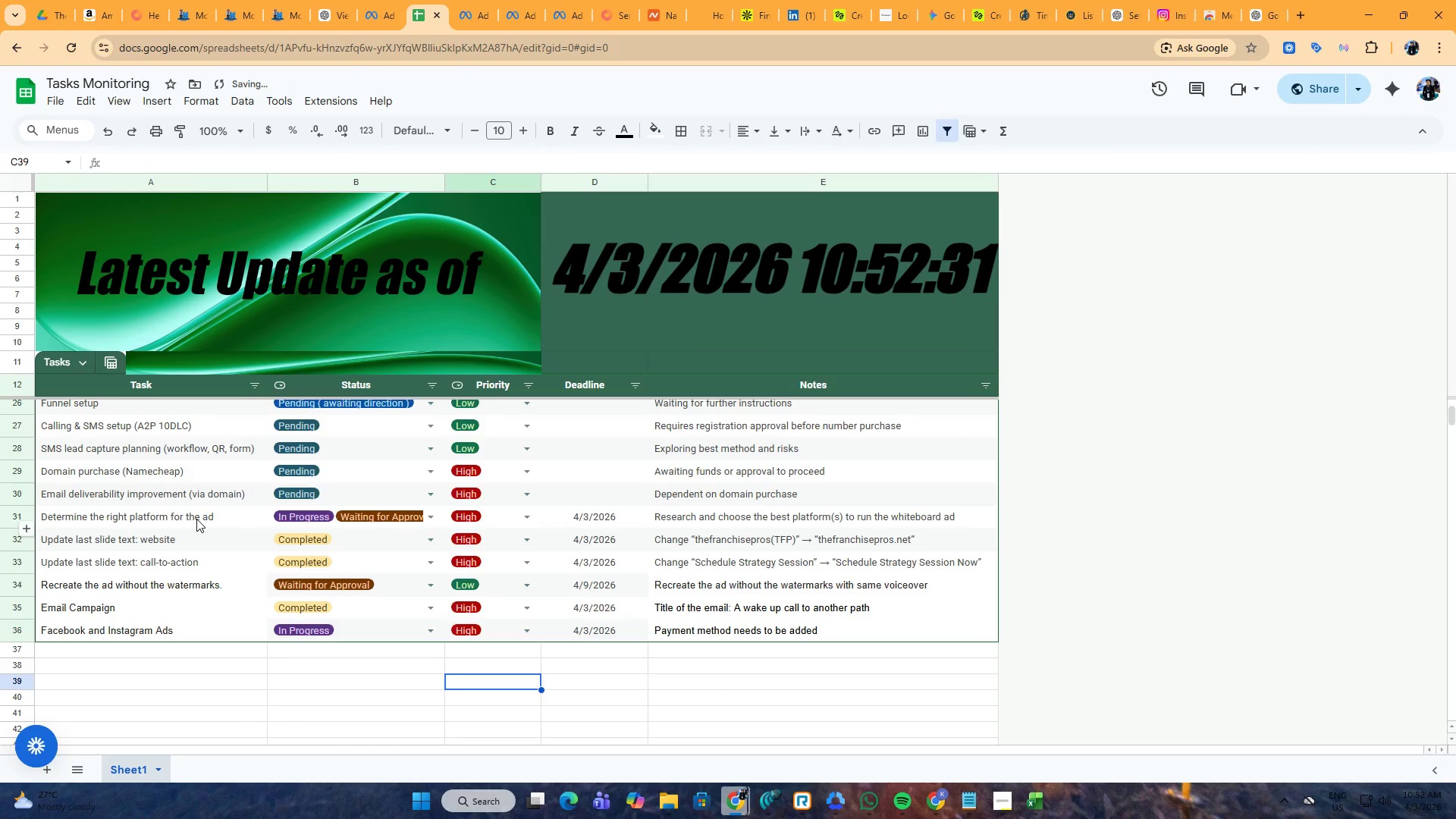 
scroll: coordinate [196, 519], scroll_direction: up, amount: 1.0
 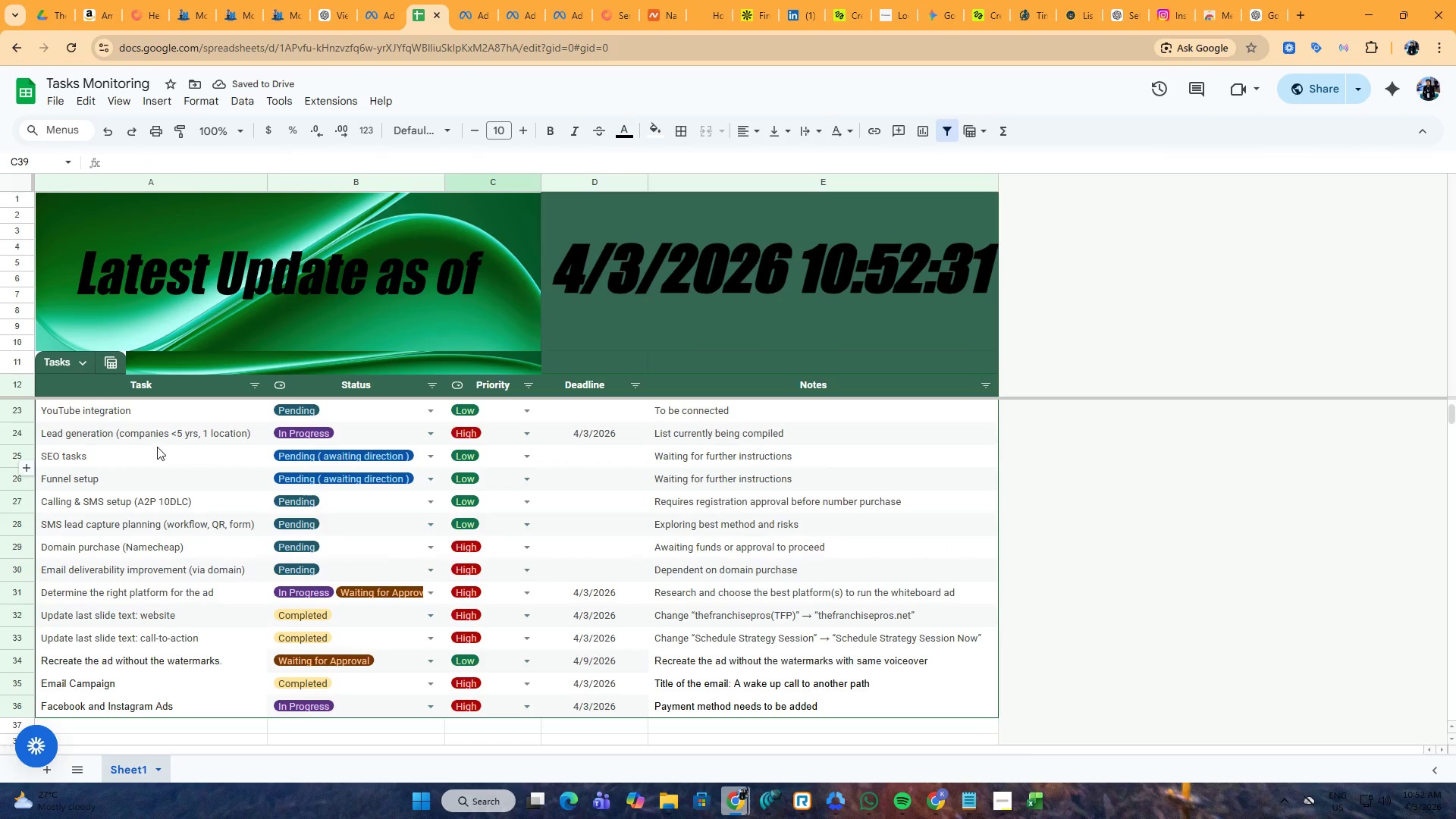 
left_click([155, 437])
 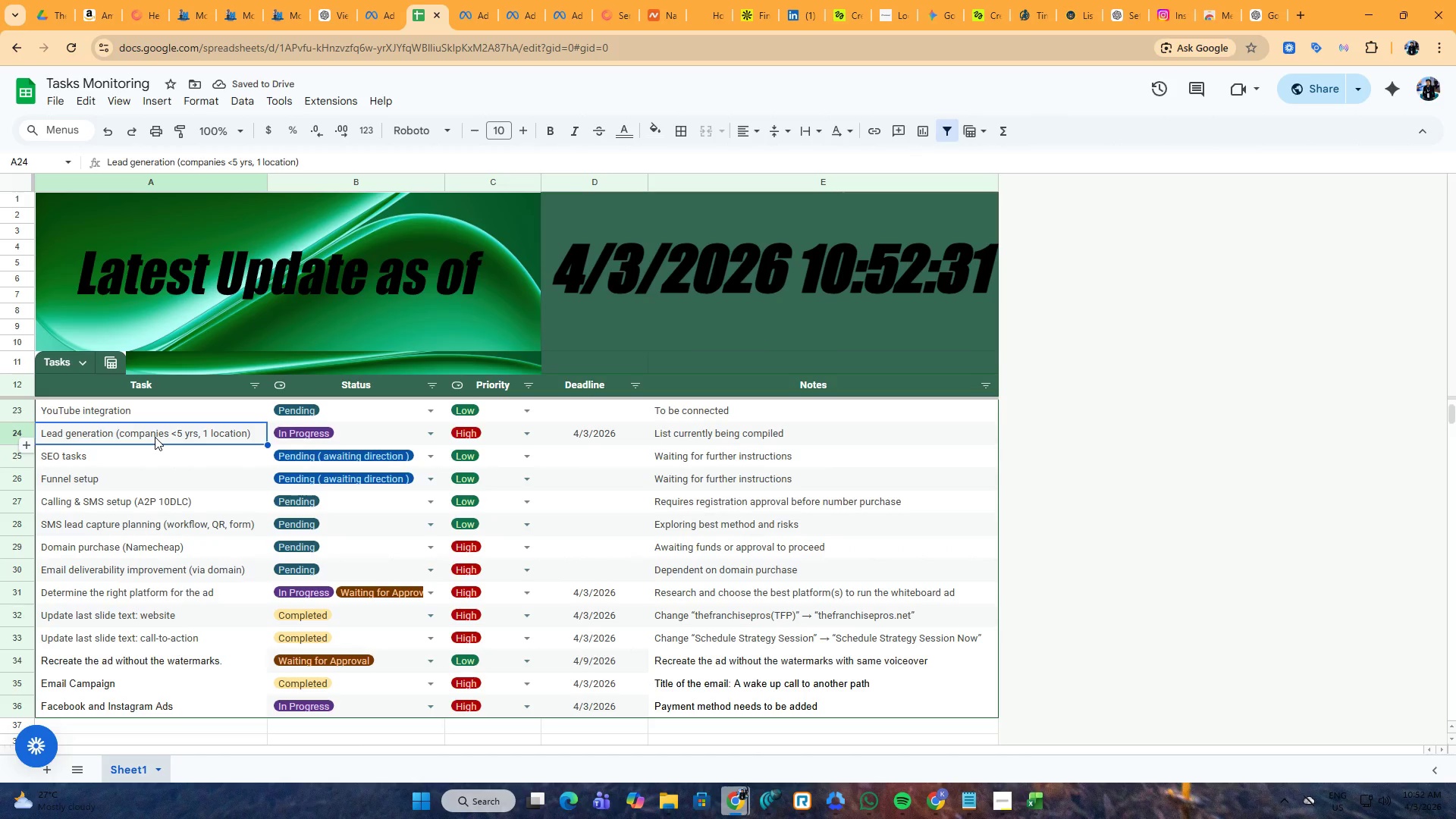 
key(Control+ControlLeft)
 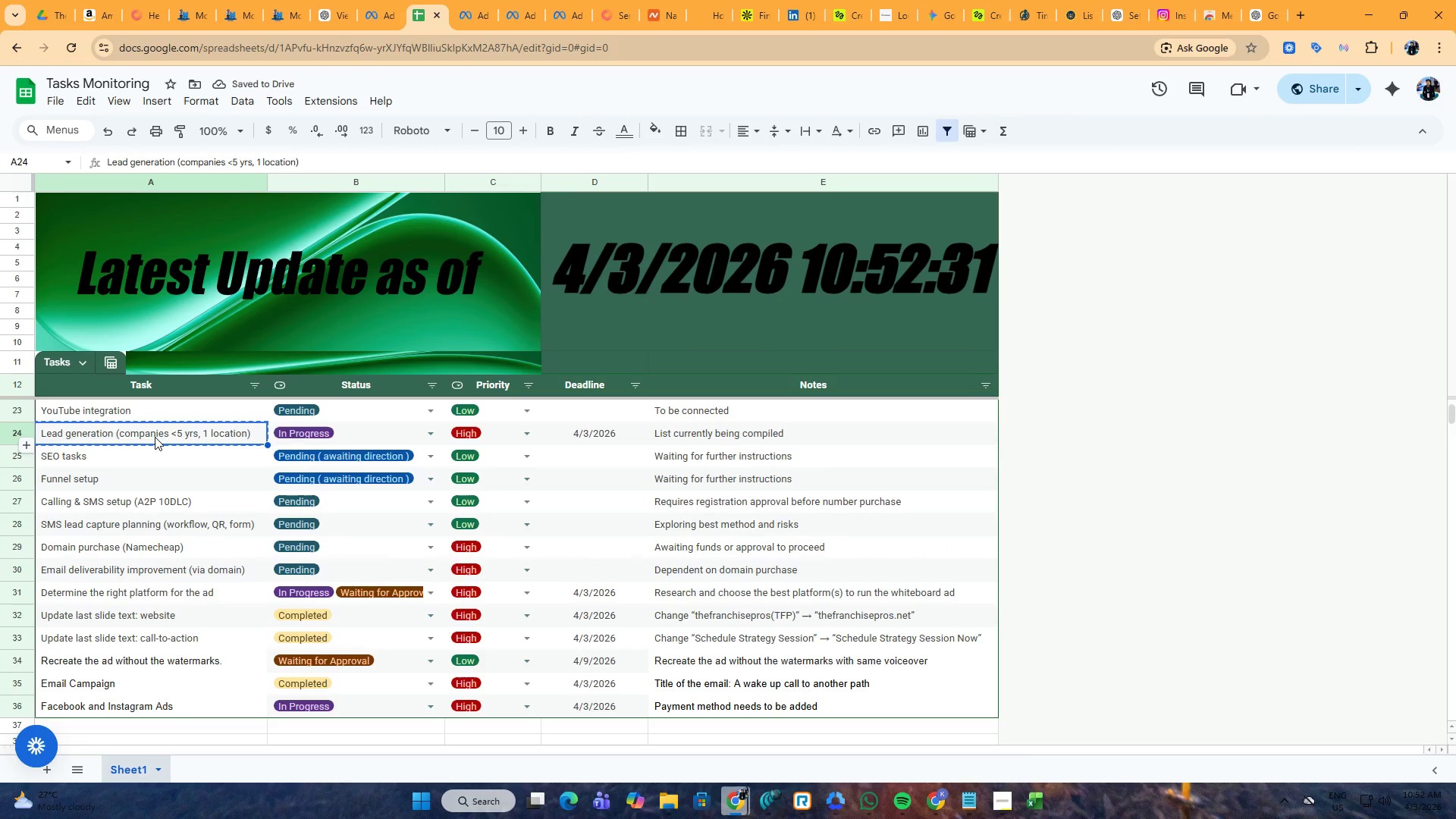 
key(Control+C)
 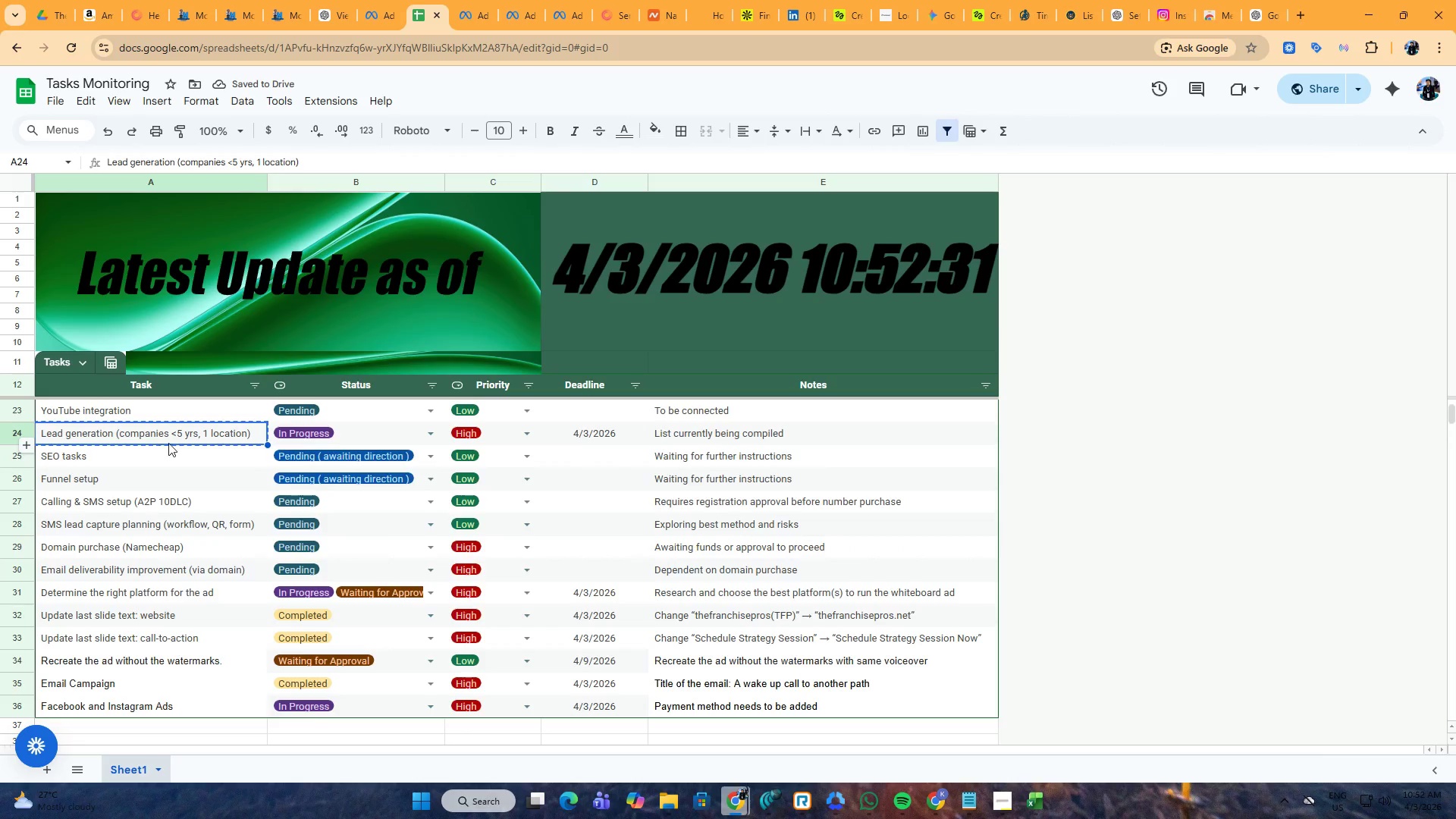 
key(Alt+AltLeft)
 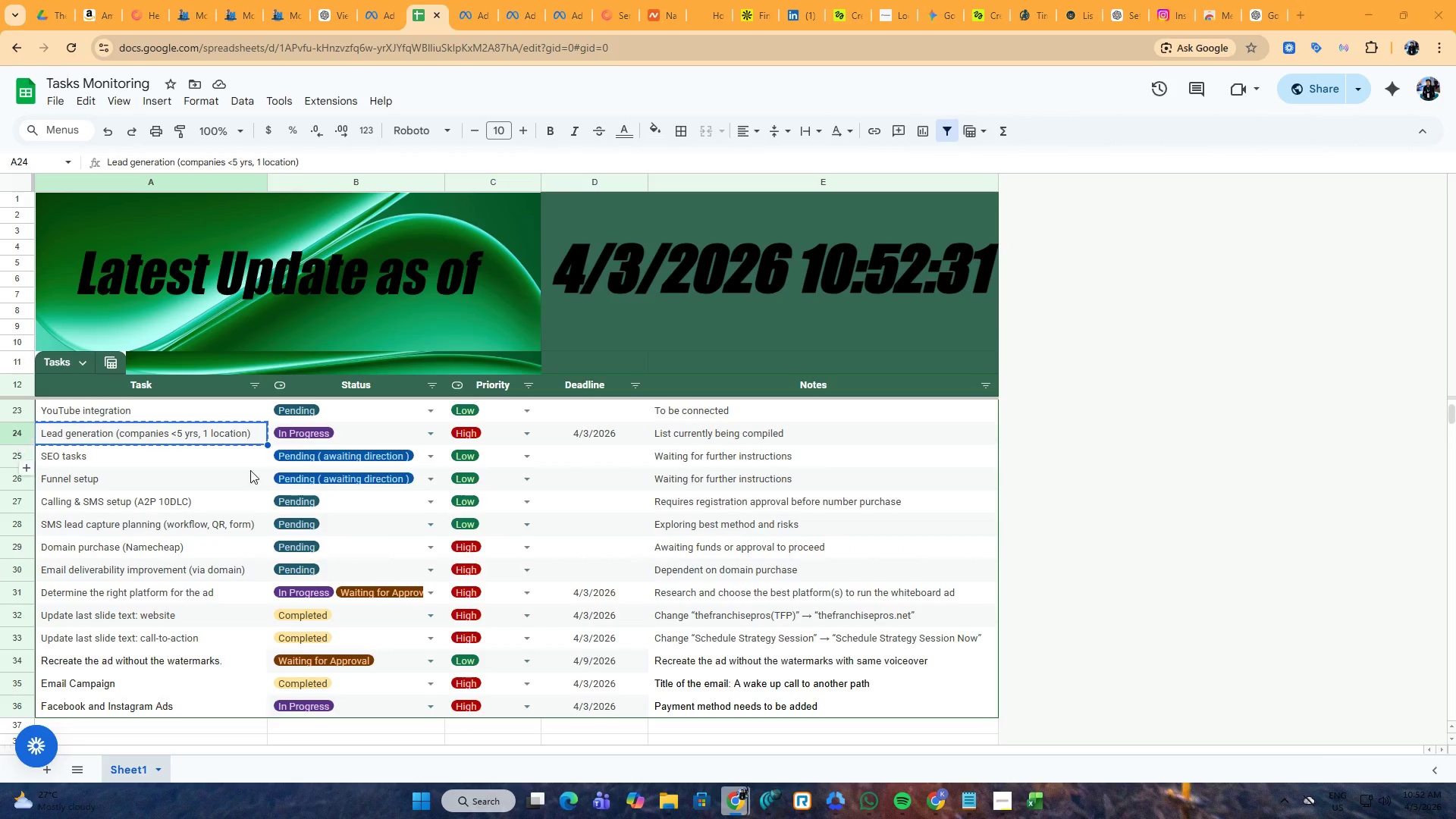 
key(Alt+Tab)
 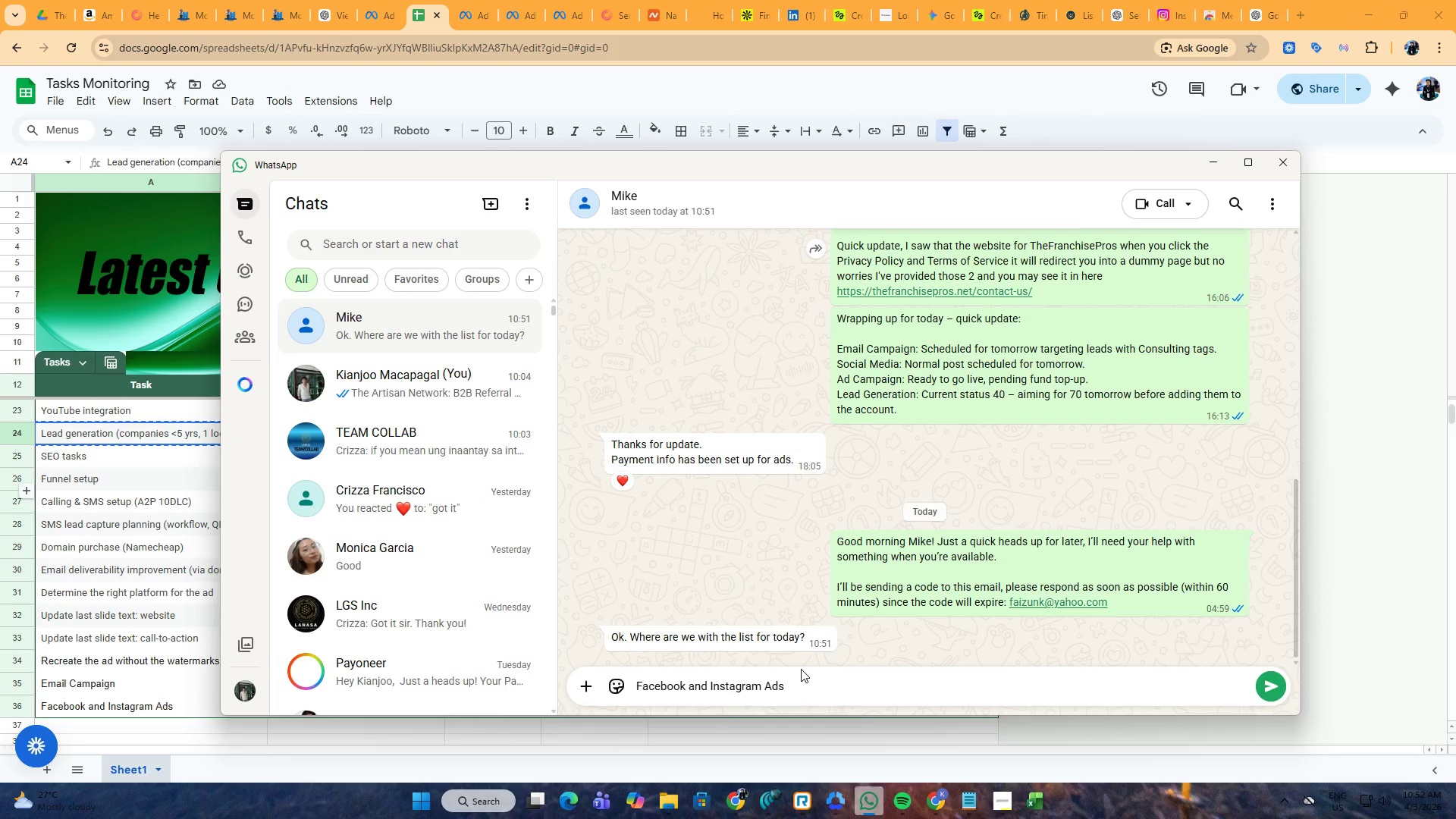 
key(Shift+Enter)
 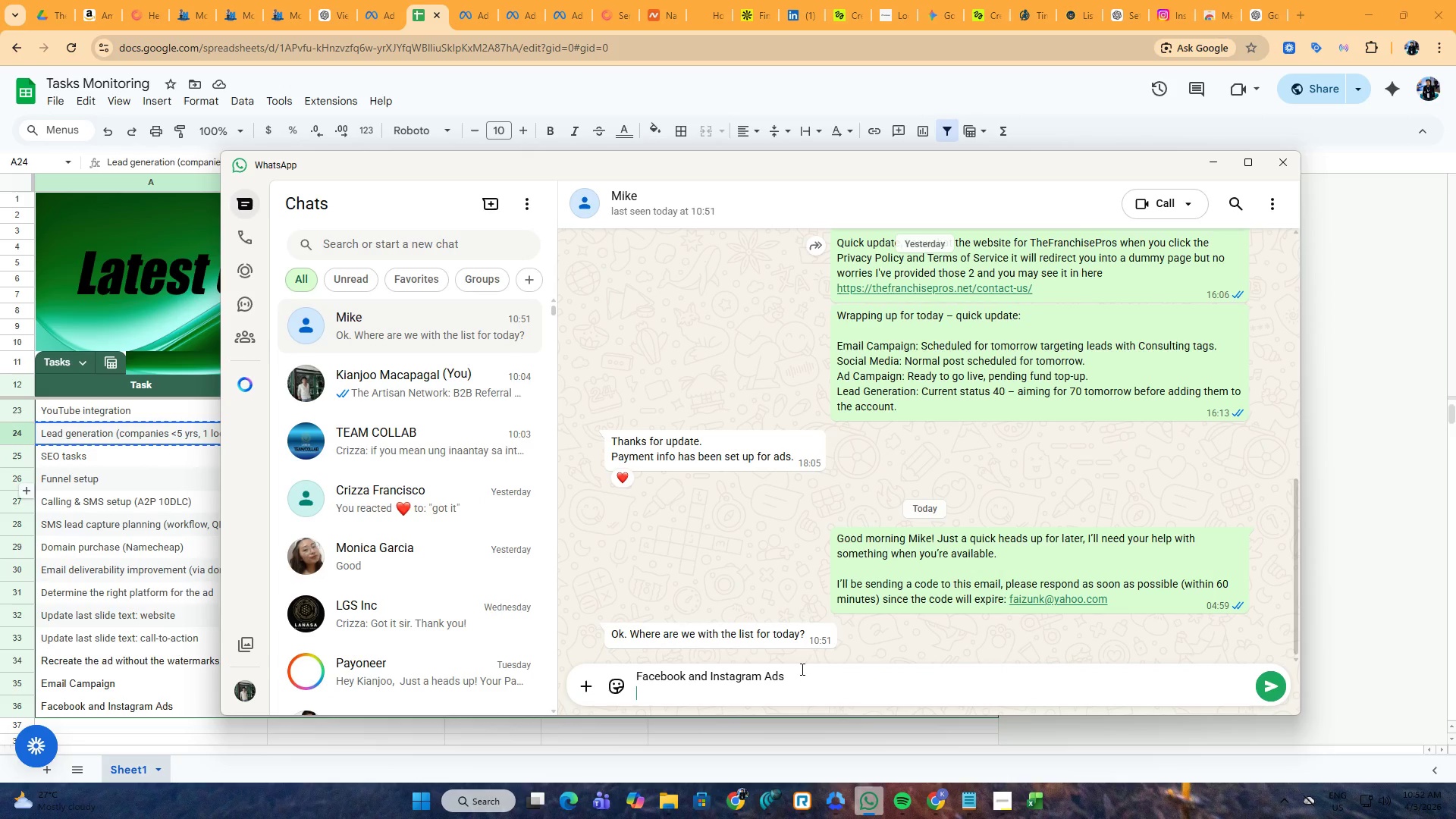 
key(Control+V)
 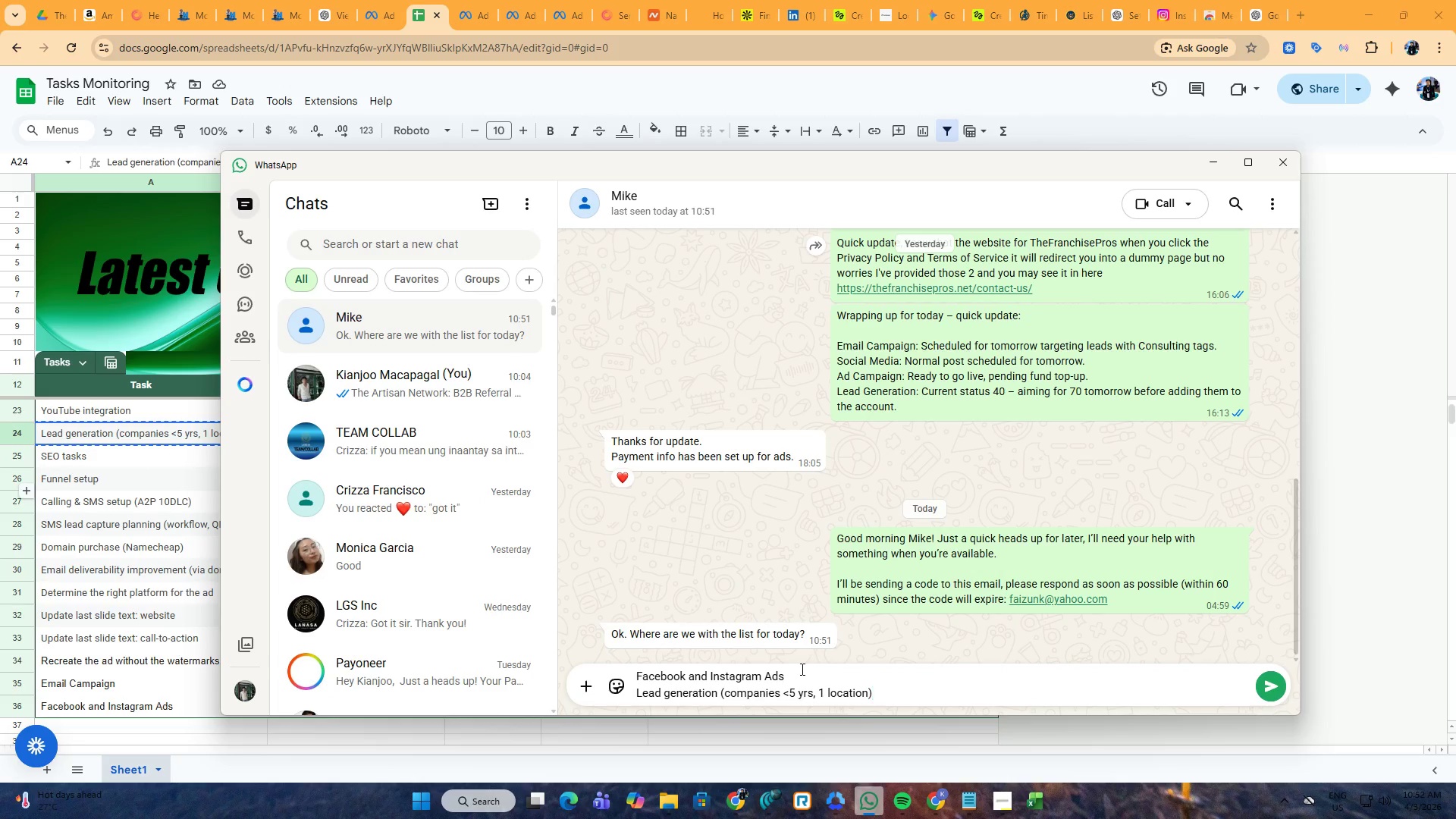 
key(NumpadEnter)
 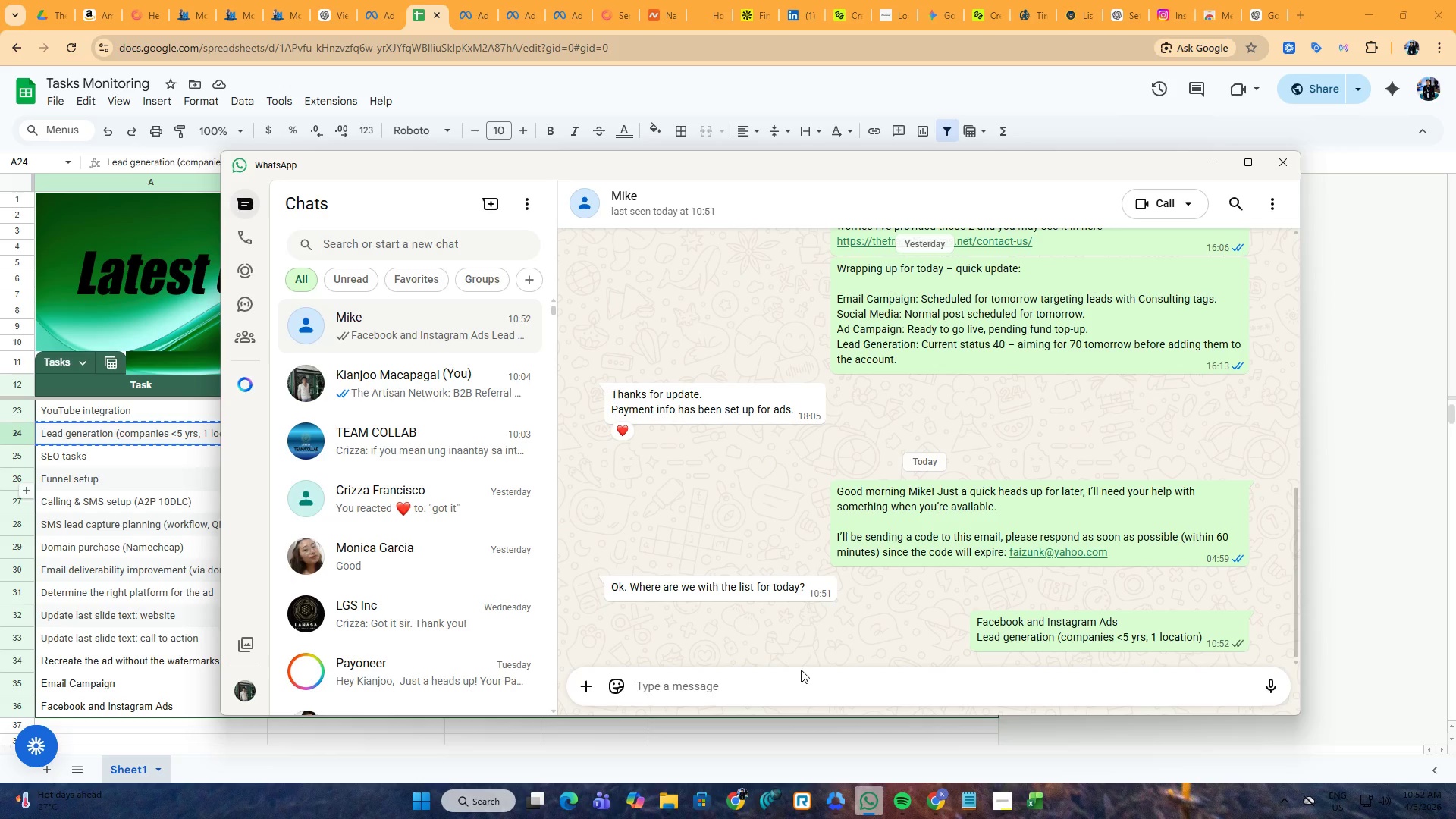 
left_click([802, 695])
 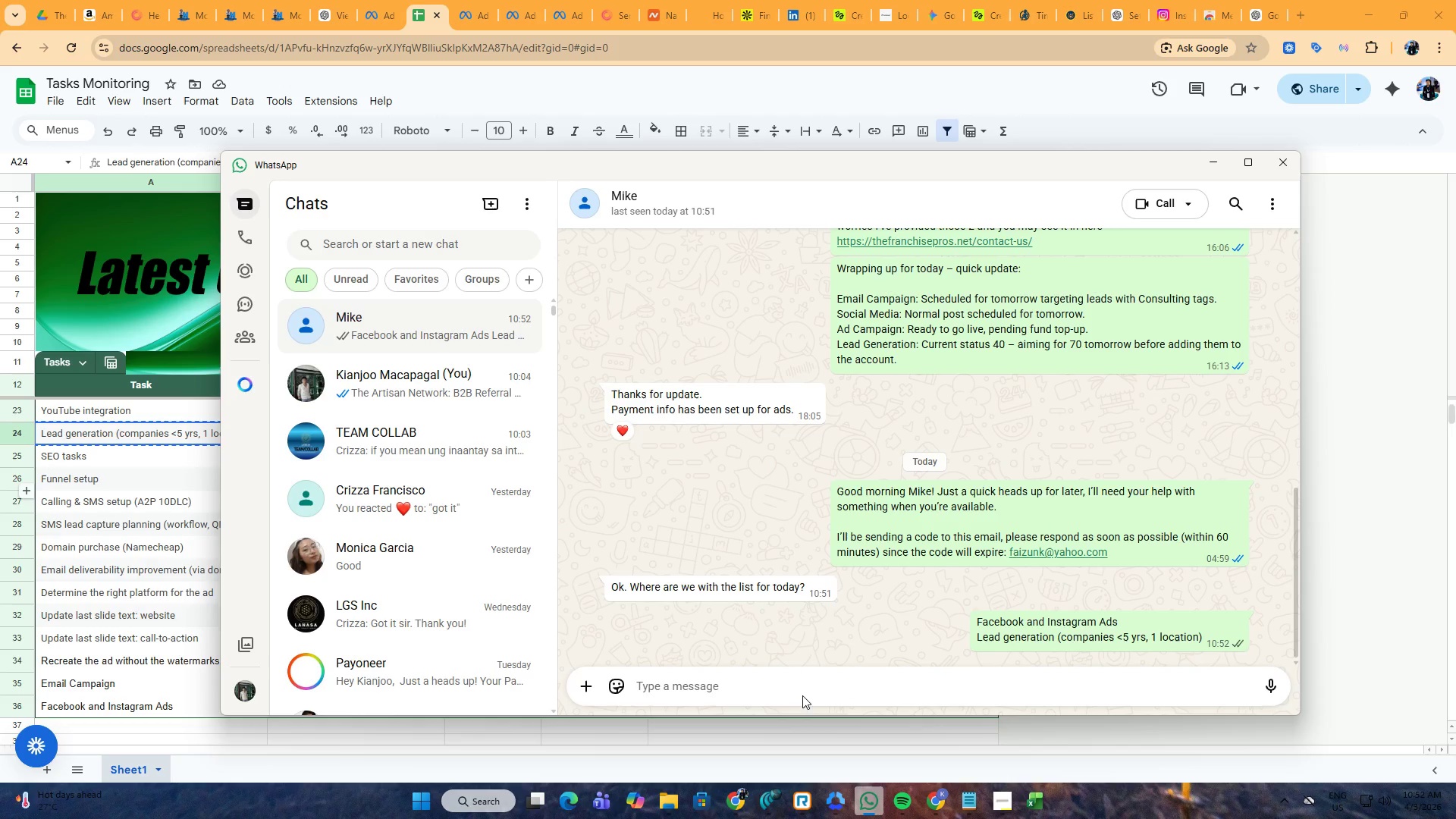 
mouse_move([432, 13])
 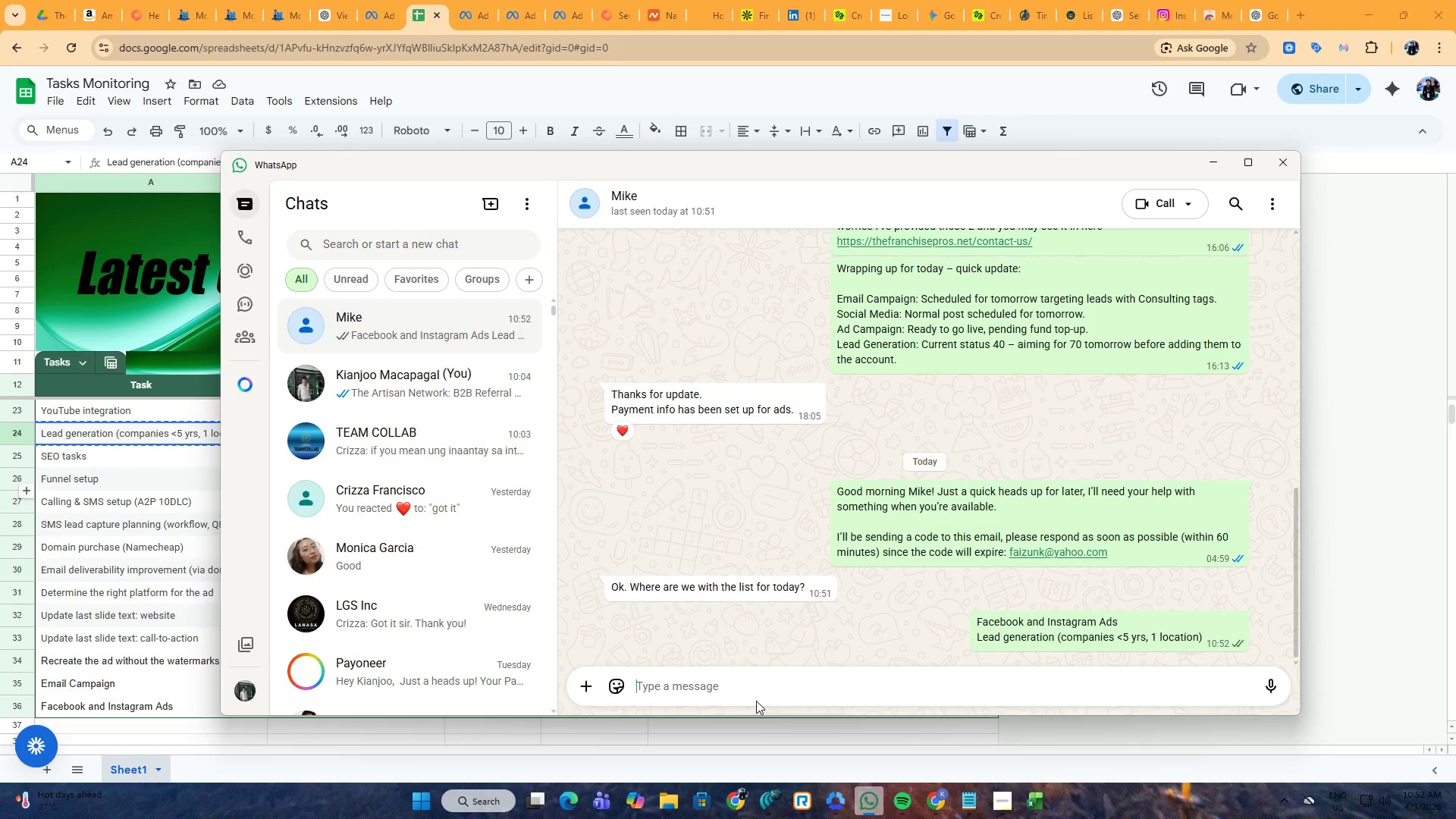 
key(Alt+AltLeft)
 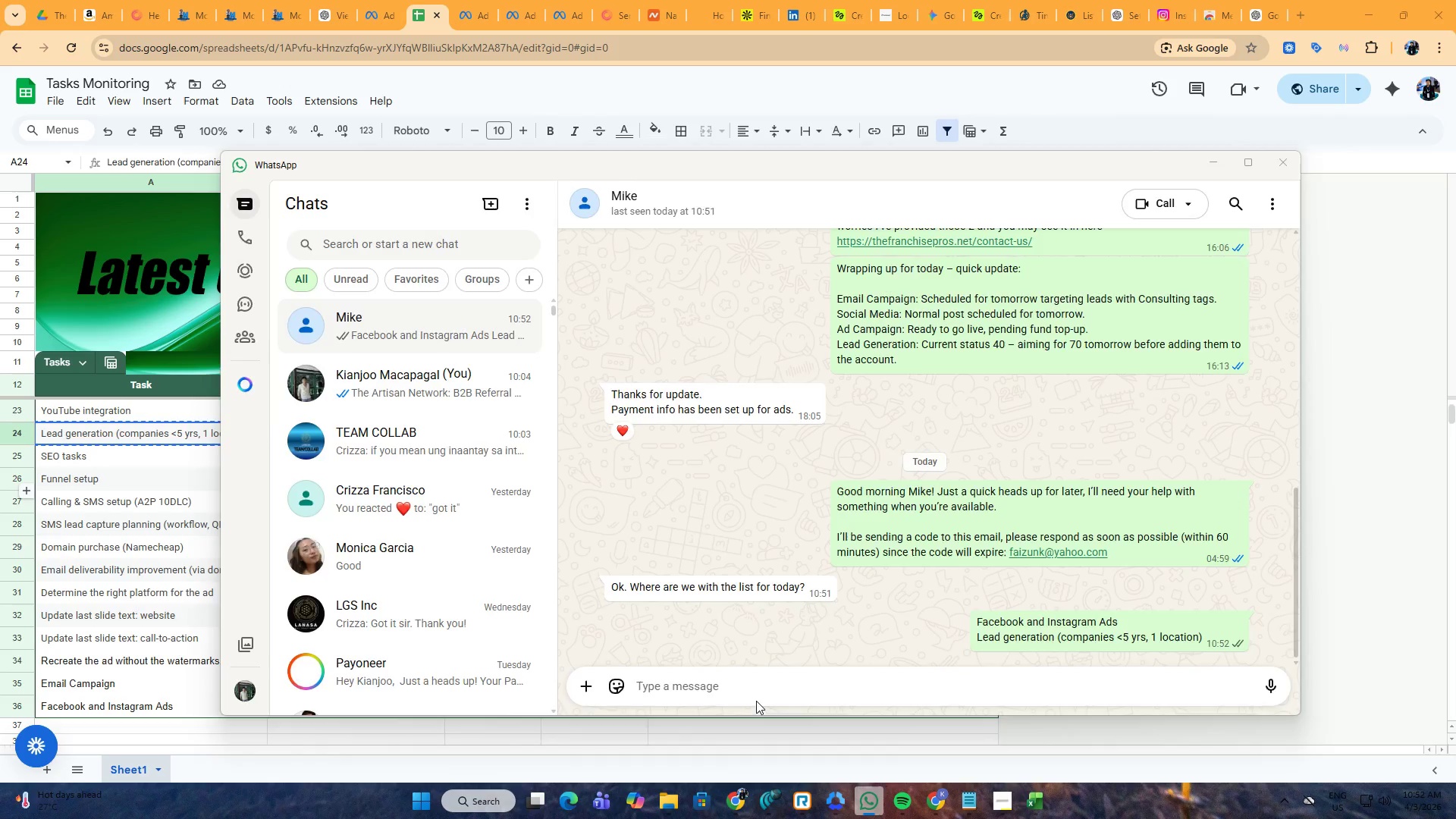 
key(Alt+Tab)
 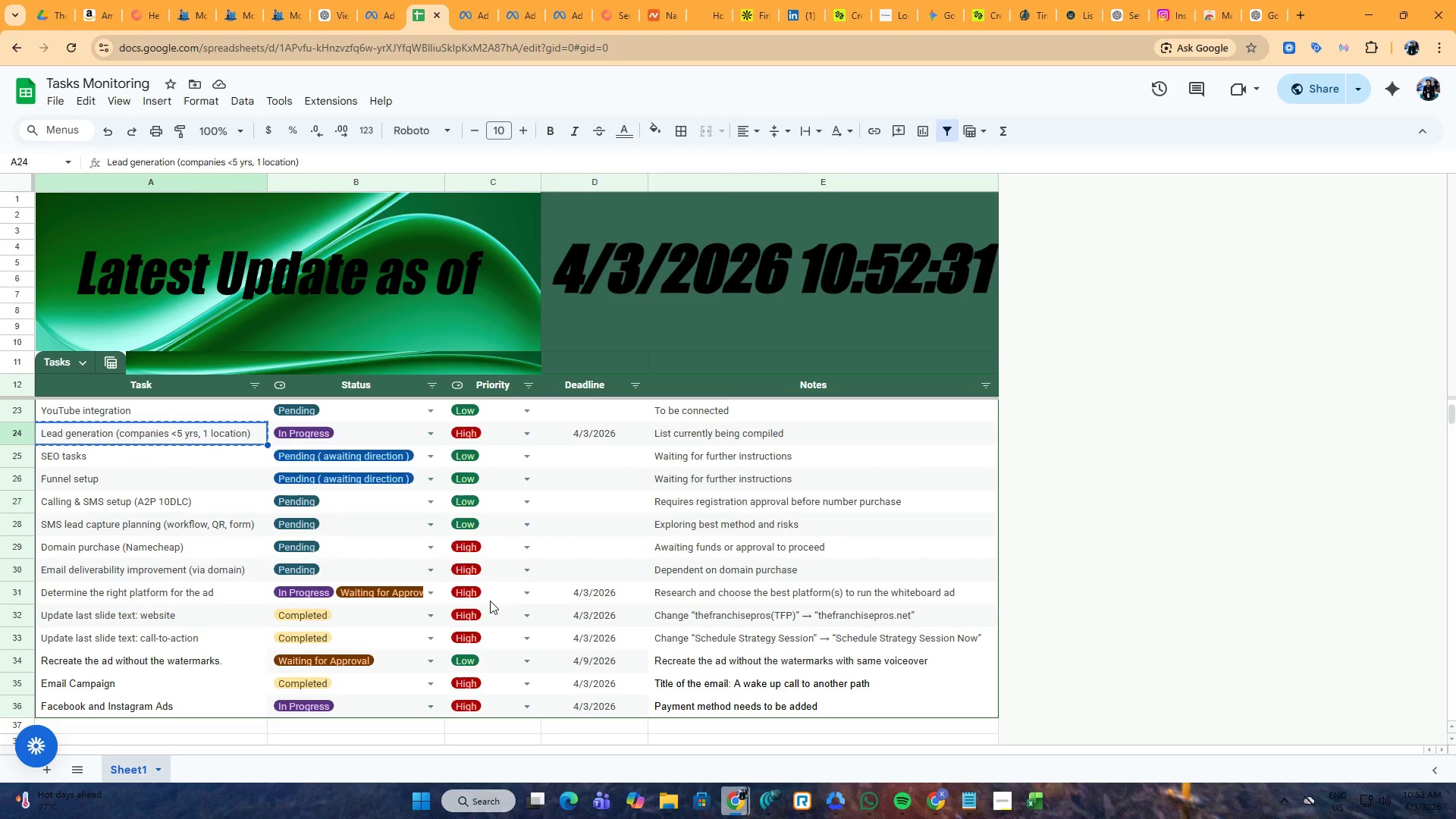 
key(Alt+AltLeft)
 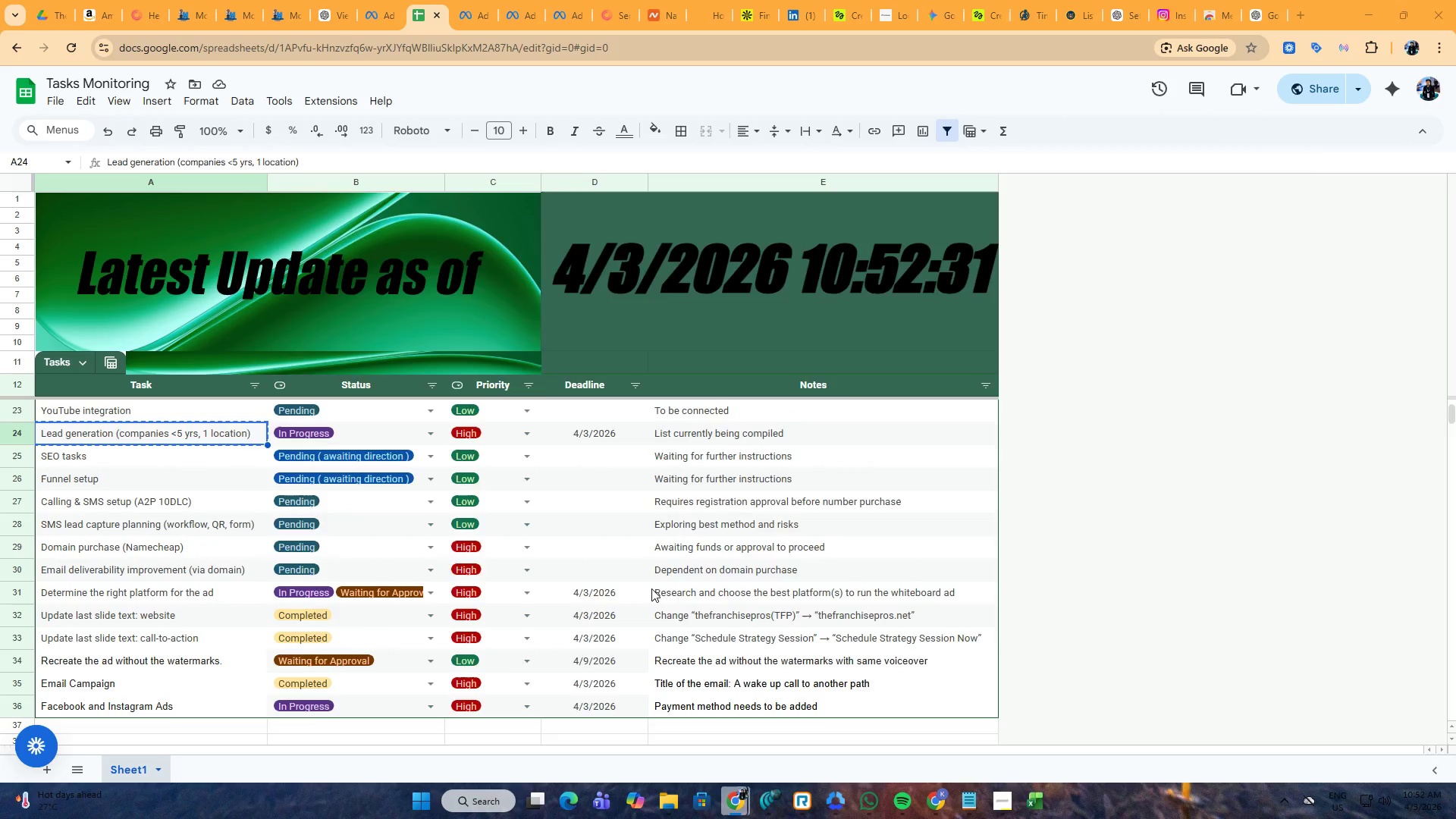 
key(Alt+Tab)
 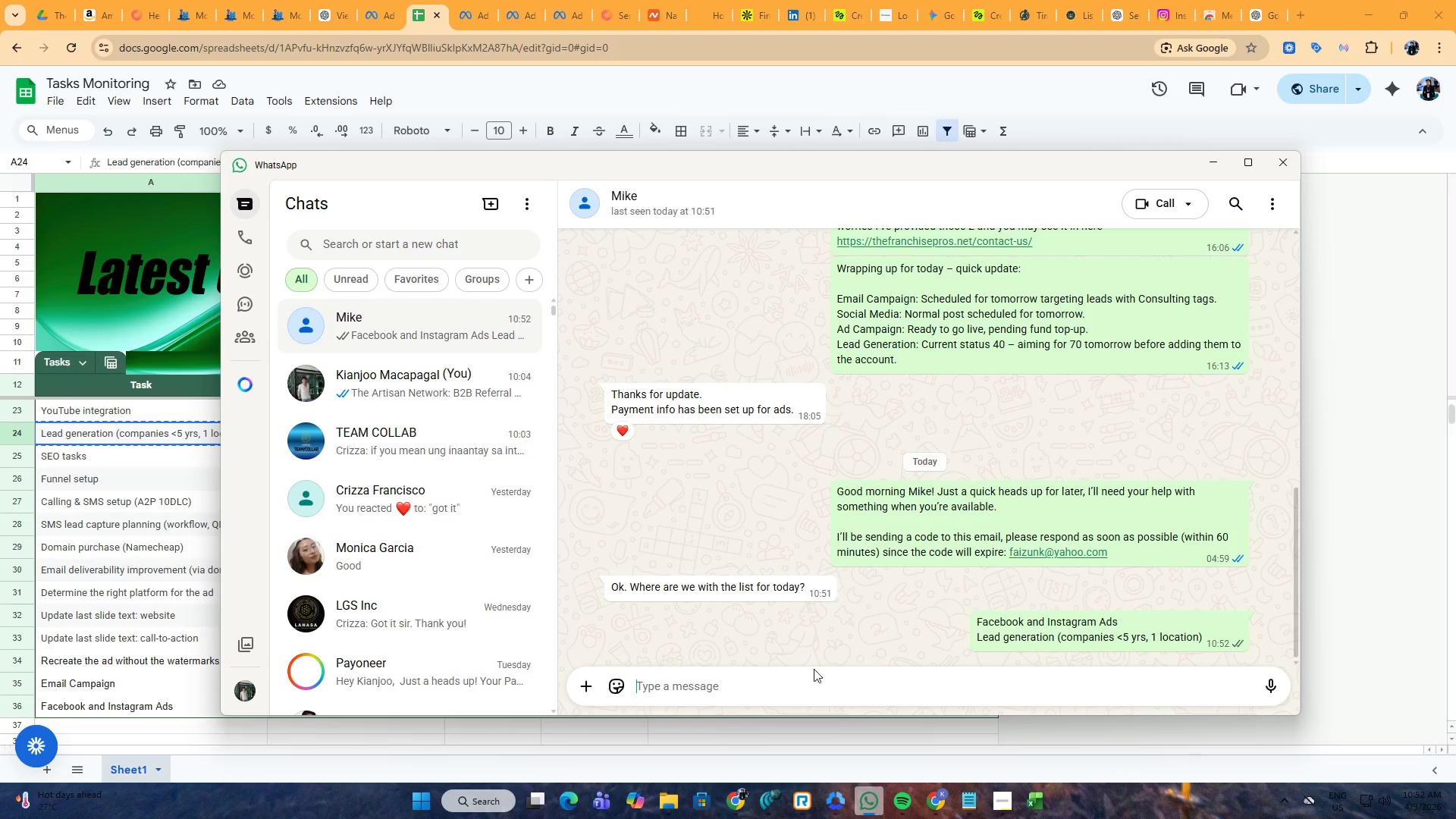 
left_click([812, 685])
 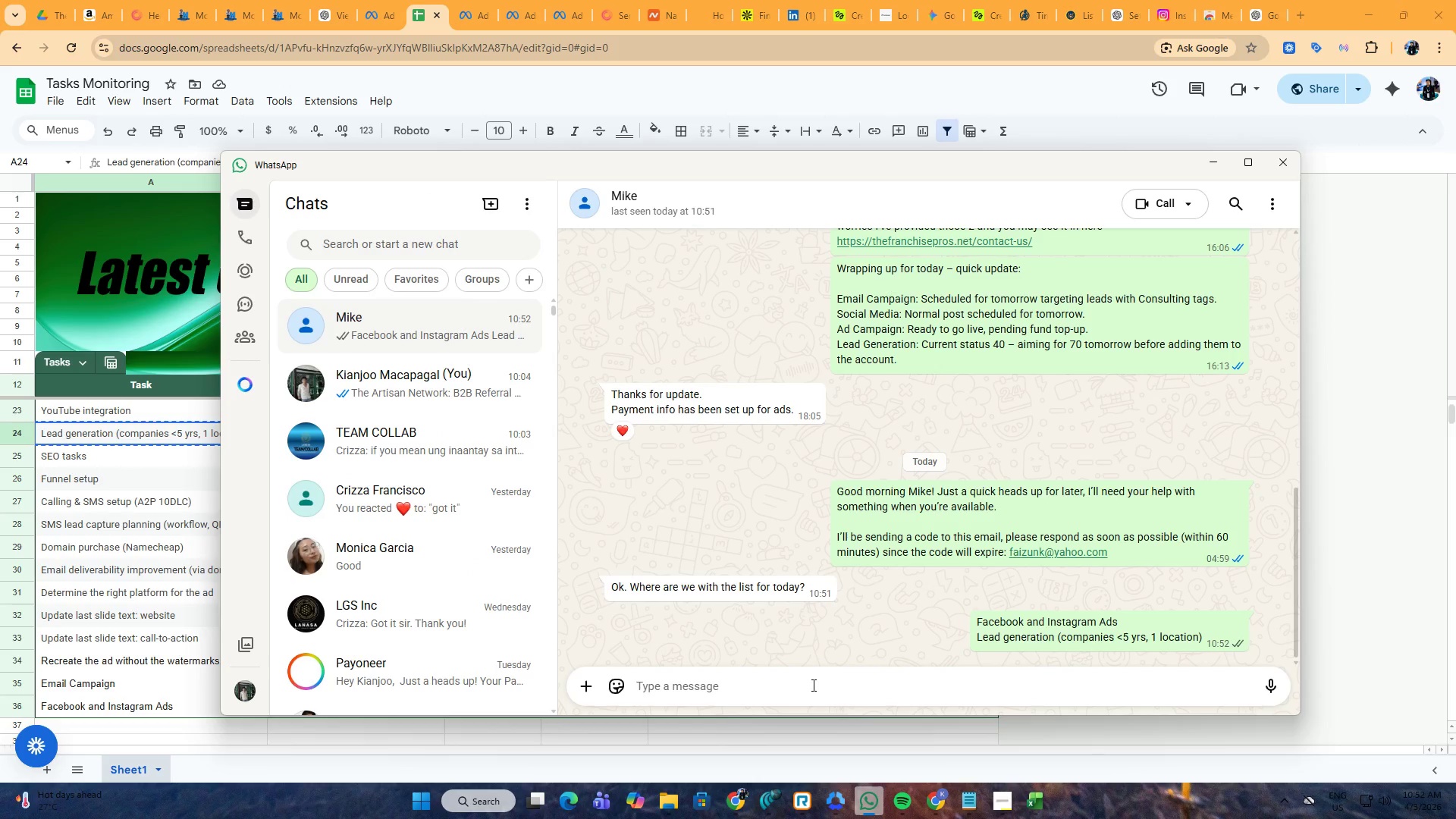 
key(Alt+Tab)
 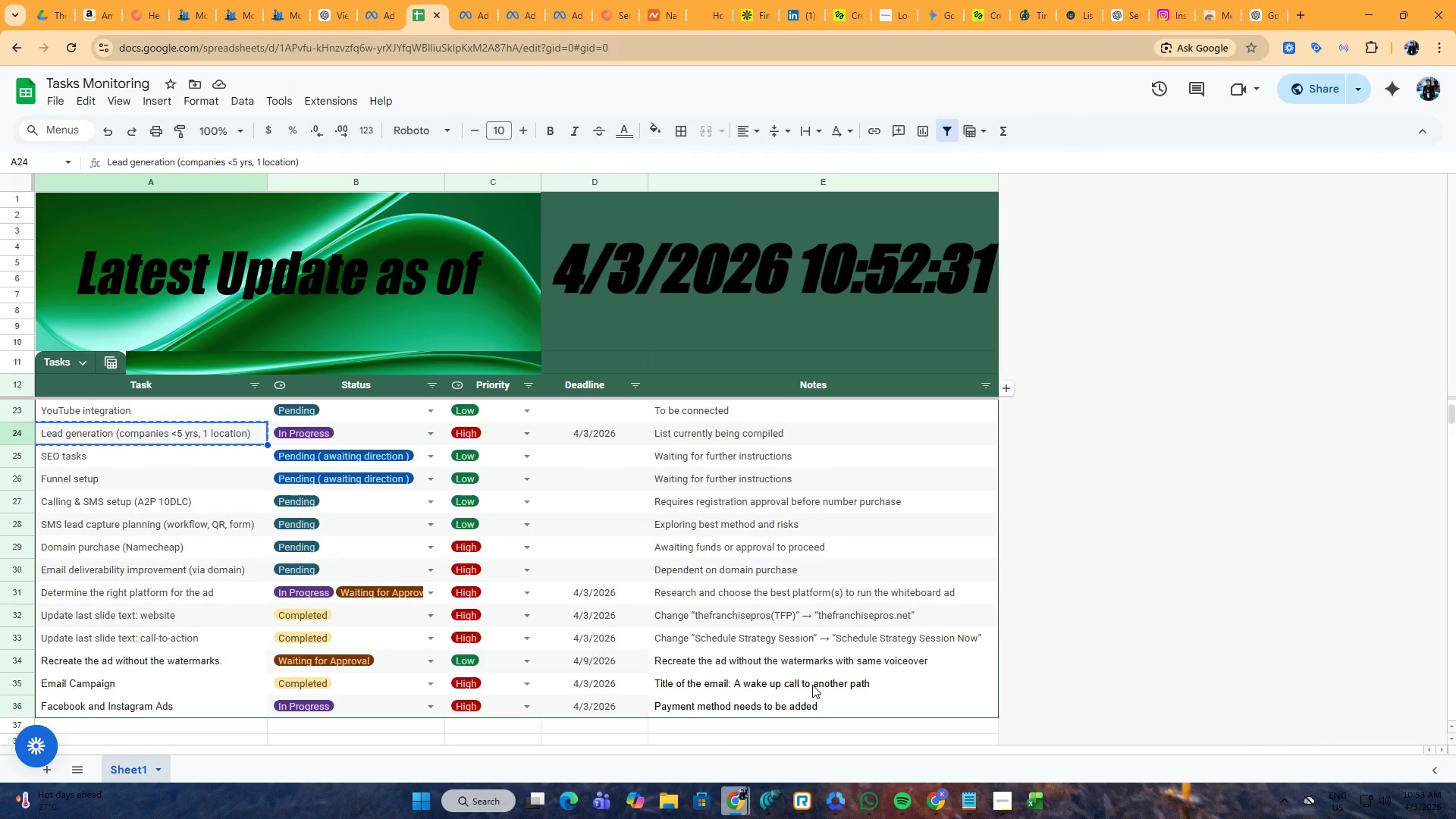 
key(Alt+AltLeft)
 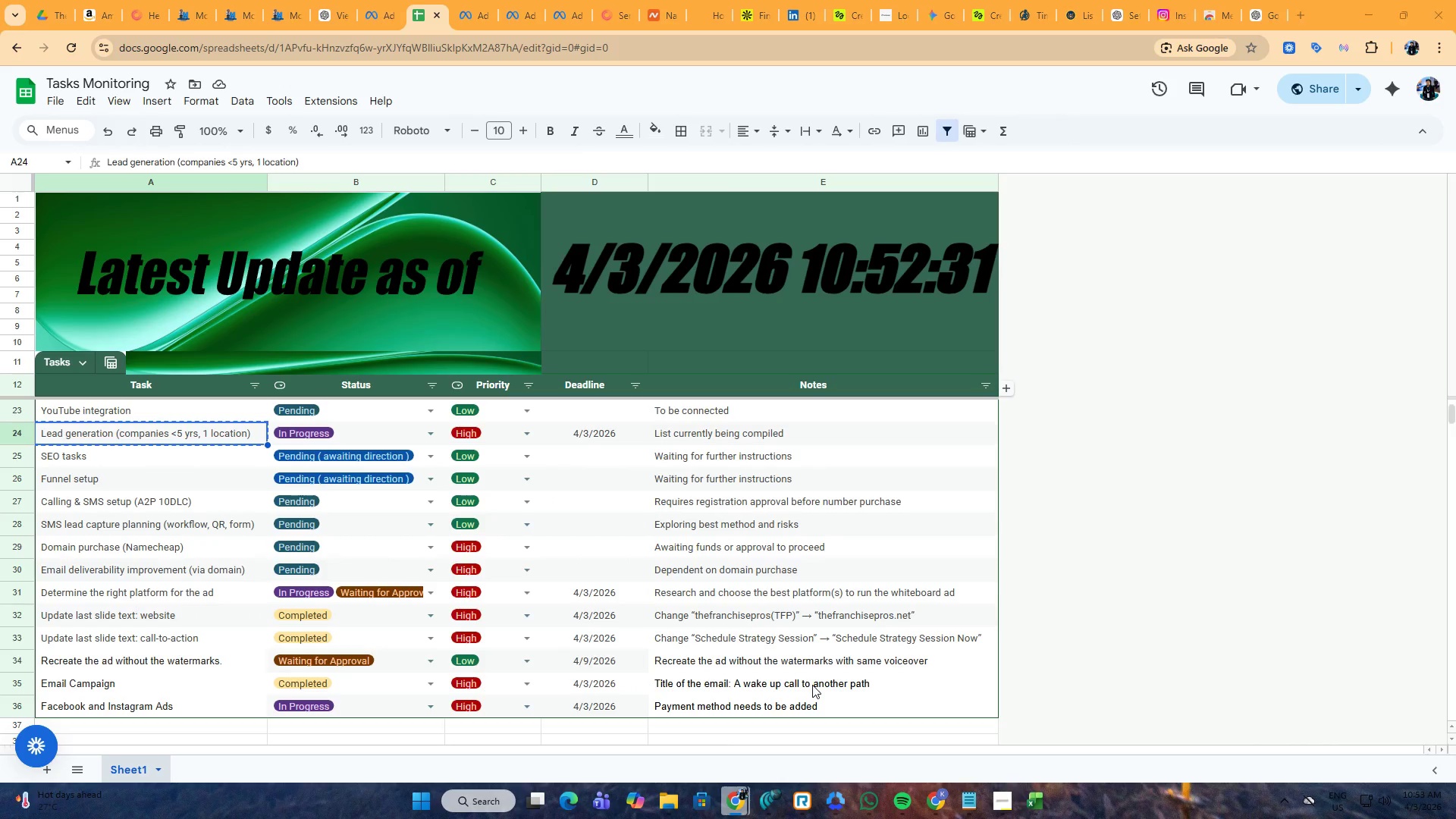 
key(Alt+Tab)
 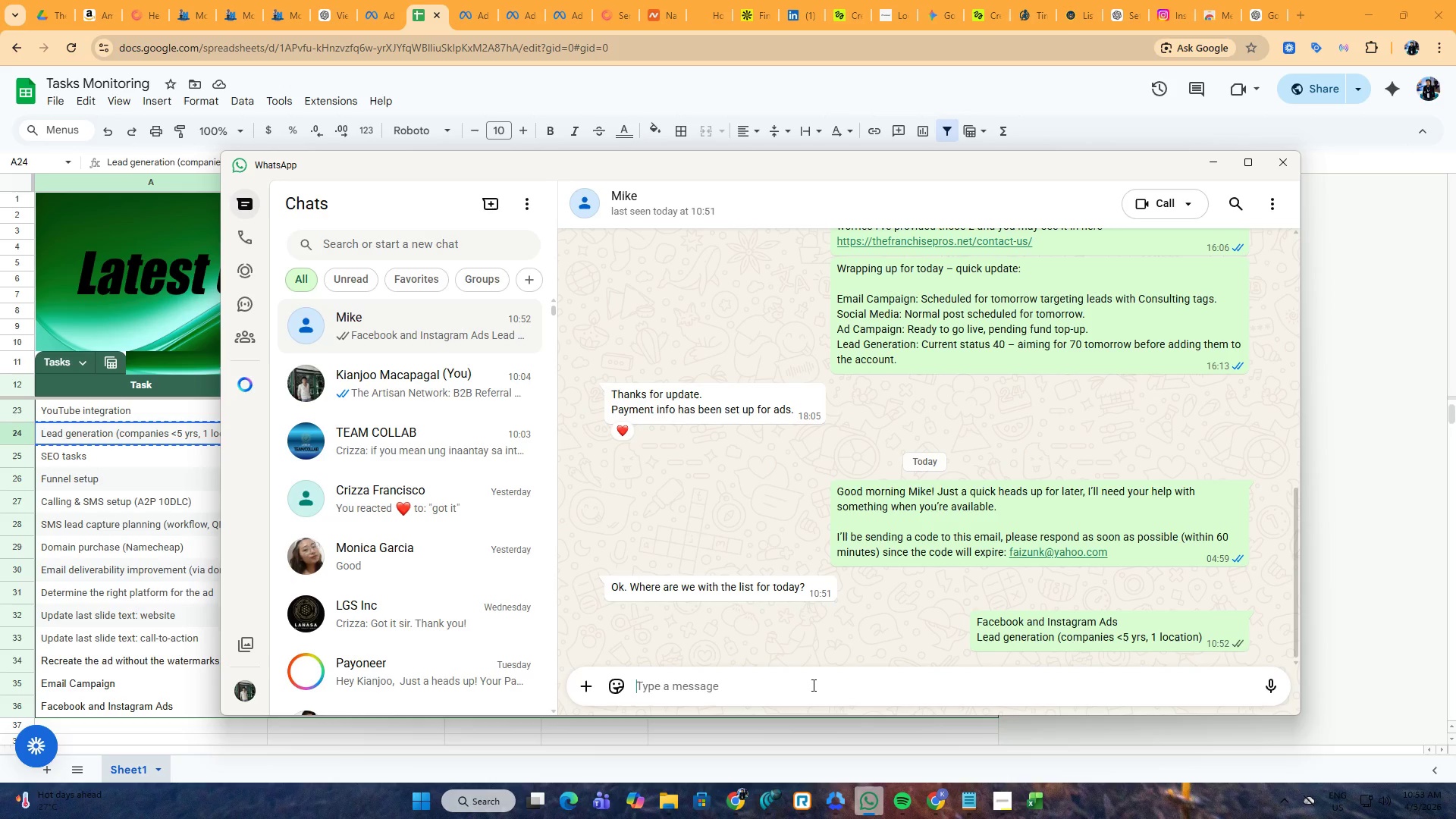 
wait(5.92)
 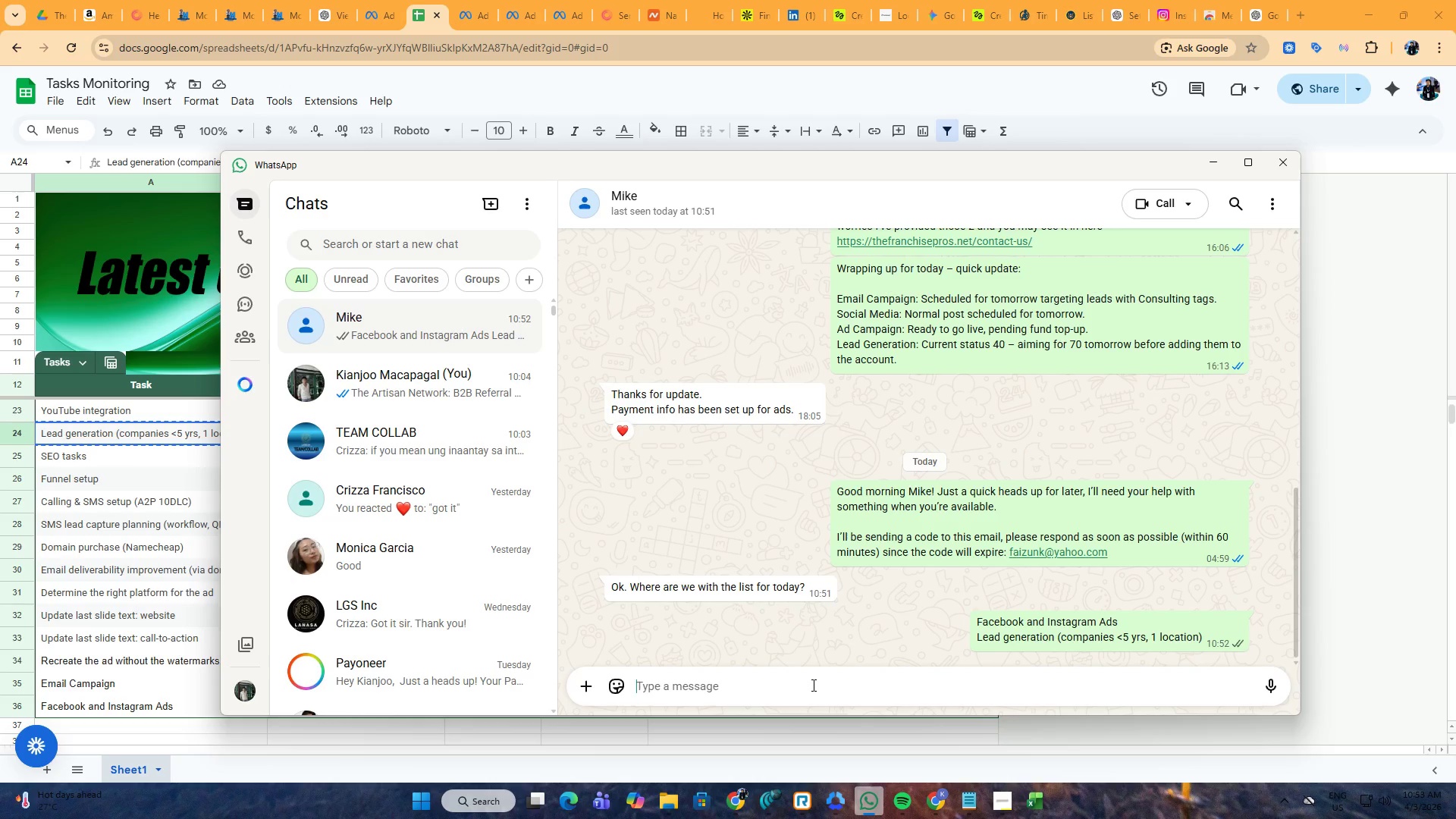 
type(let me know you pe)
key(Backspace)
 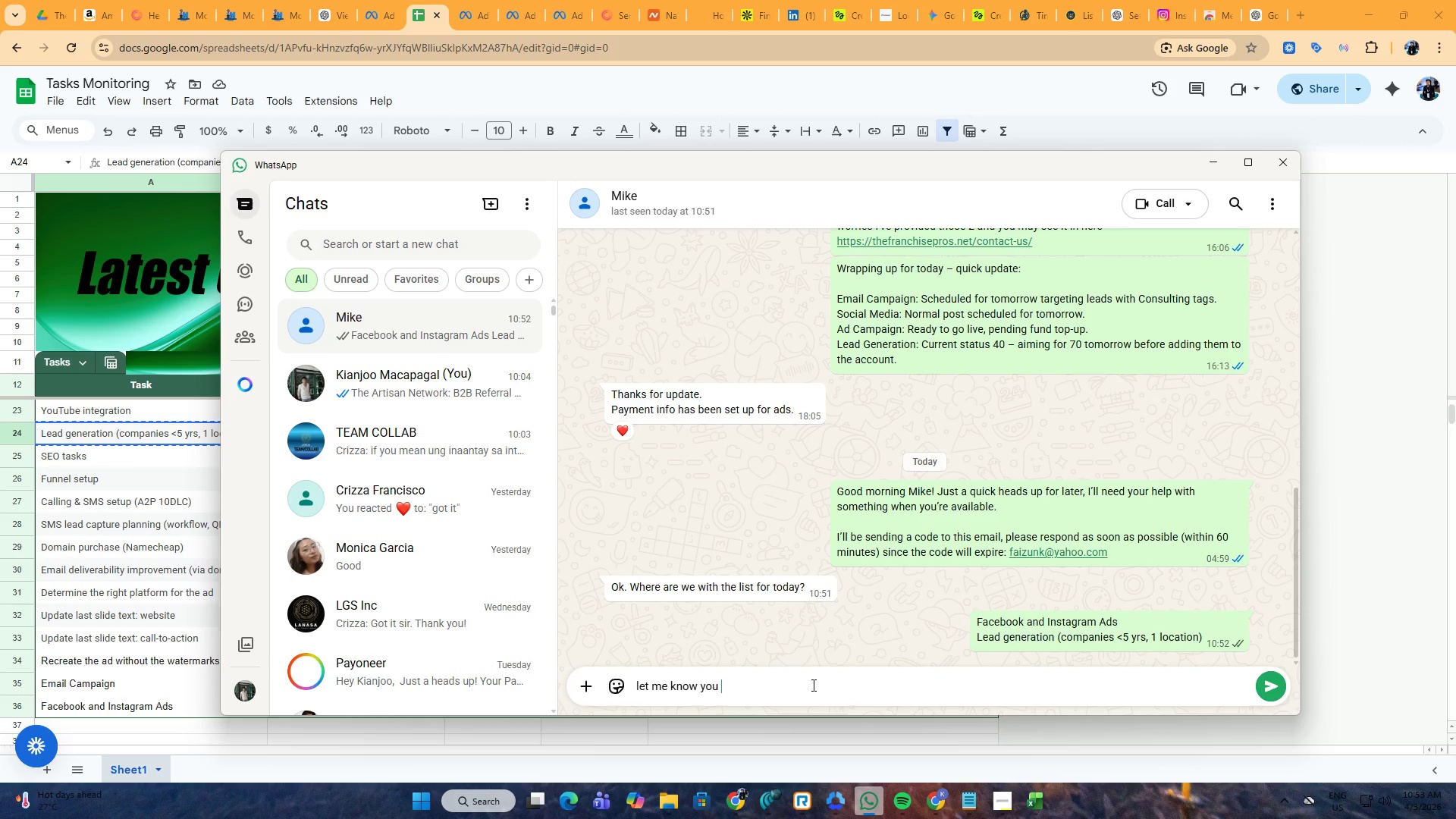 
hold_key(key=Backspace, duration=1.25)
 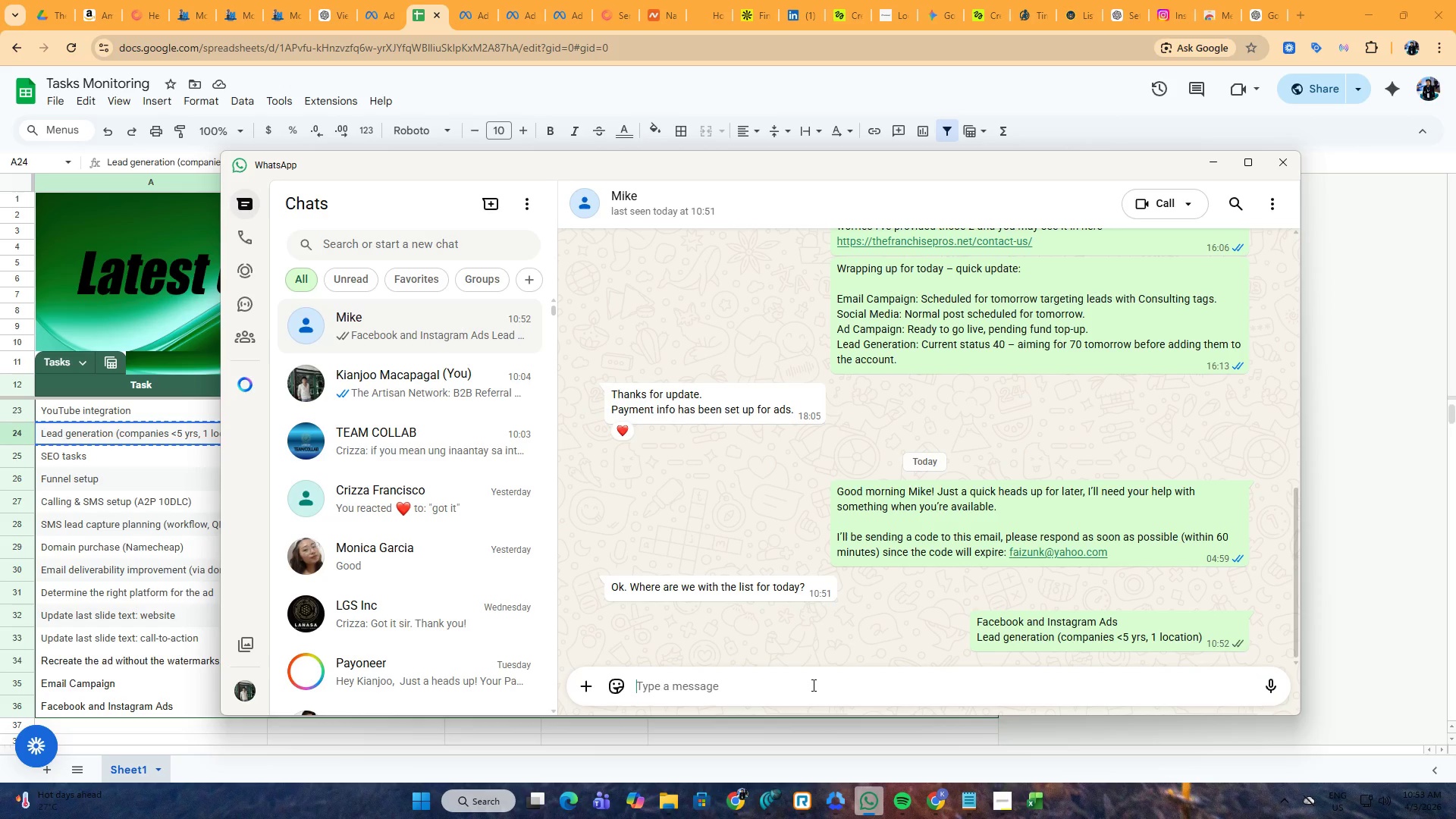 
key(Alt+Tab)
 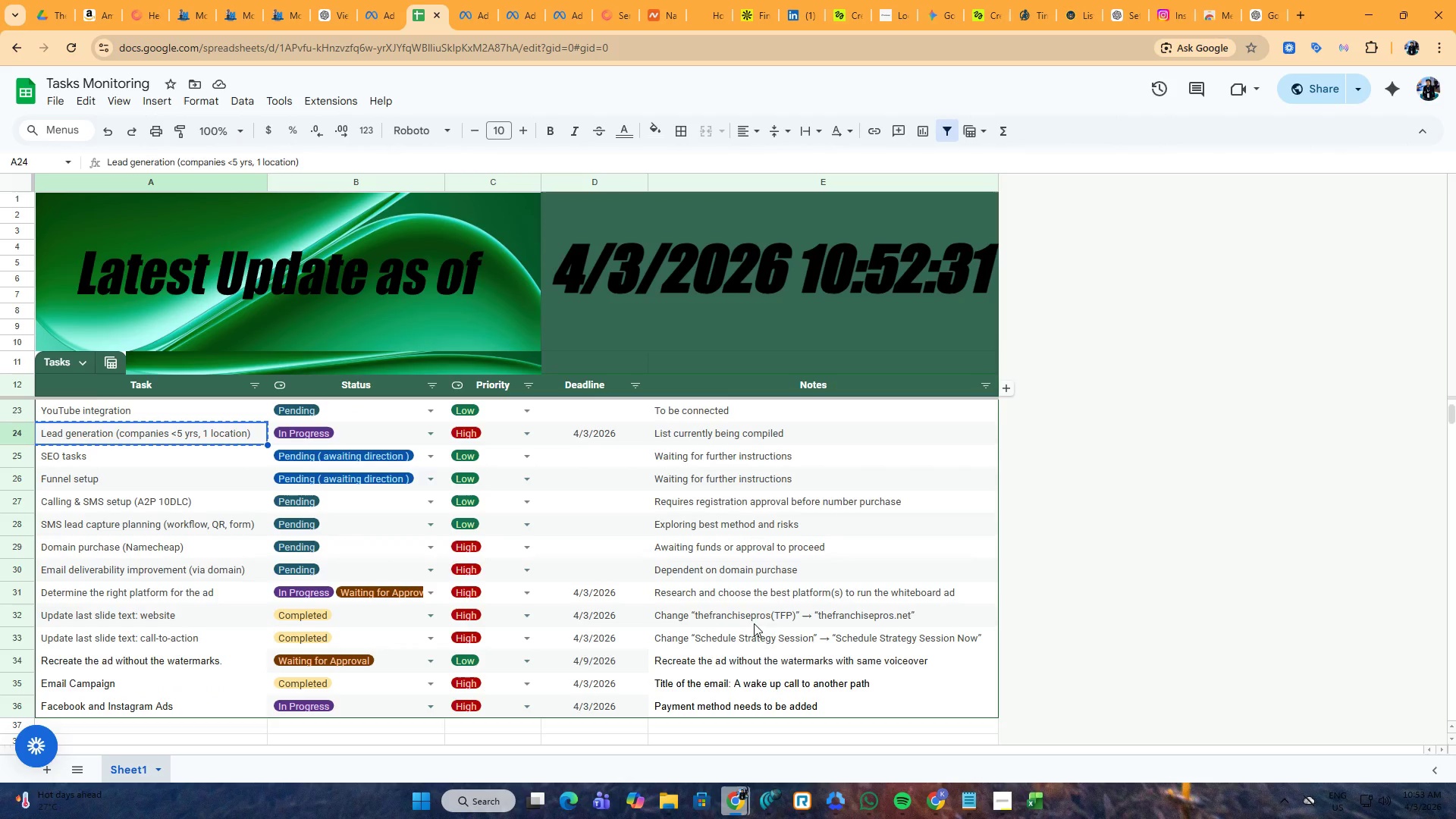 
key(Alt+AltLeft)
 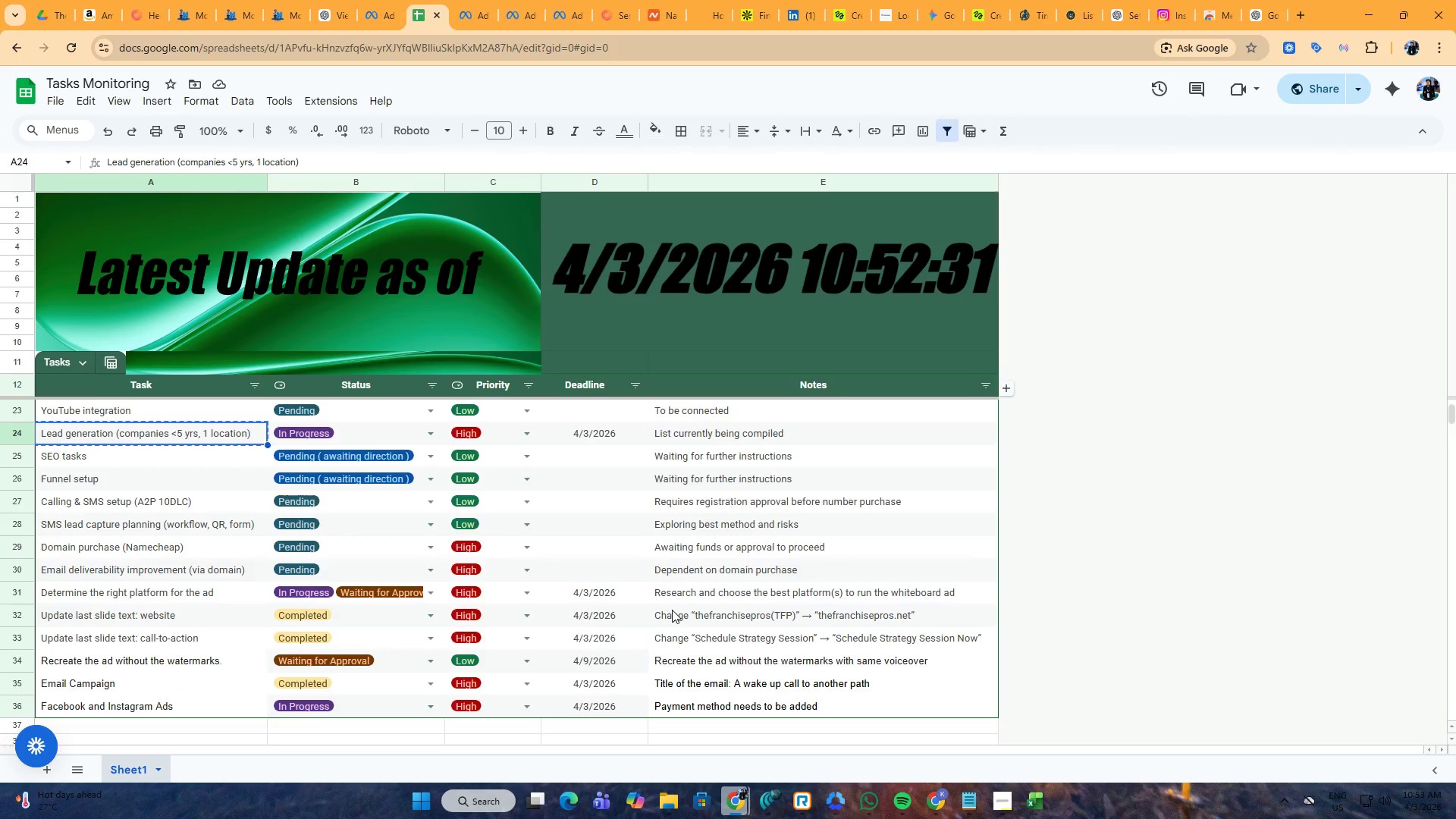 
key(Alt+Tab)
 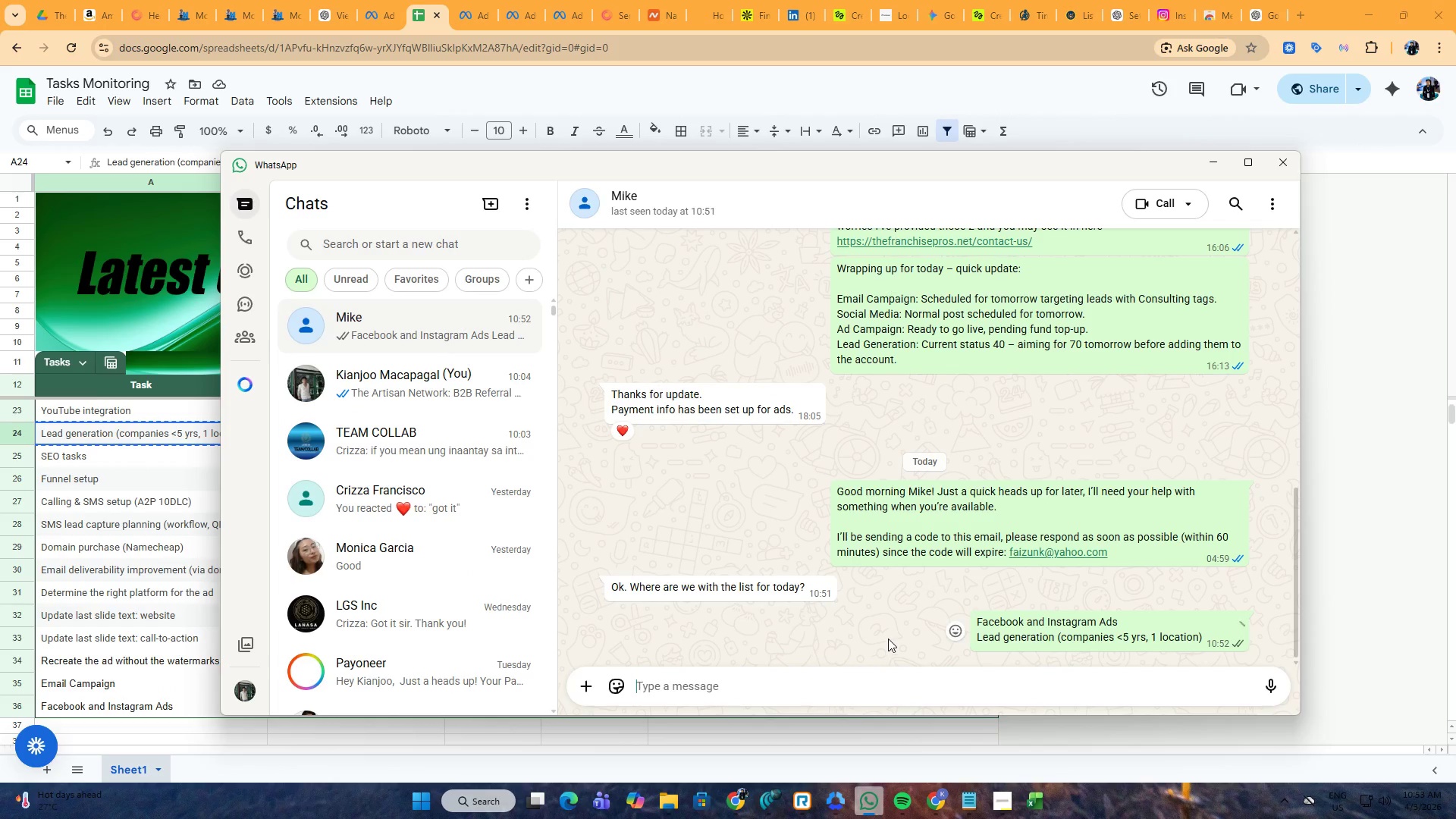 
key(Alt+AltLeft)
 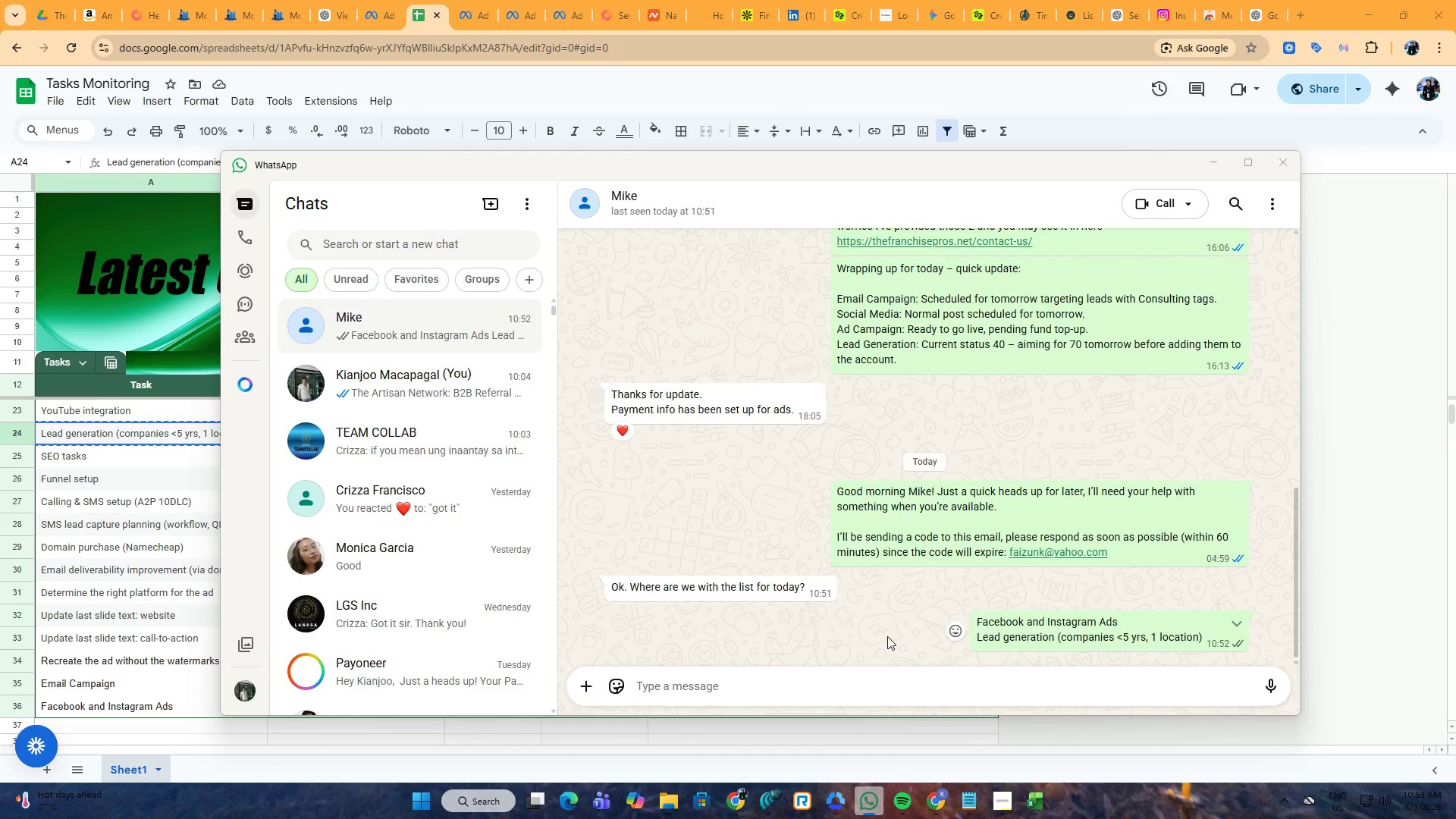 
key(Alt+Tab)
 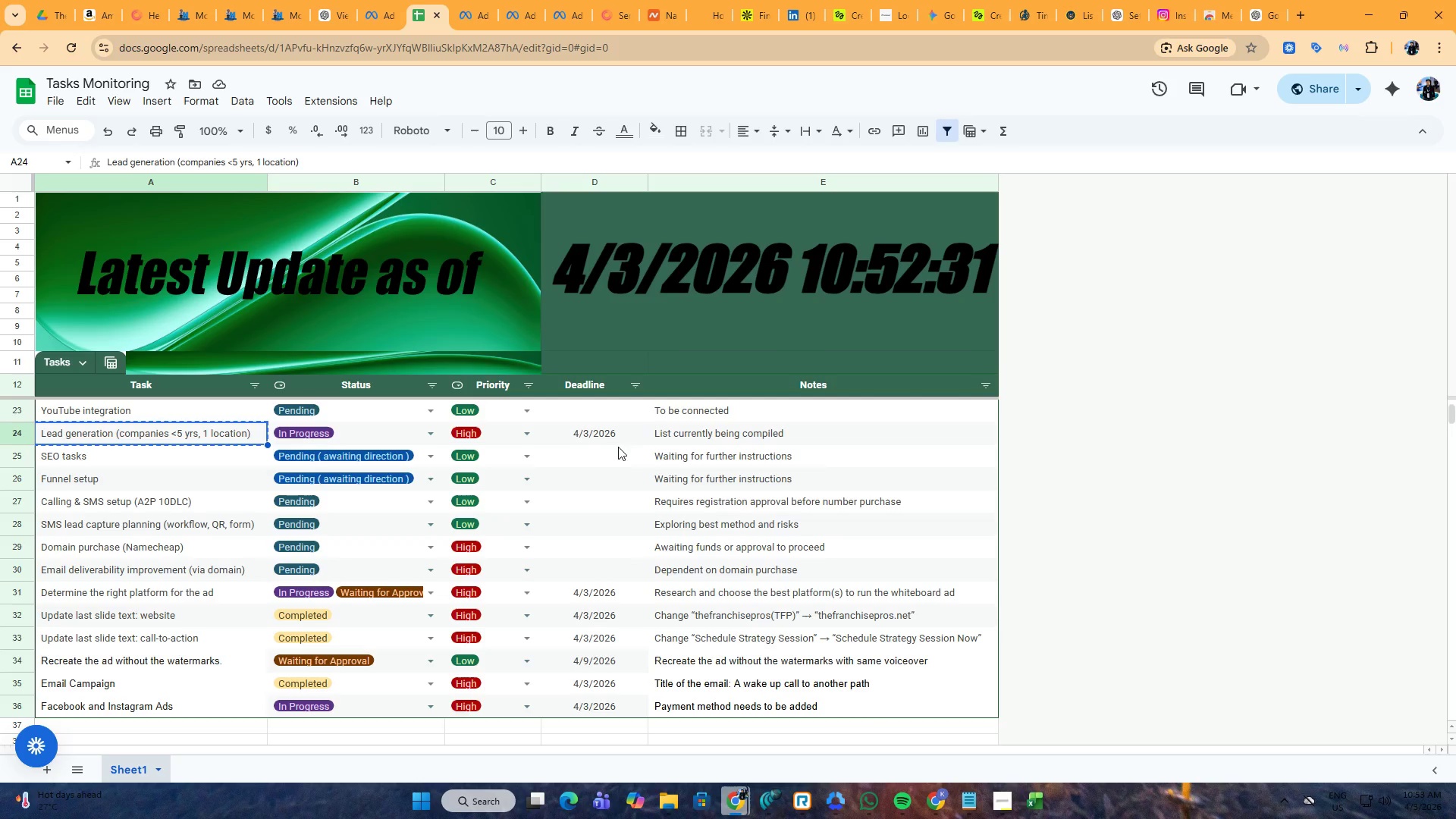 
left_click([682, 427])
 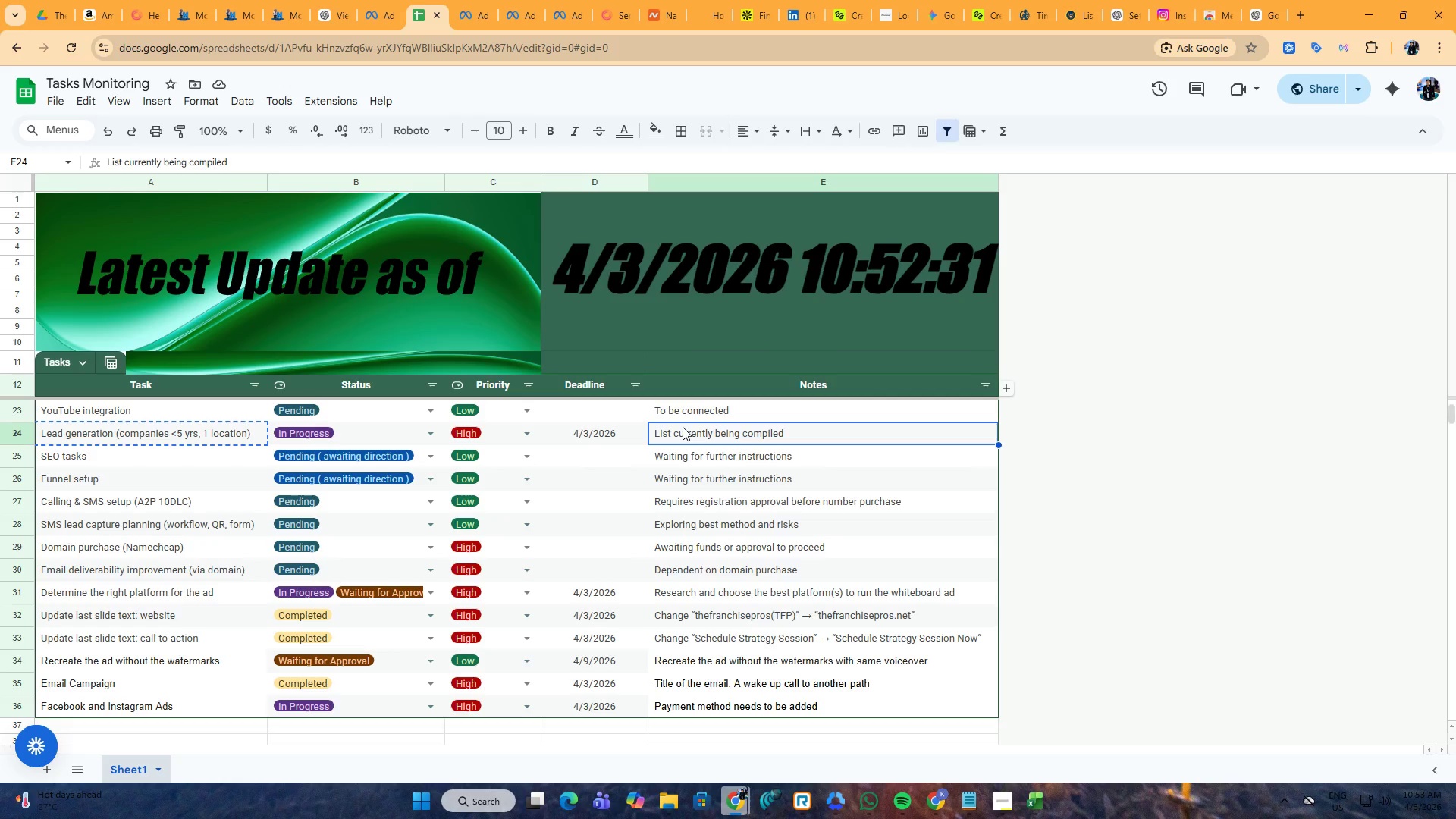 
key(Alt+AltLeft)
 